 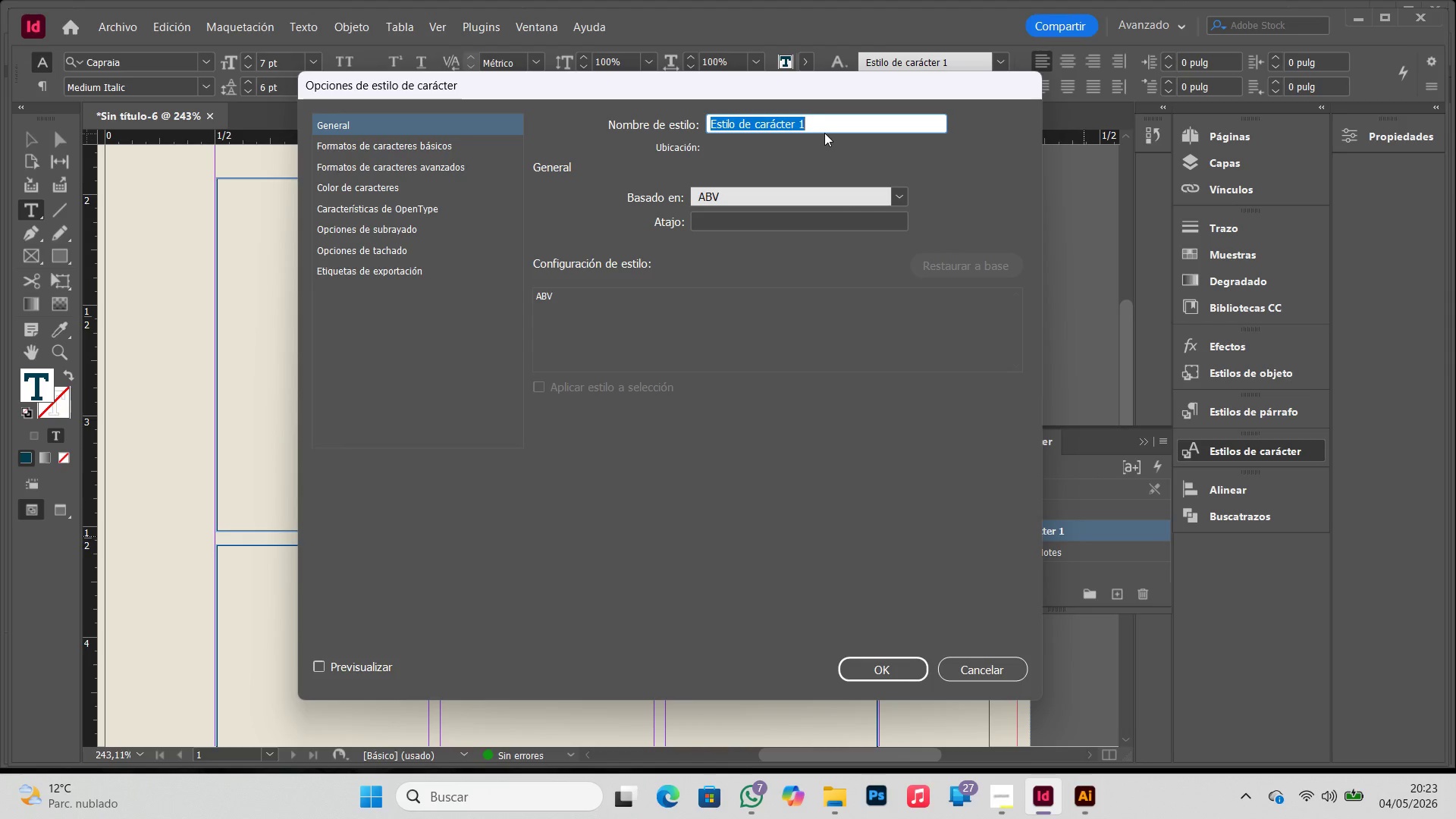 
key(Control+V)
 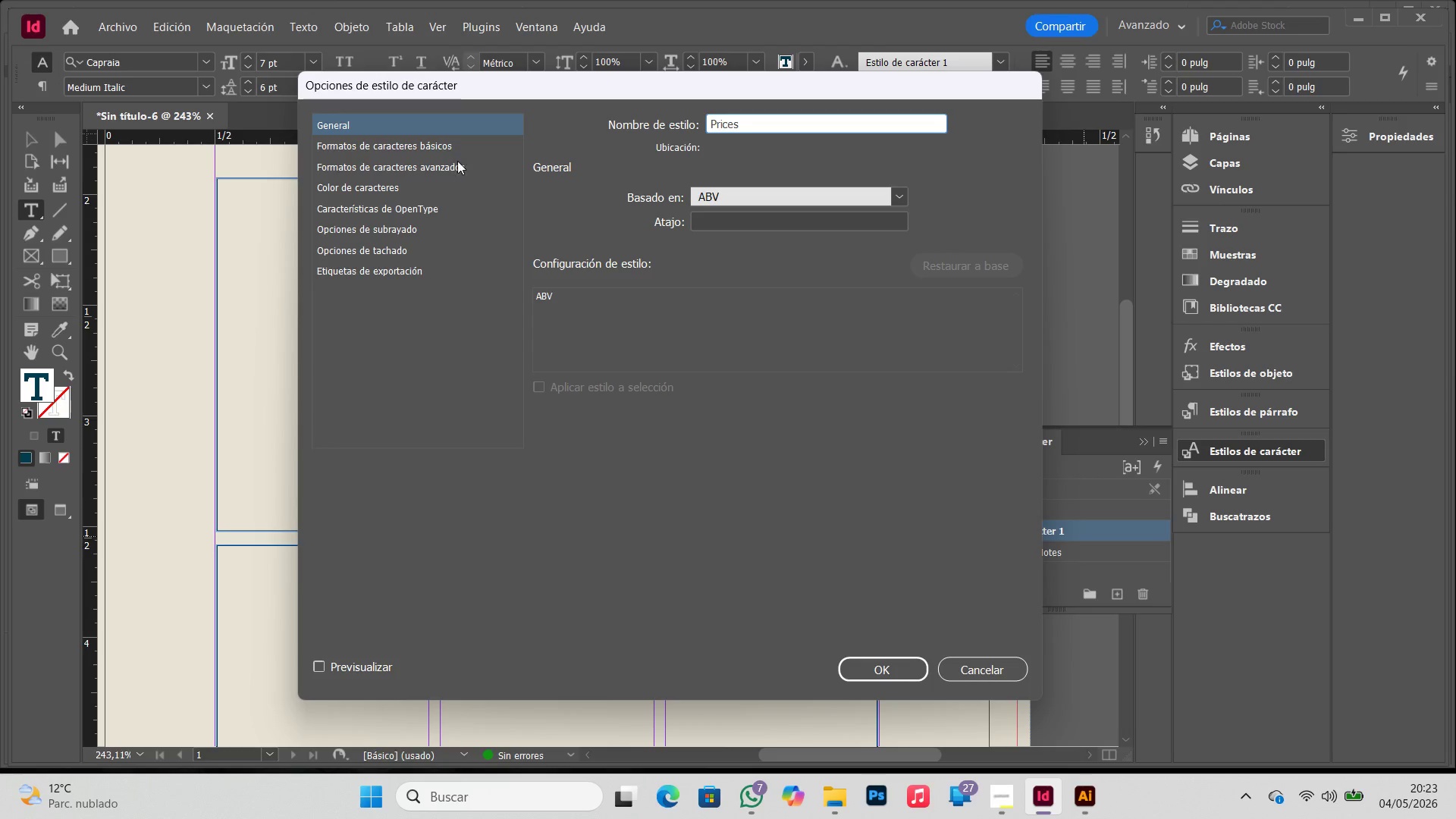 
left_click([458, 144])
 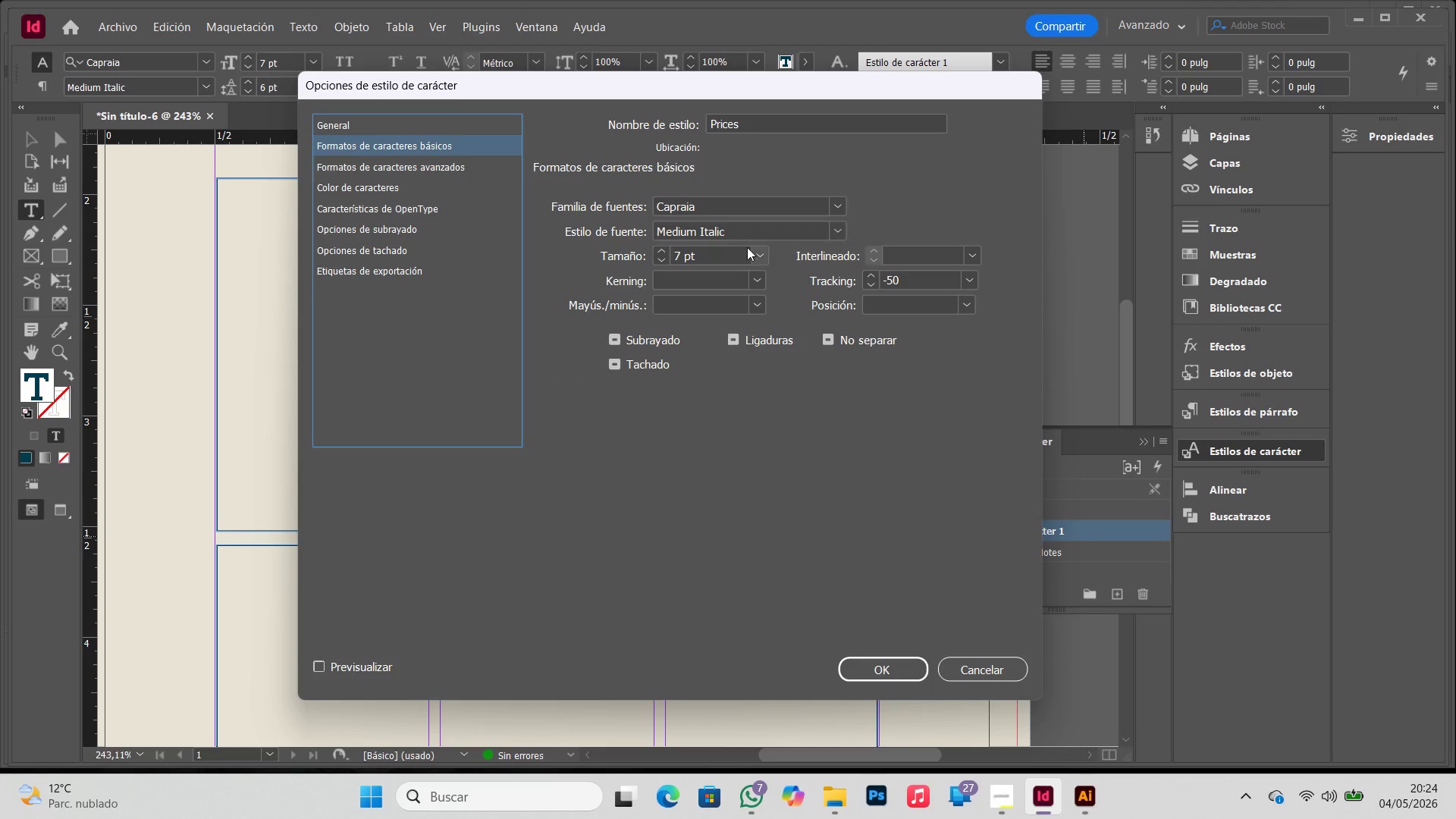 
left_click([844, 229])
 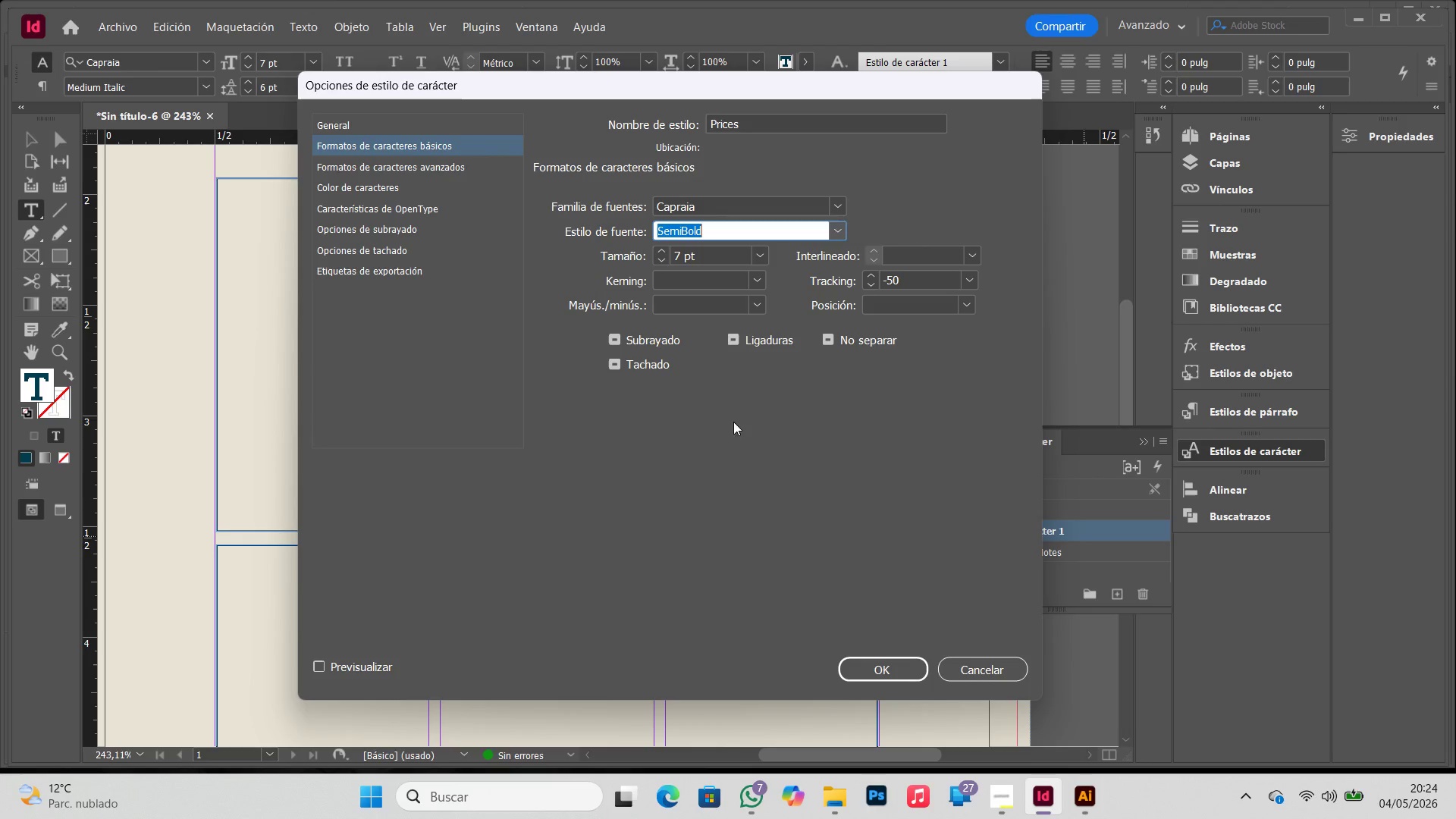 
wait(7.09)
 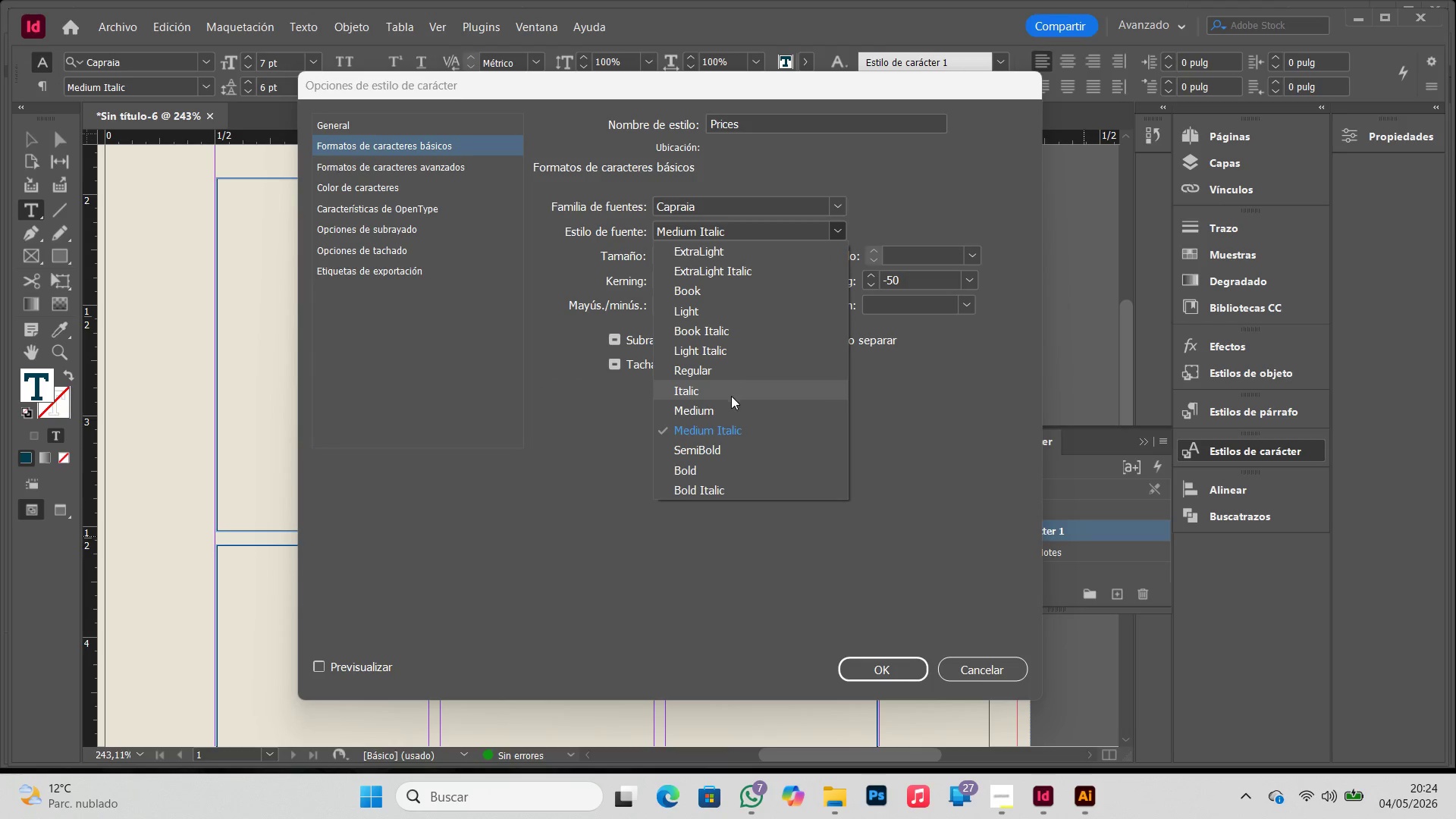 
left_click([759, 256])
 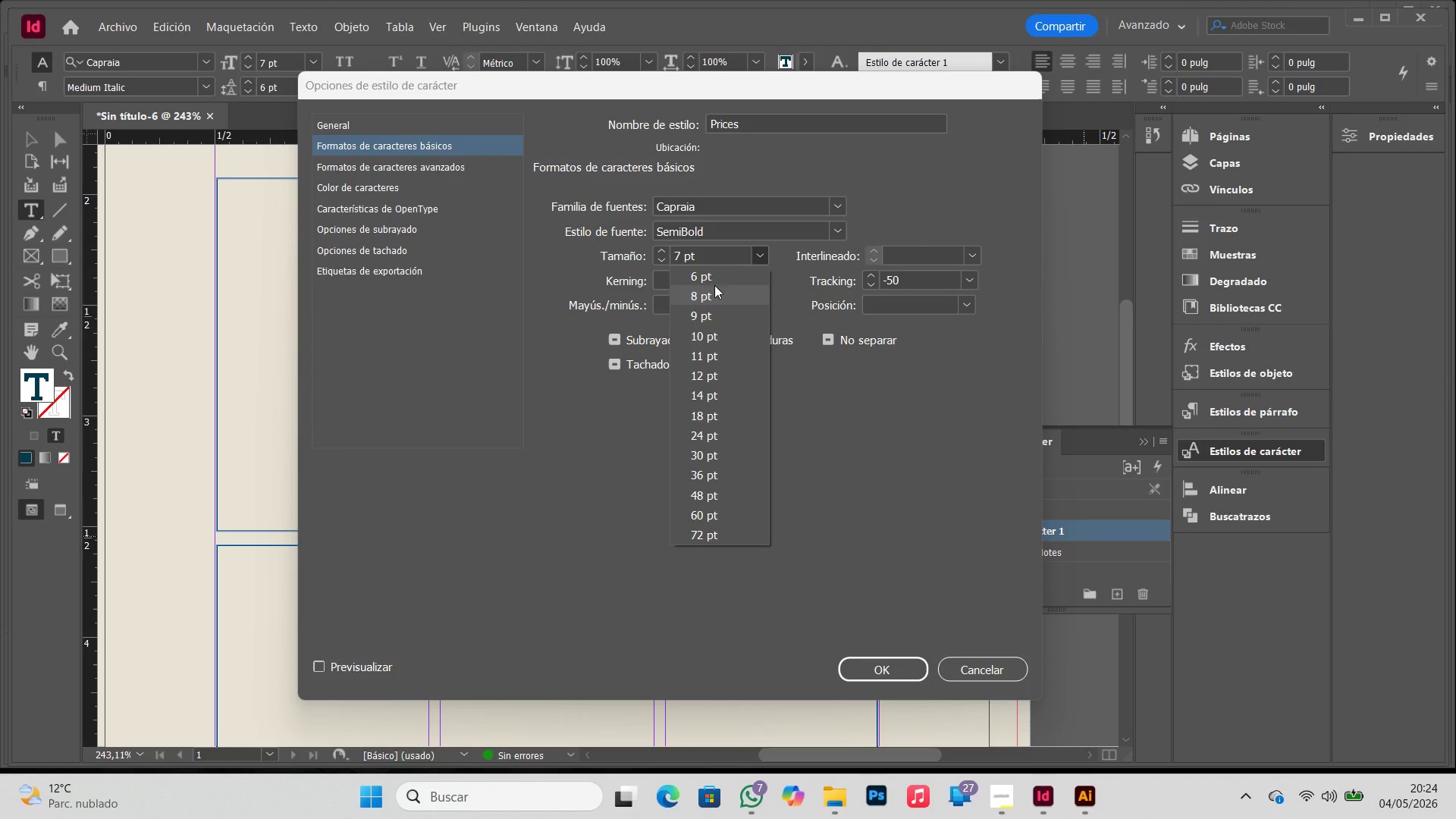 
left_click([711, 295])
 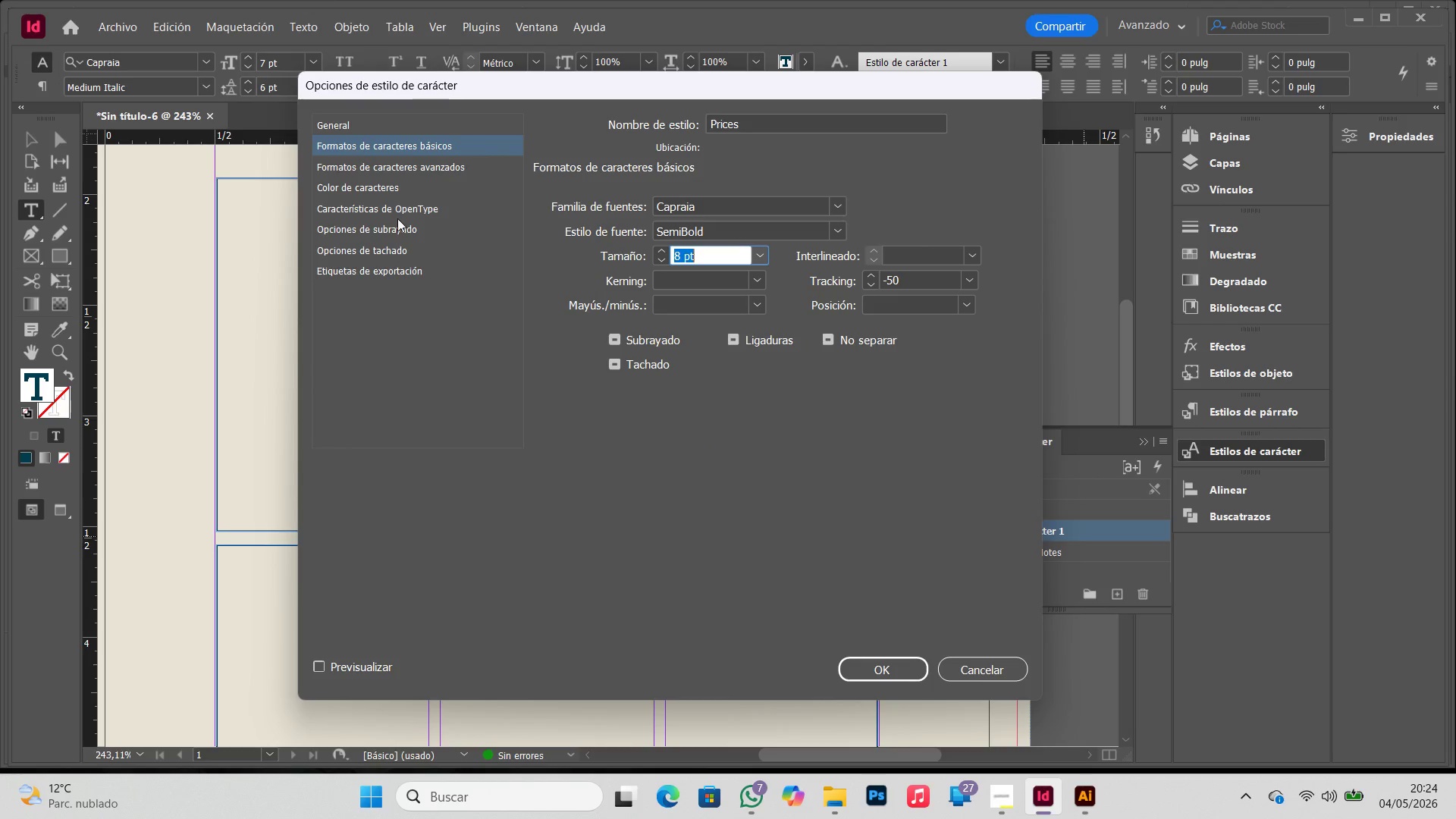 
left_click([397, 232])
 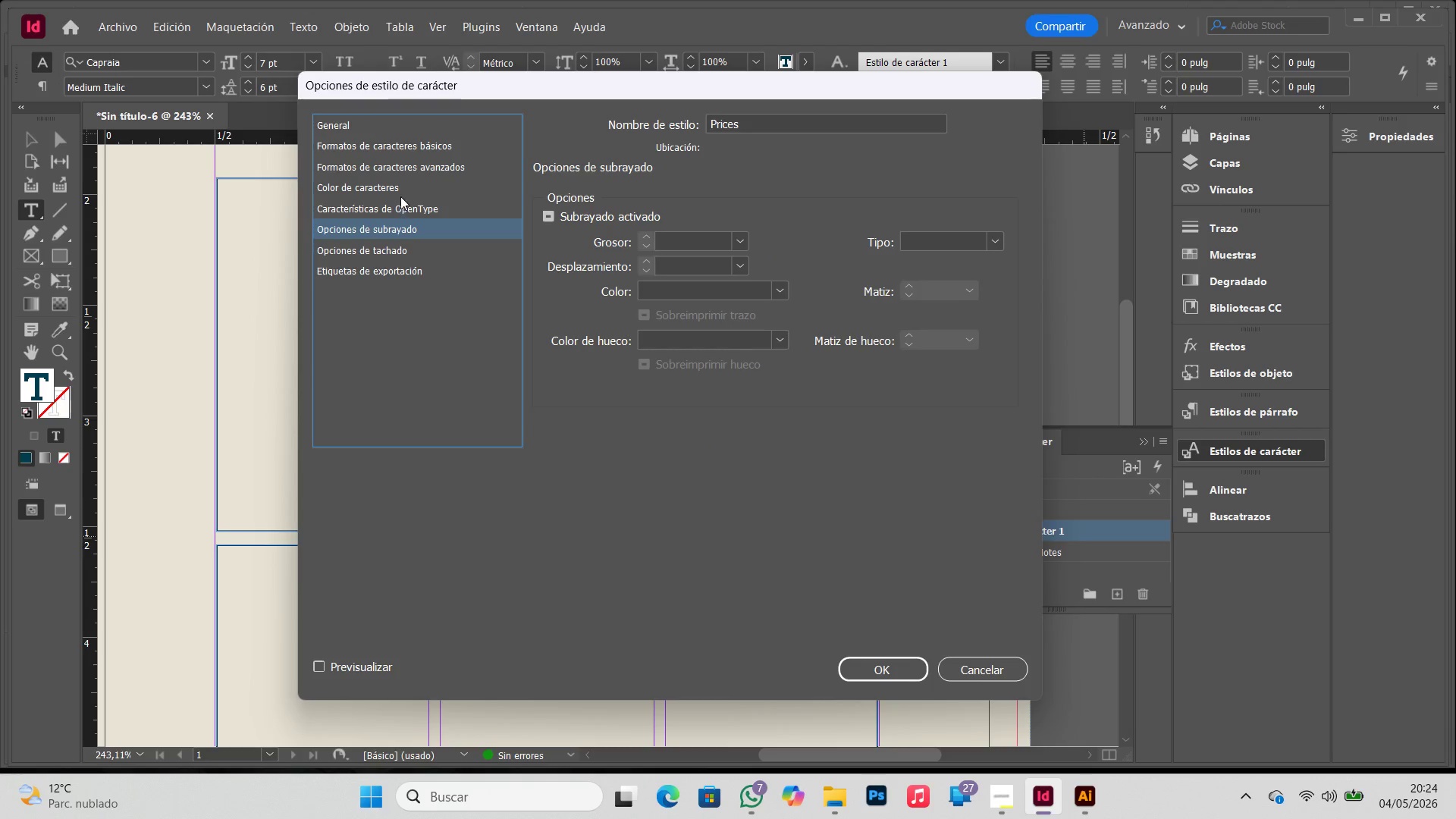 
left_click([401, 190])
 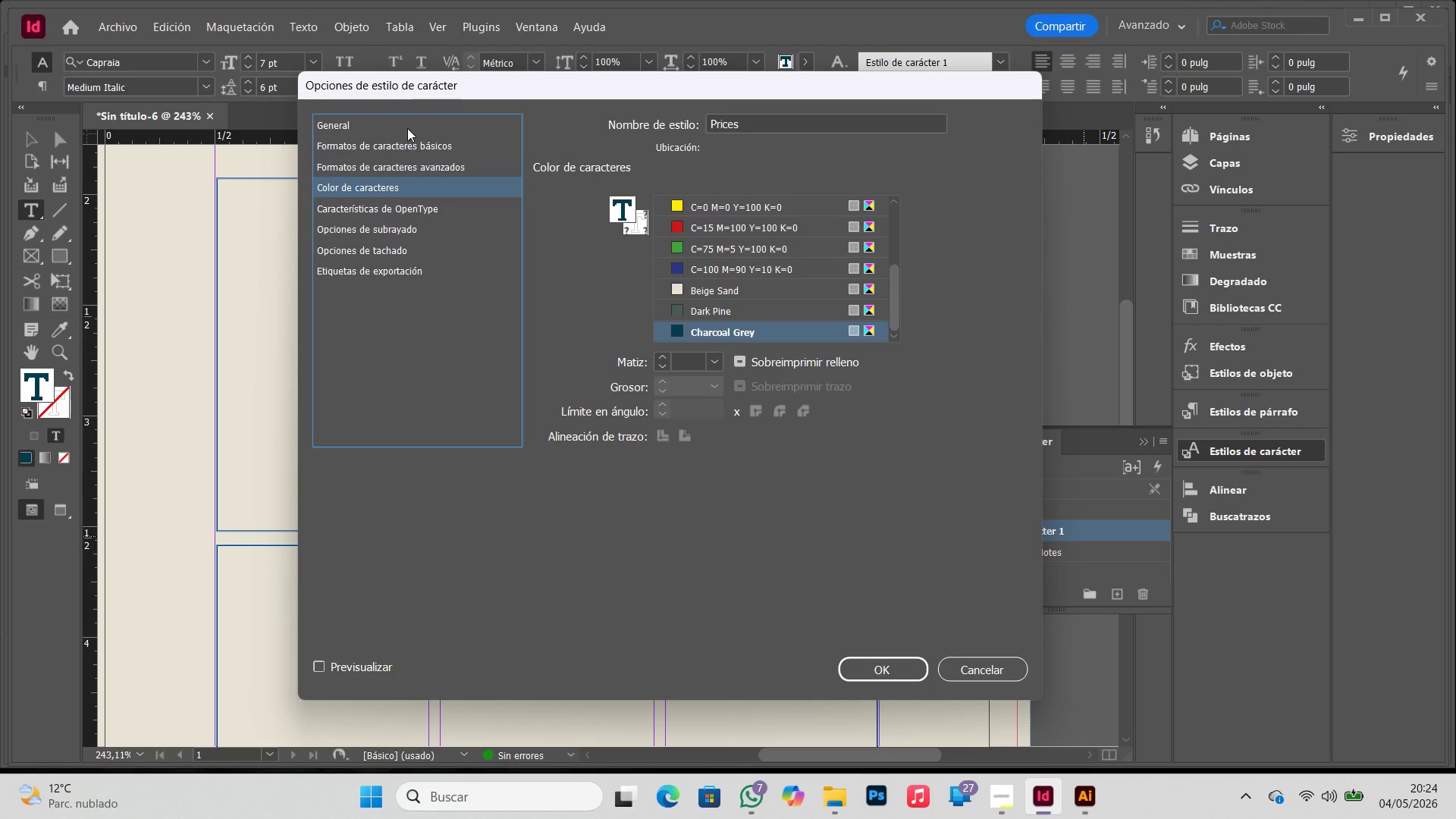 
left_click([407, 128])
 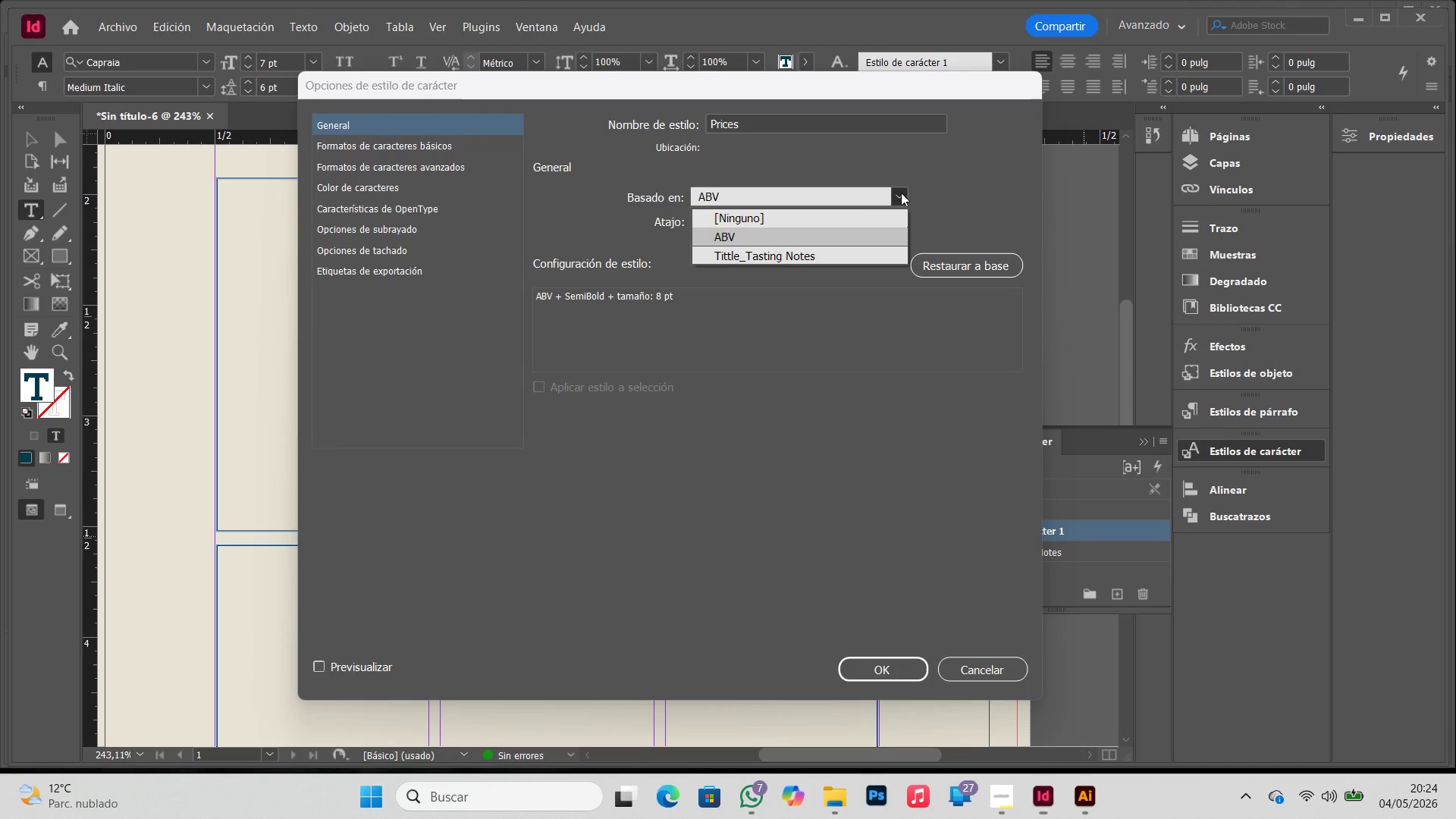 
left_click([834, 215])
 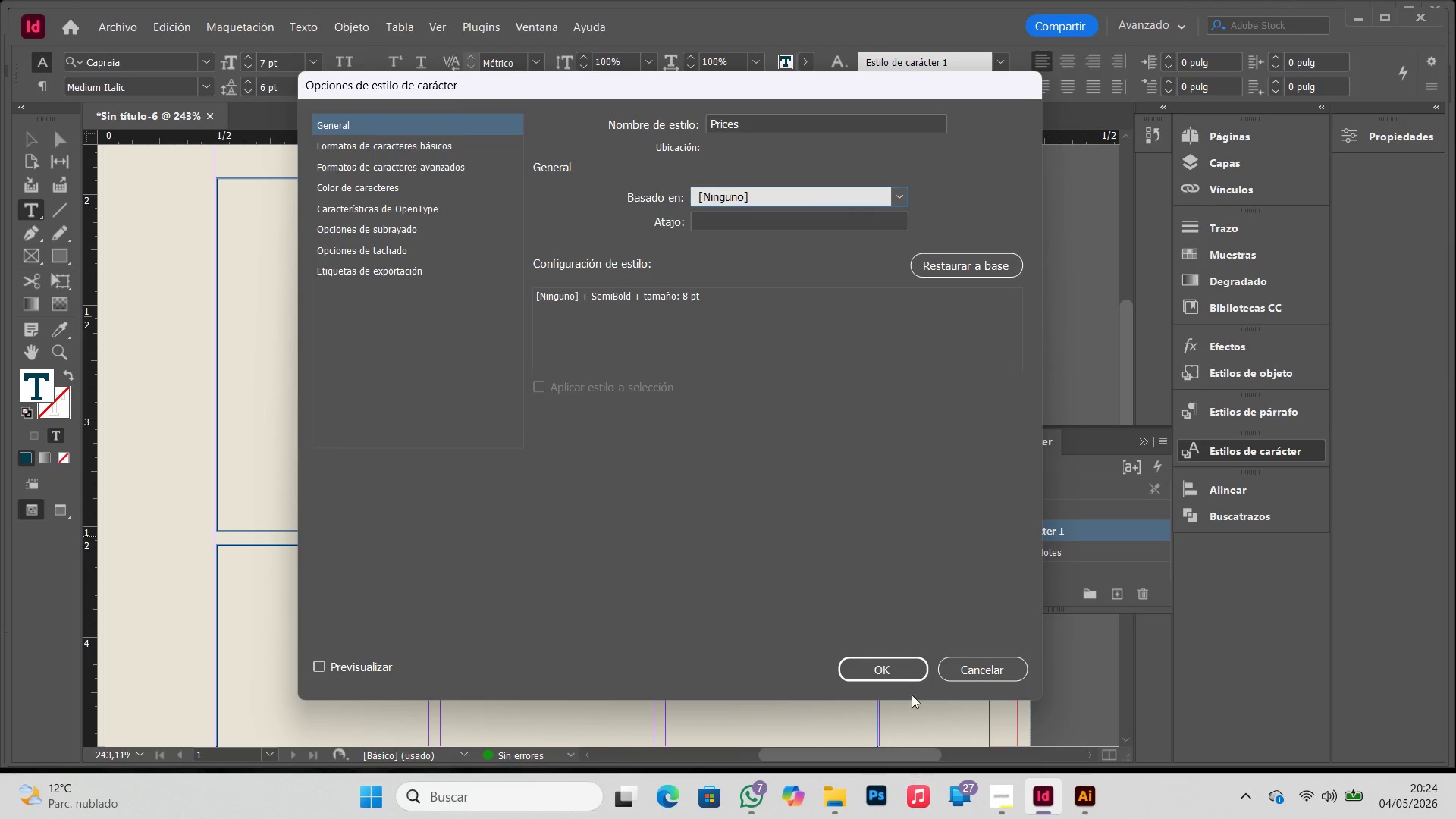 
left_click([901, 659])
 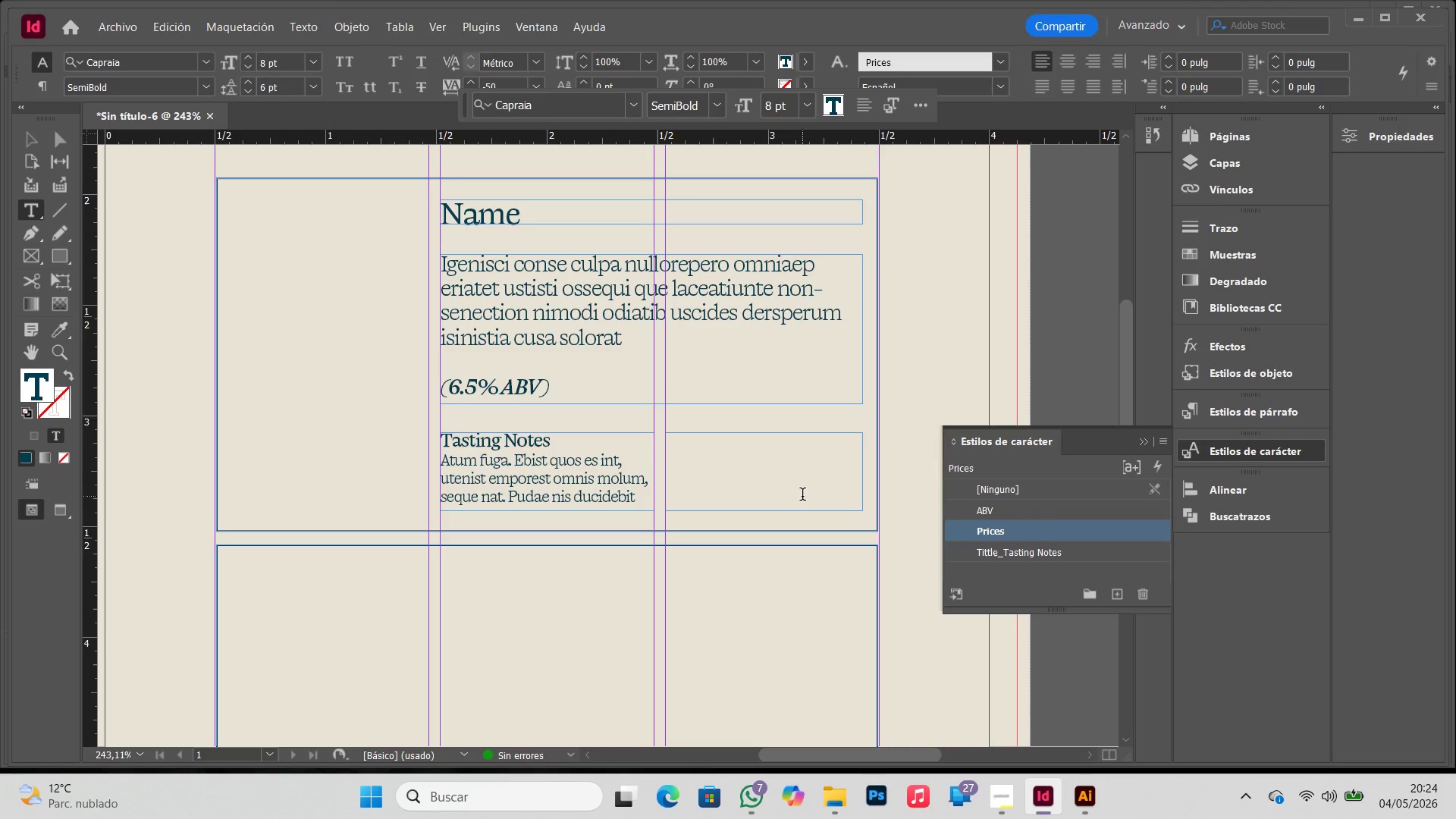 
key(Shift+4)
 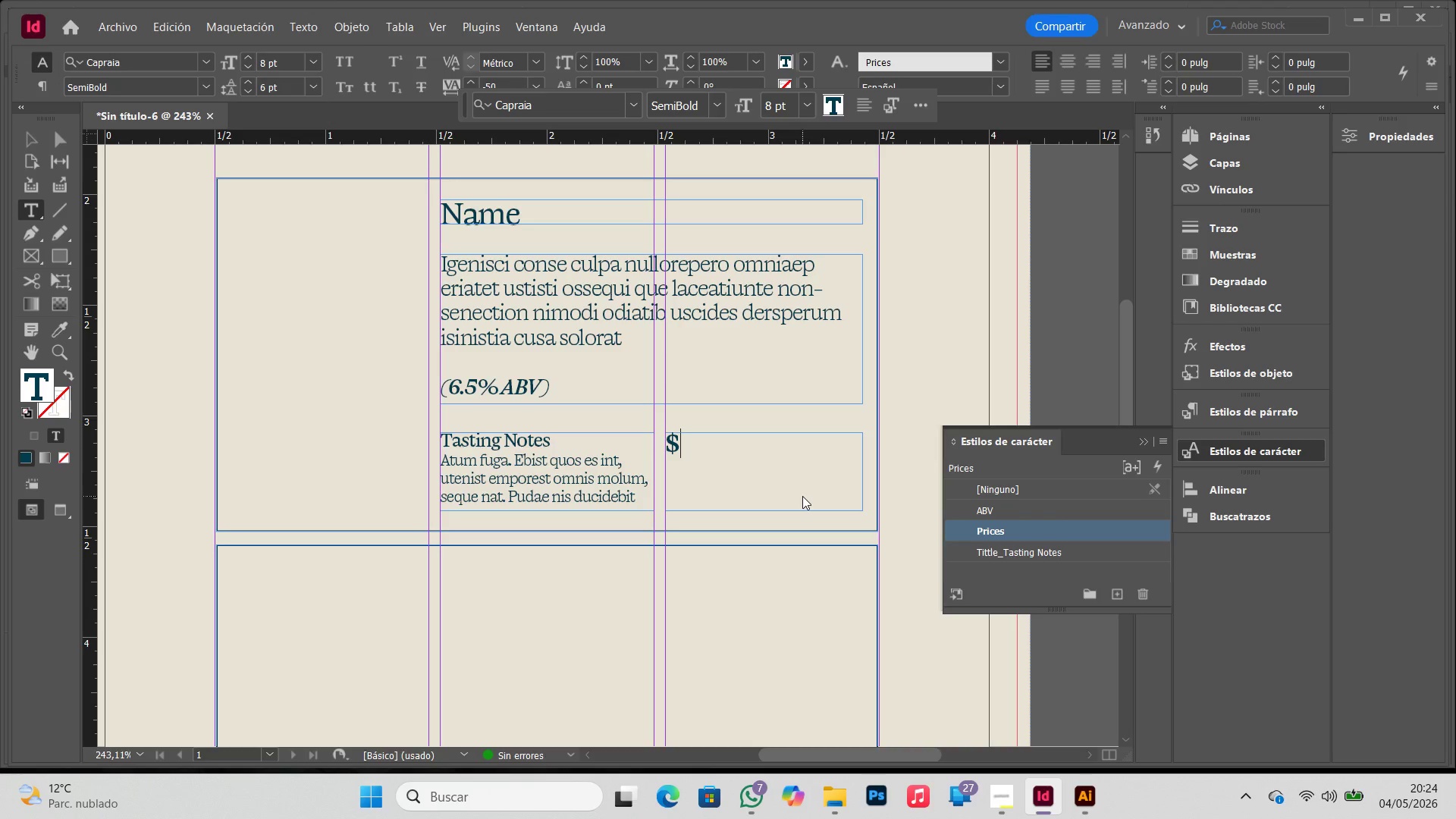 
wait(8.61)
 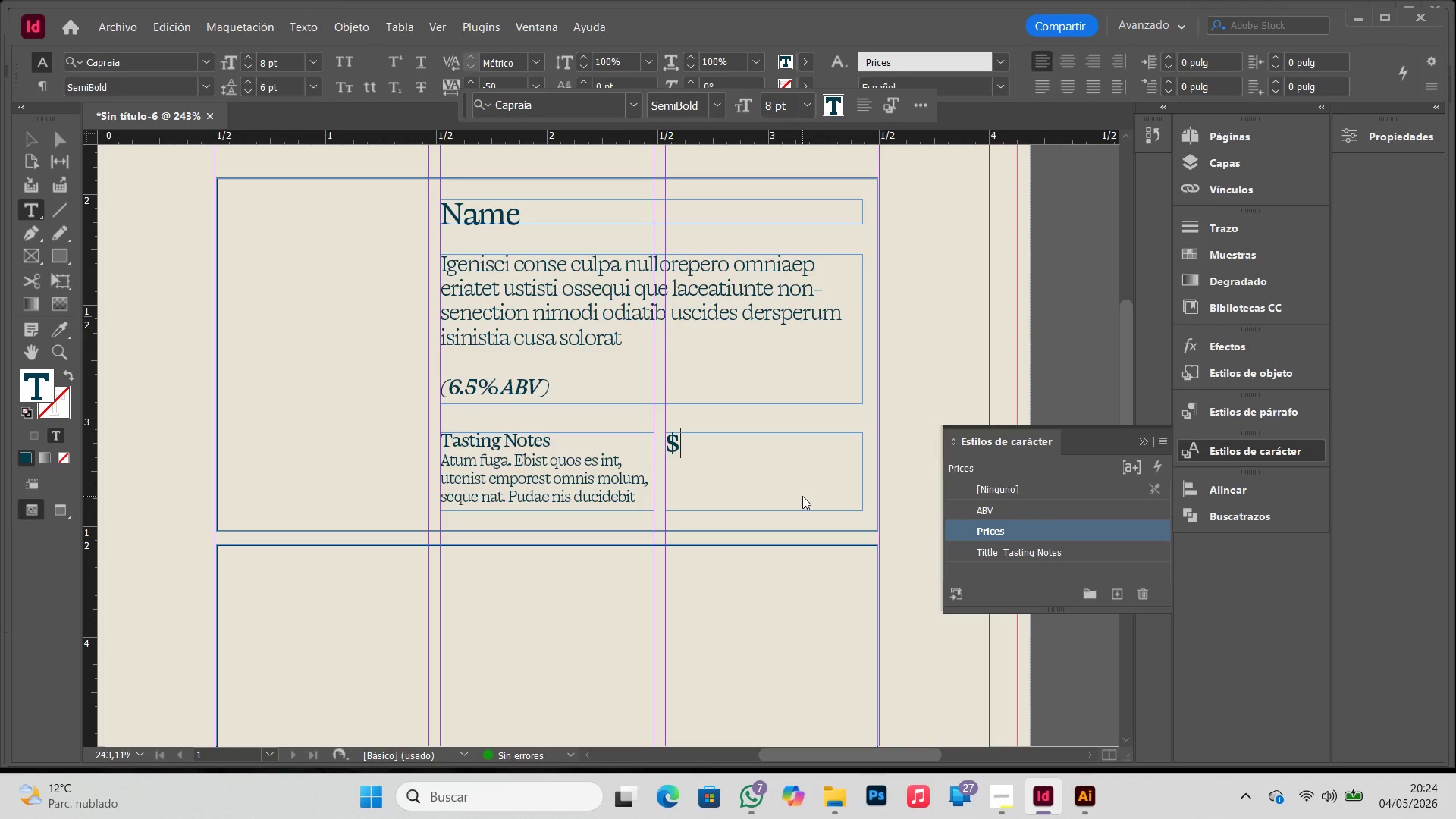 
type(30.)
 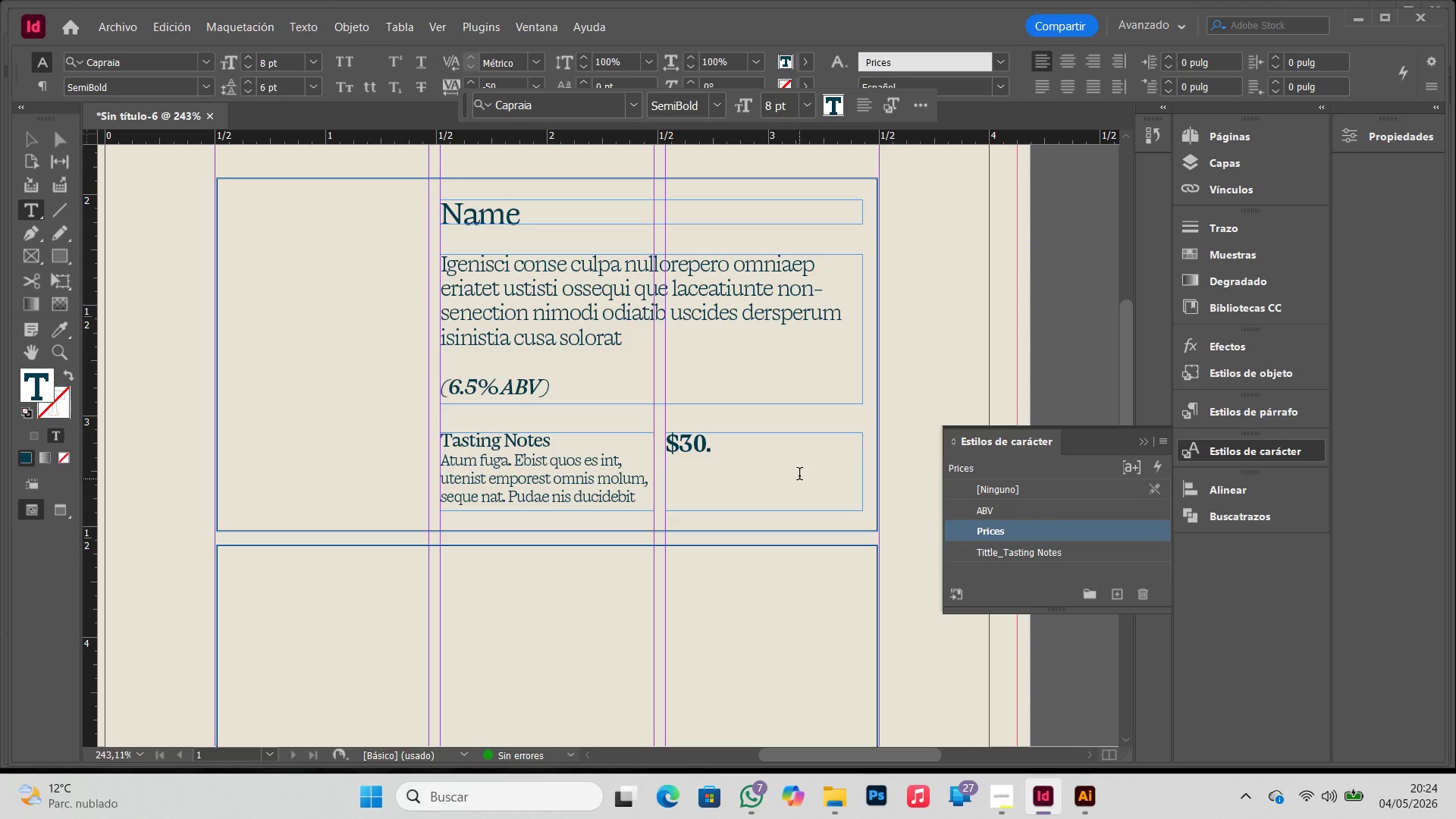 
key(0)
 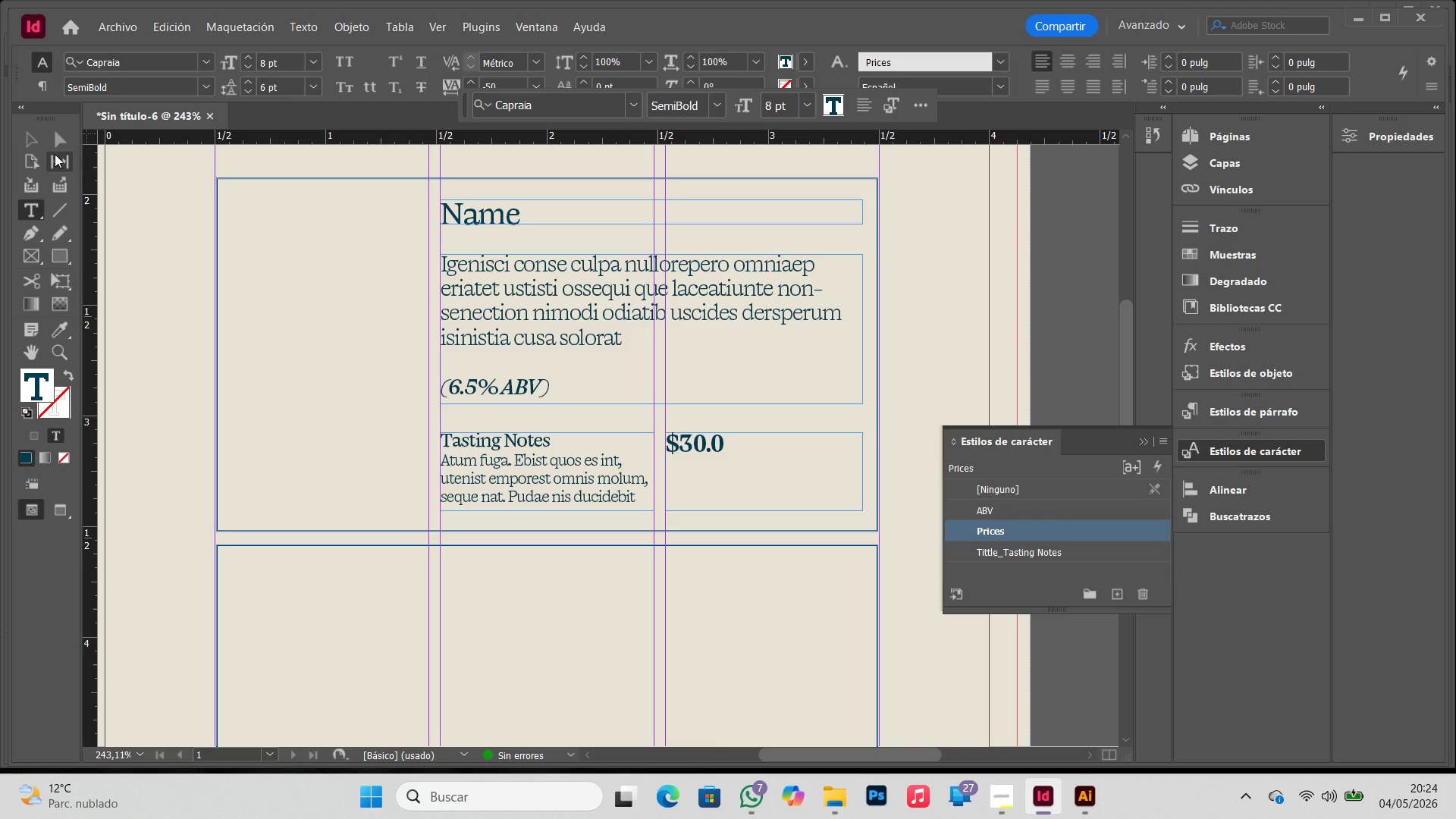 
left_click([36, 140])
 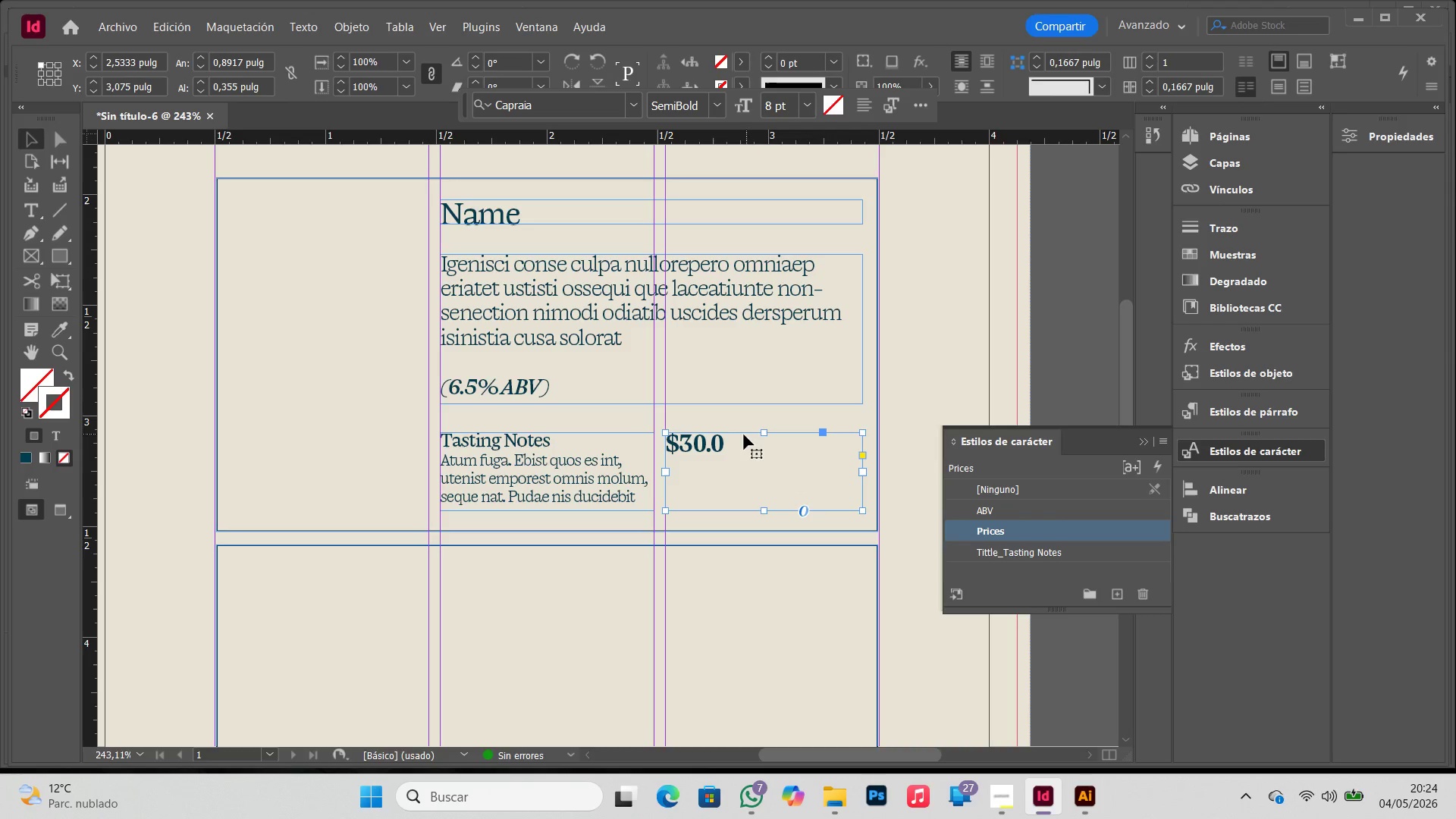 
double_click([733, 438])
 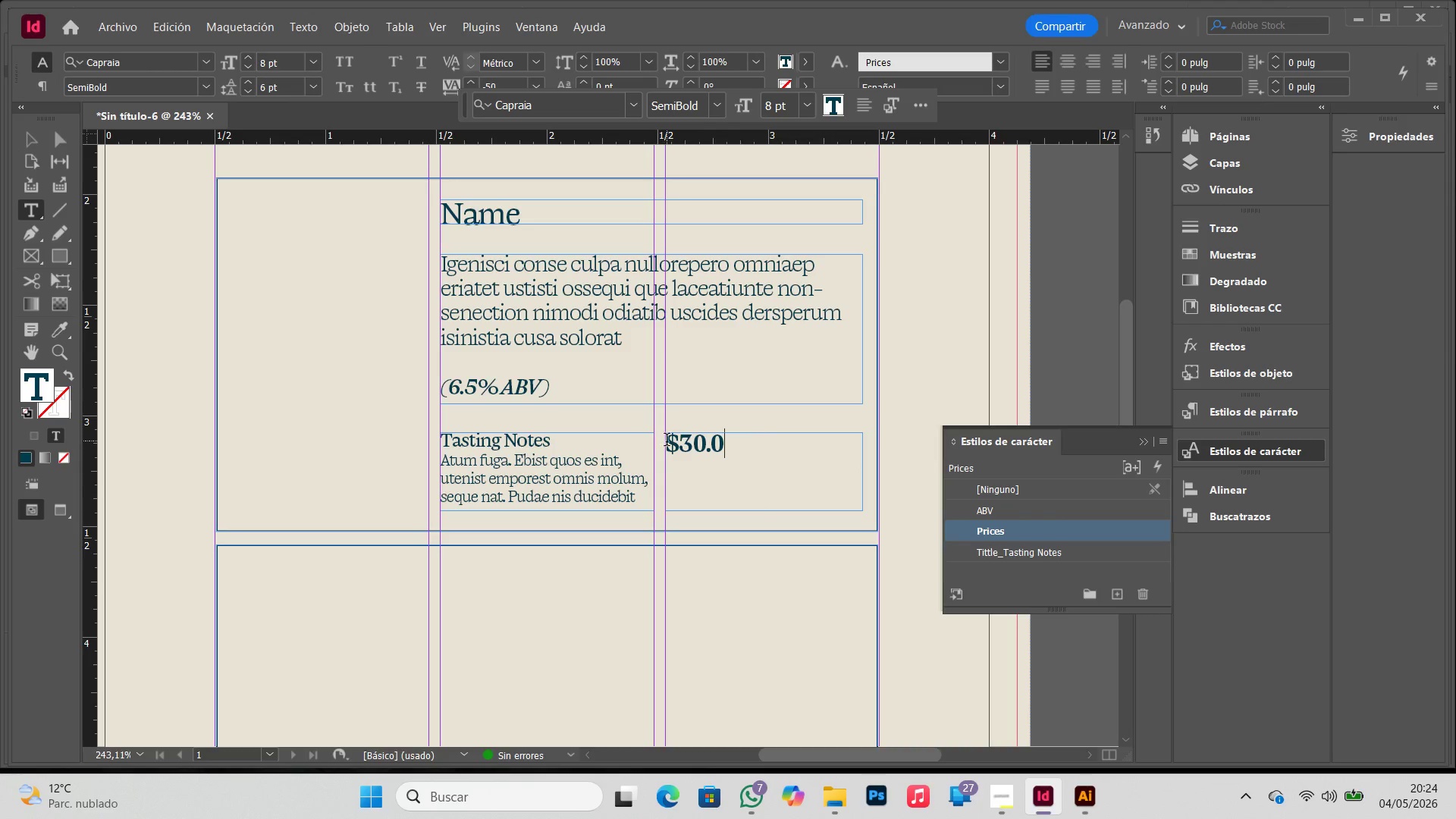 
left_click([667, 441])
 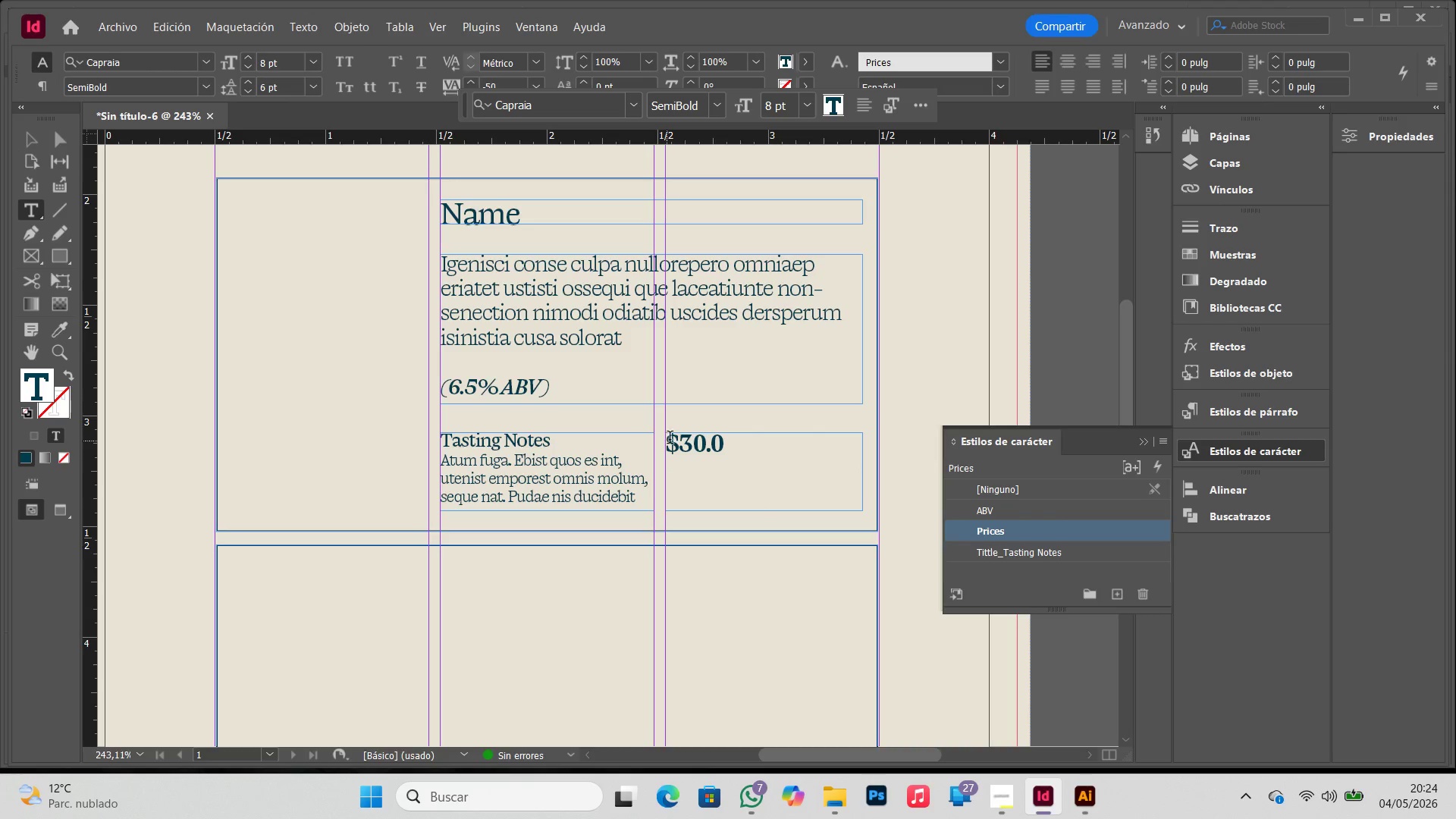 
key(Enter)
 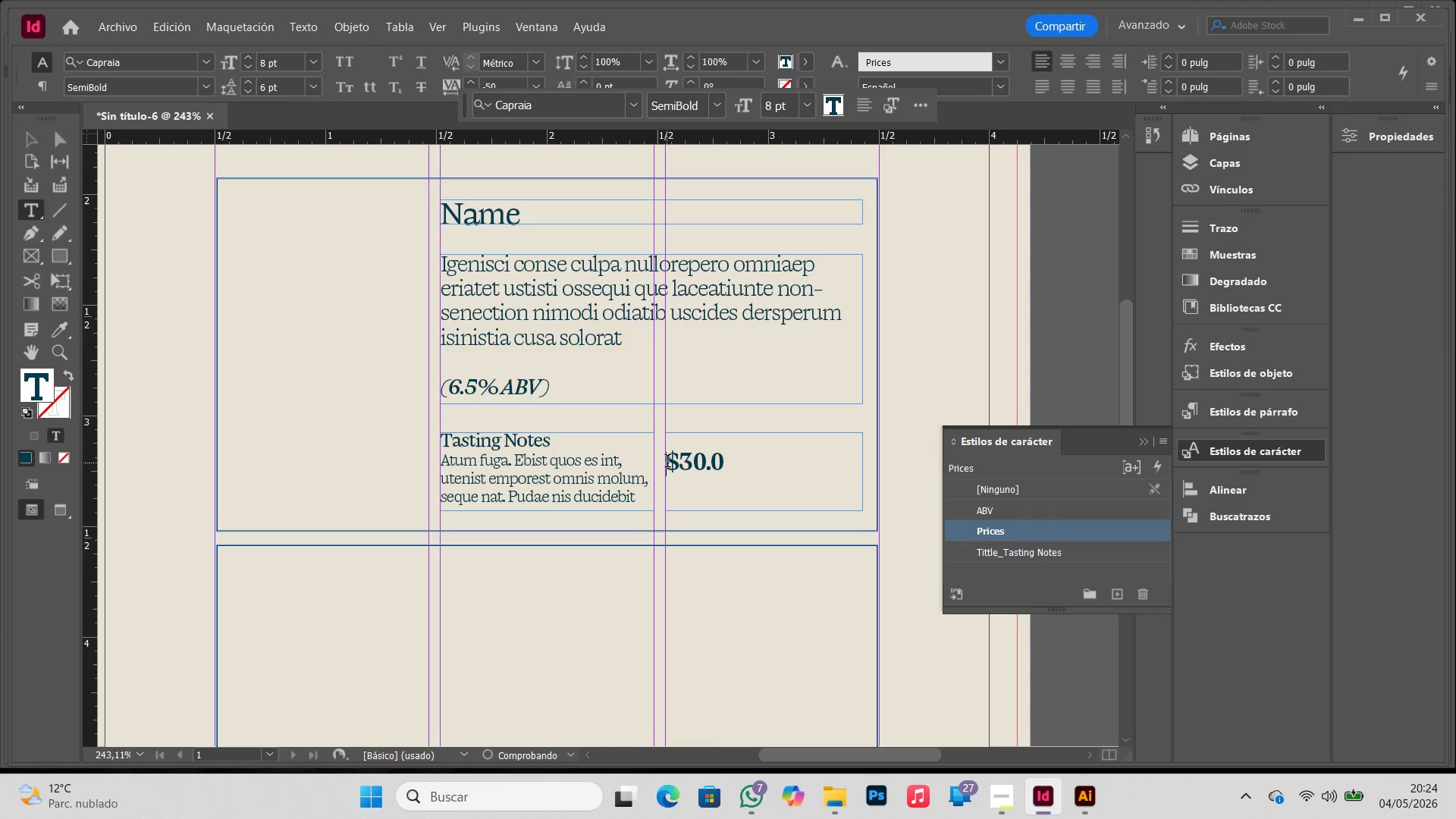 
key(Enter)
 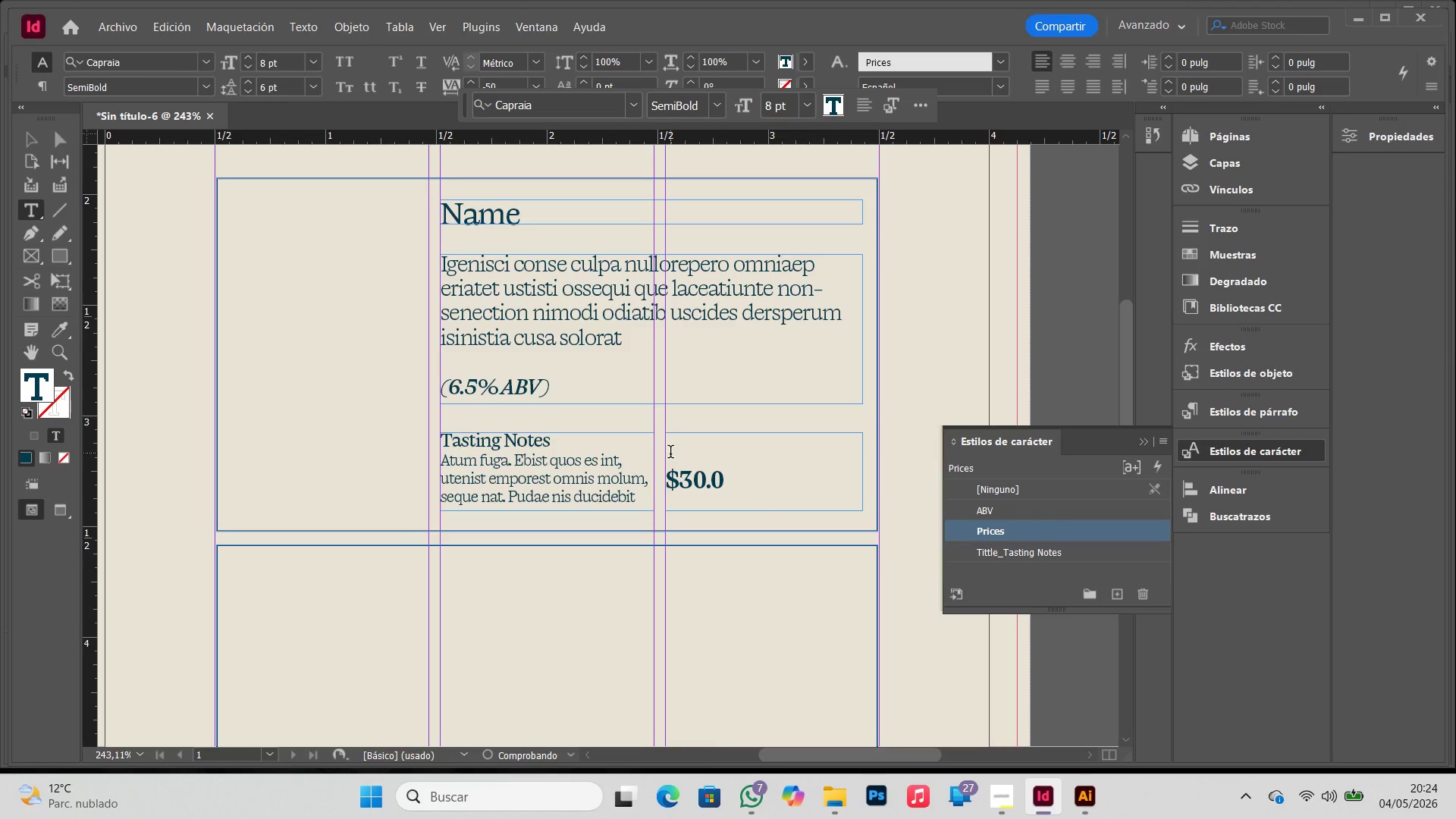 
left_click([670, 453])
 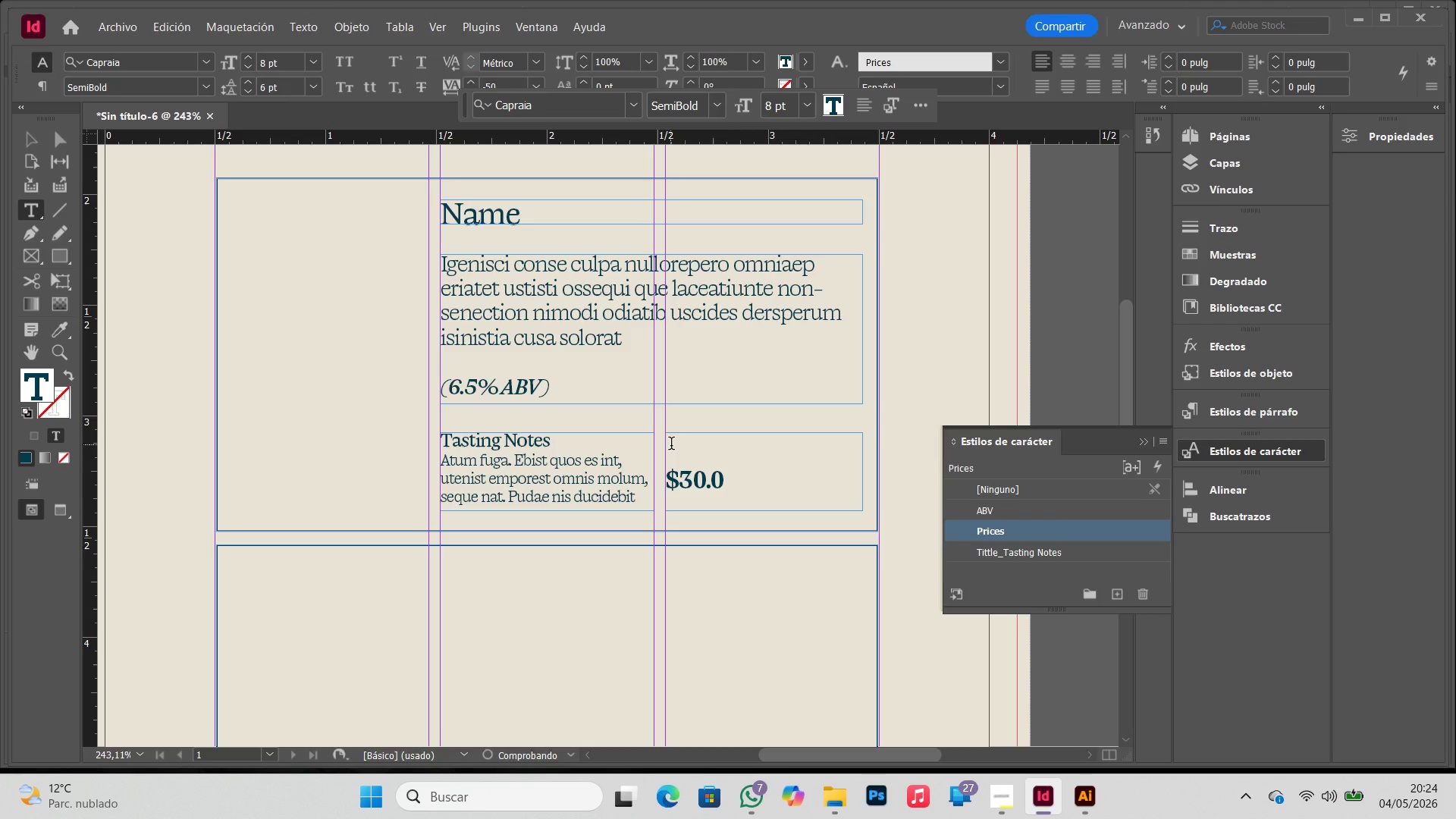 
left_click([670, 441])
 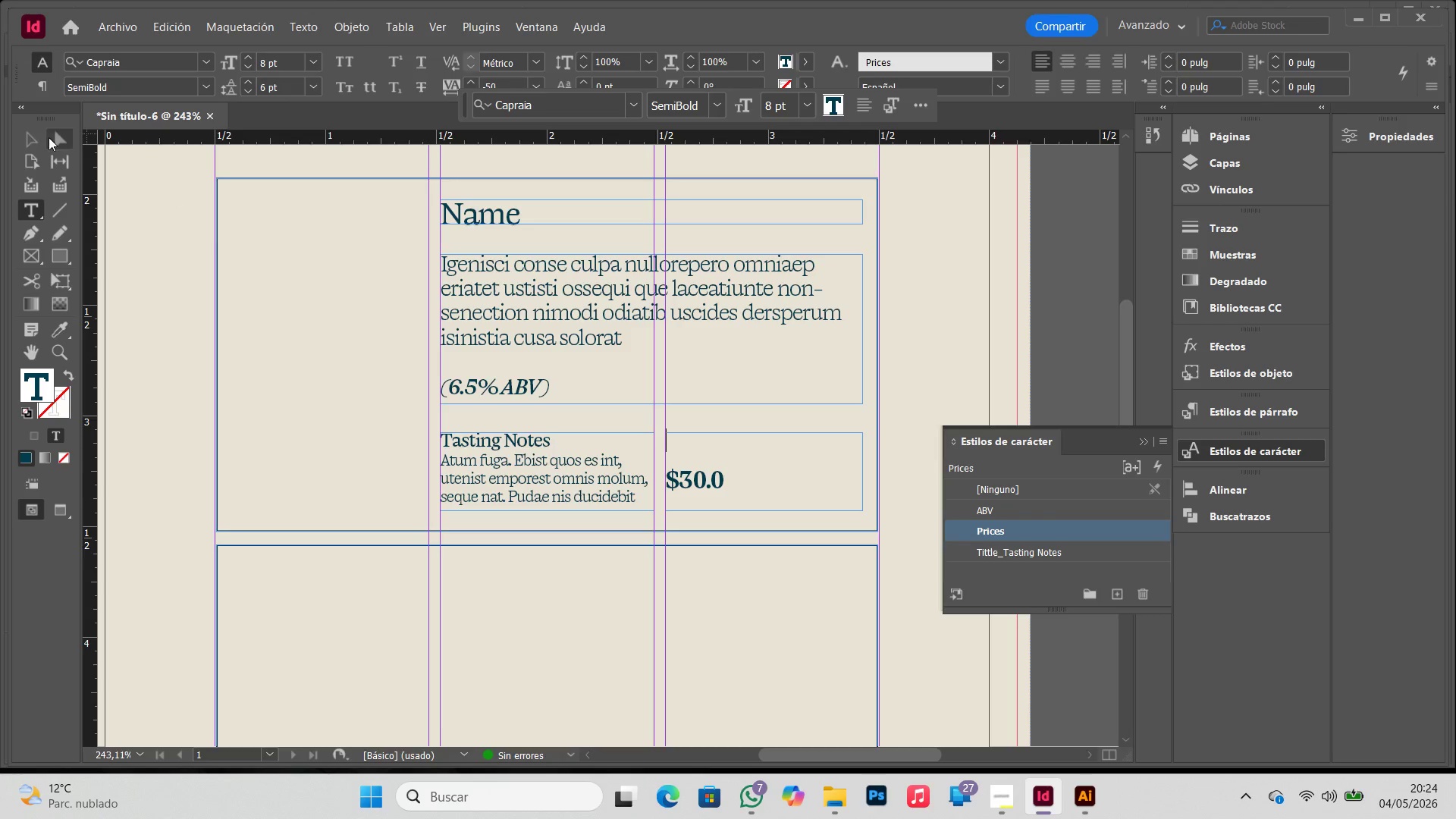 
left_click([33, 136])
 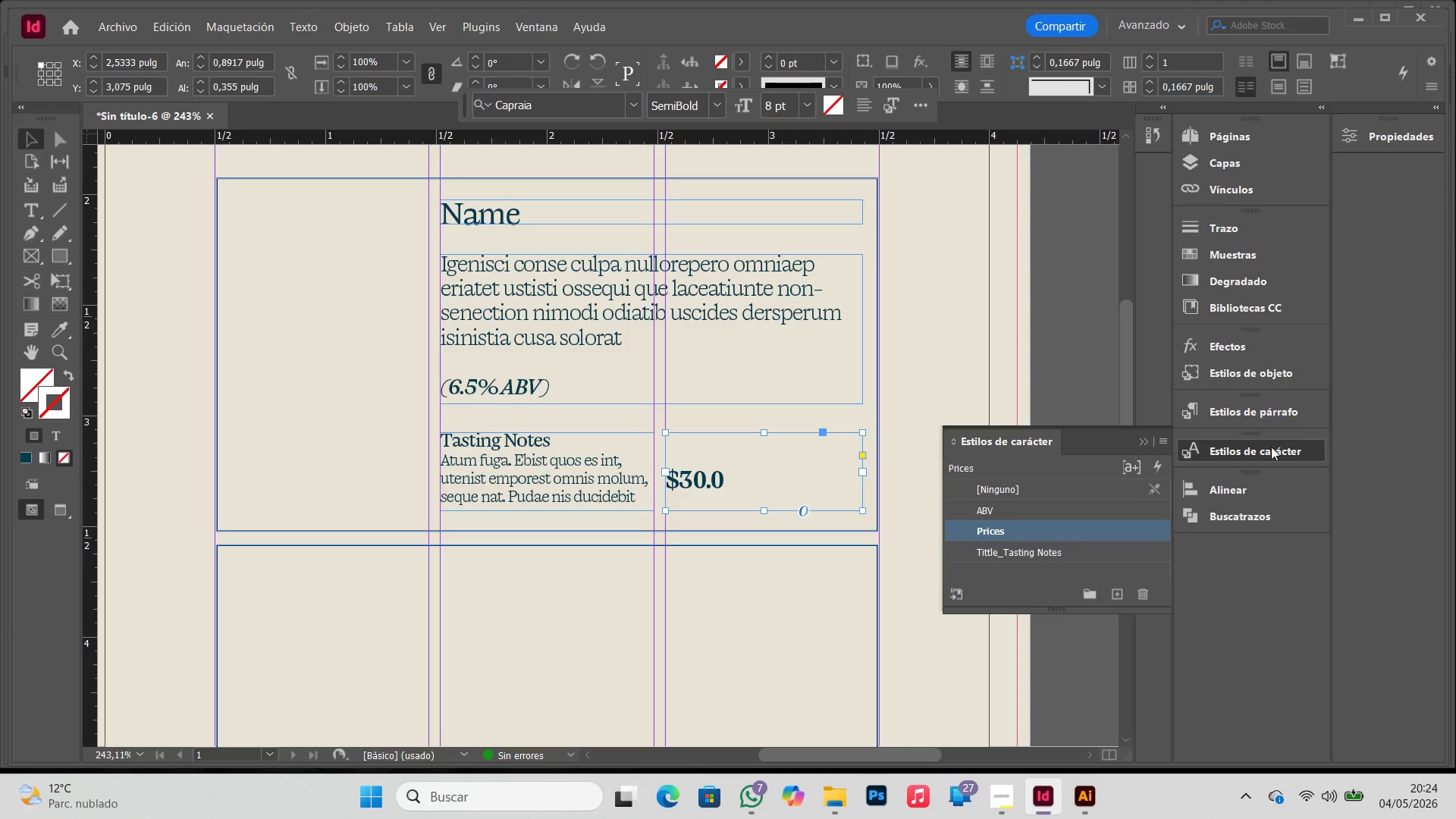 
left_click([1283, 408])
 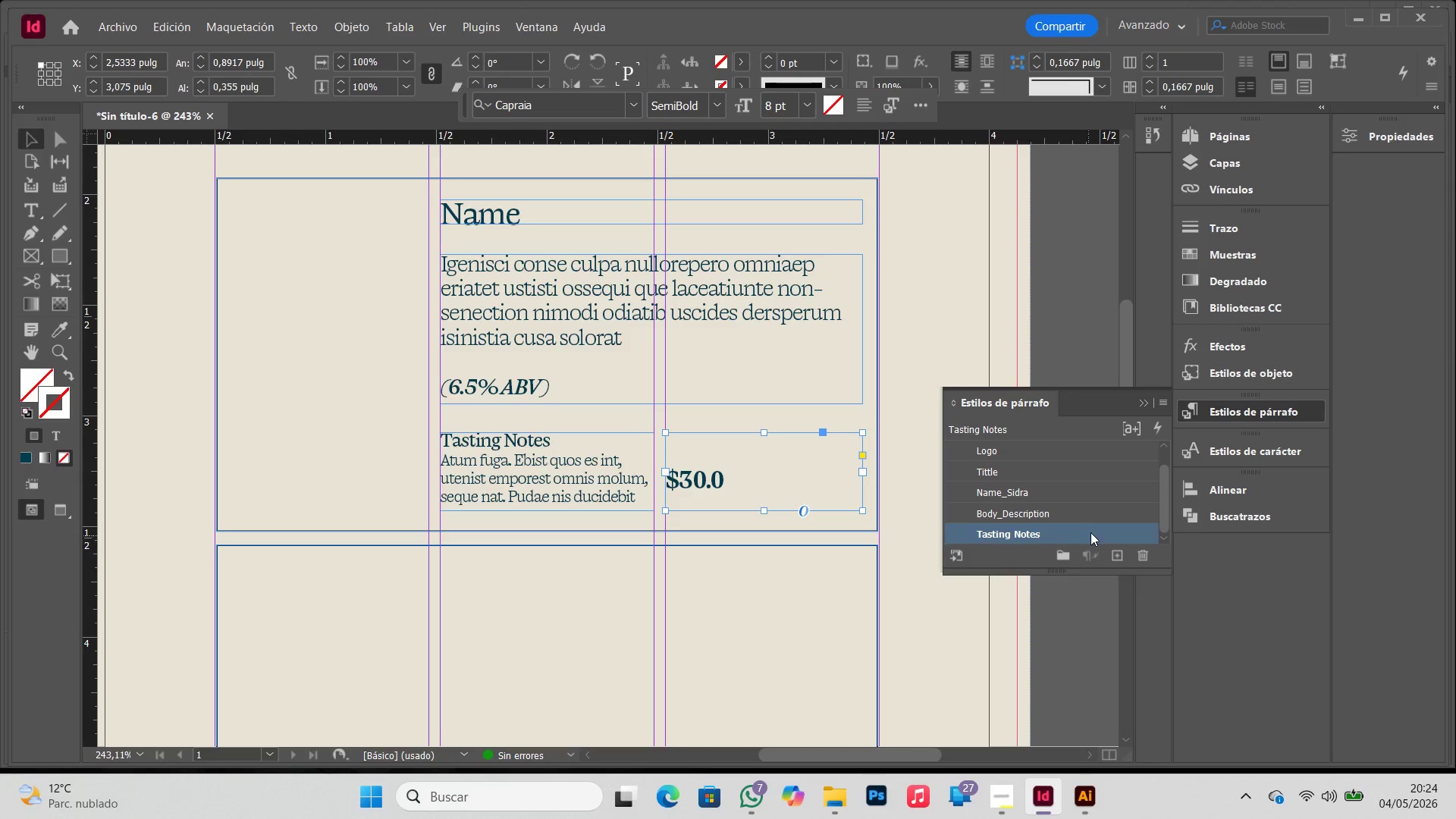 
scroll: coordinate [1092, 532], scroll_direction: down, amount: 2.0
 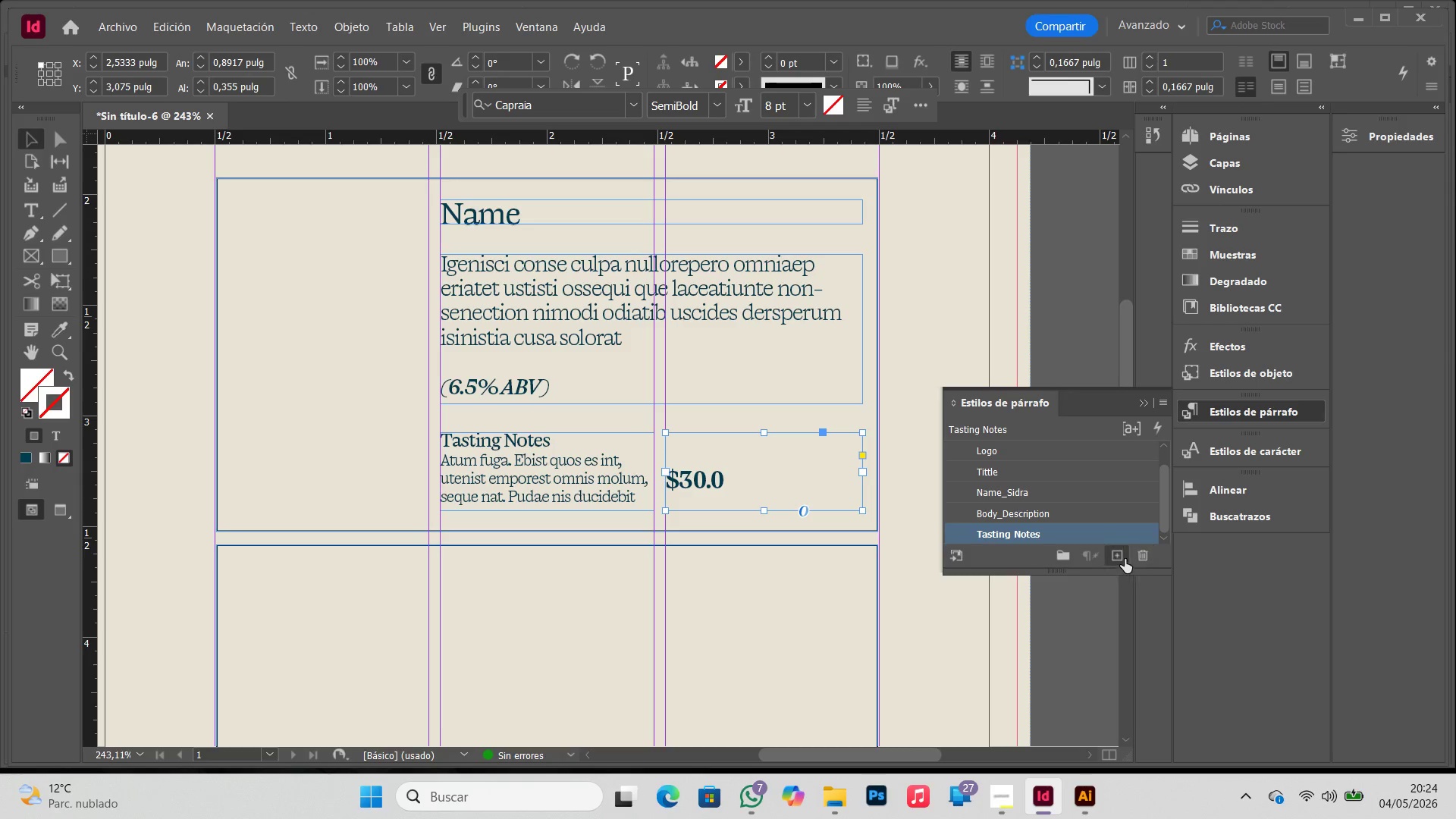 
left_click([1121, 557])
 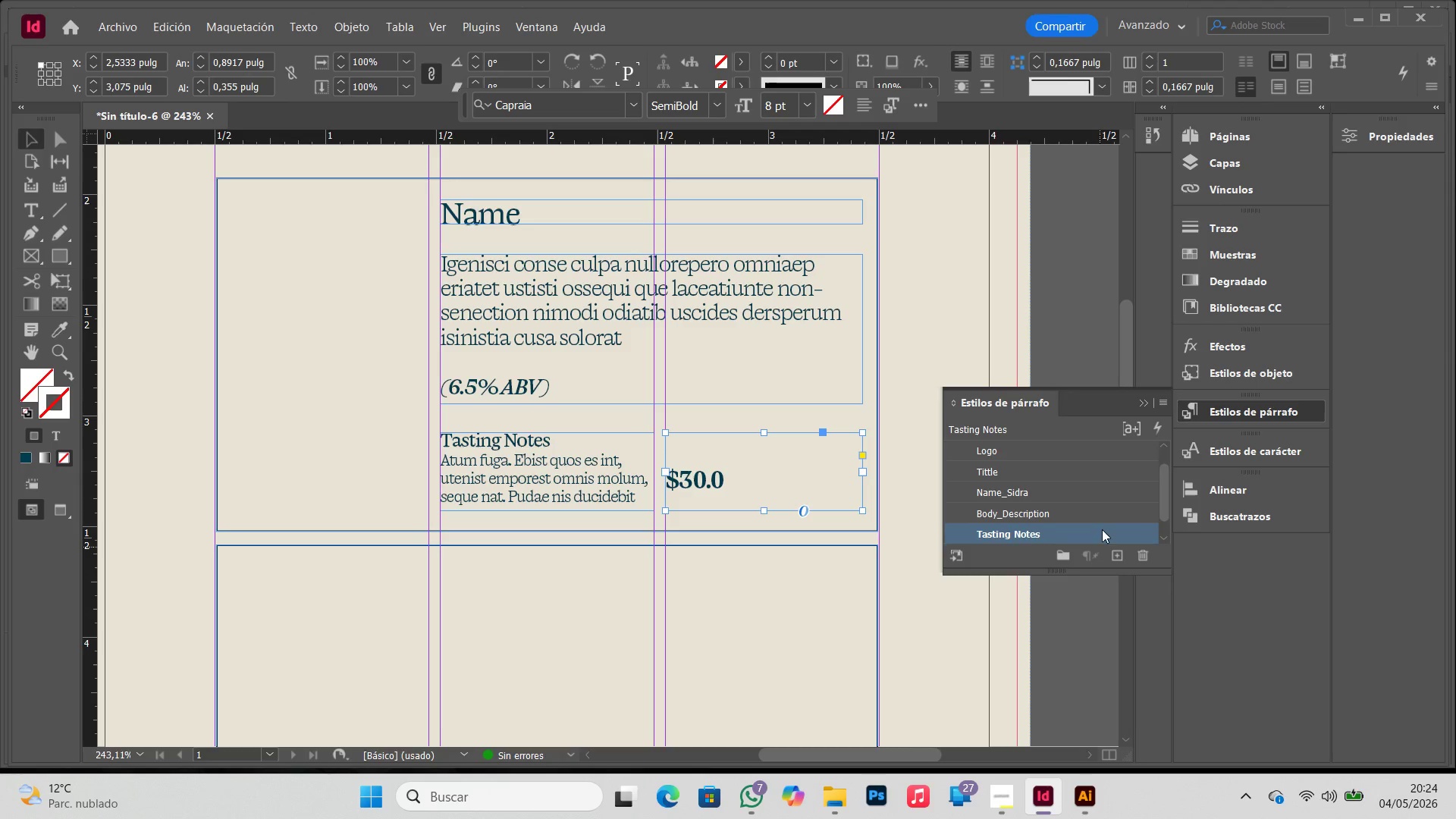 
scroll: coordinate [1102, 520], scroll_direction: down, amount: 2.0
 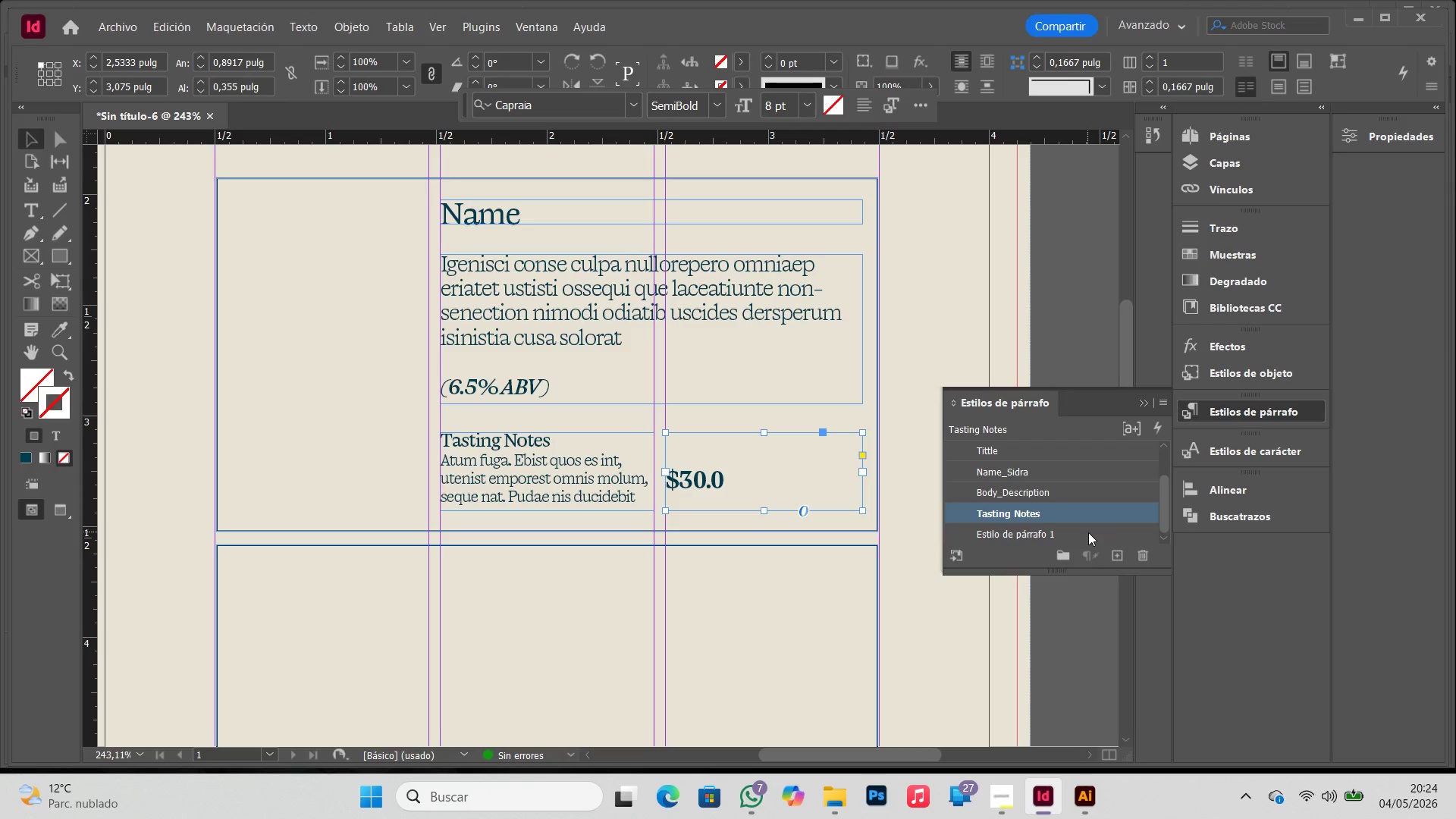 
double_click([1088, 532])
 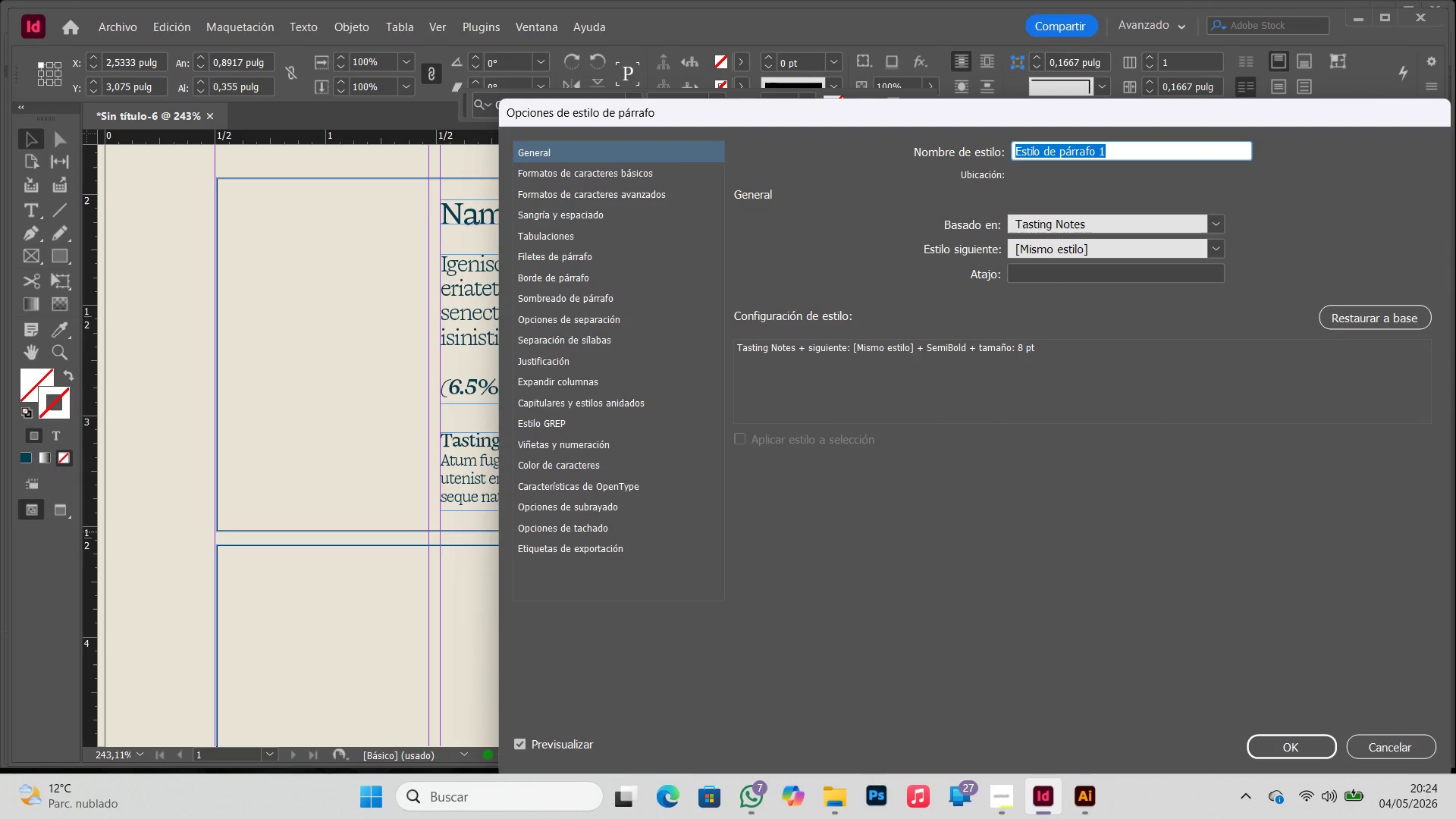 
left_click([1410, 753])
 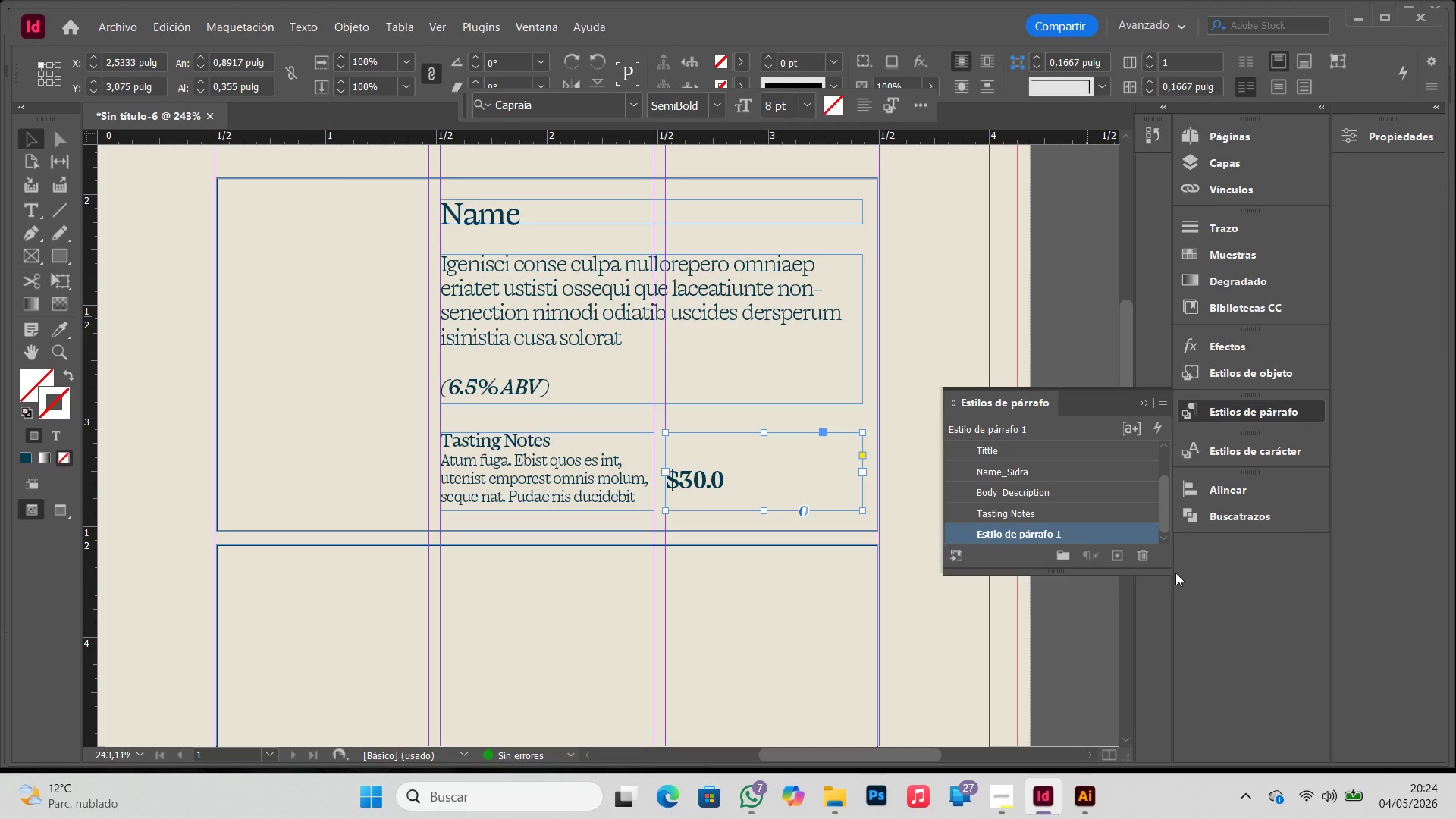 
key(Control+ControlLeft)
 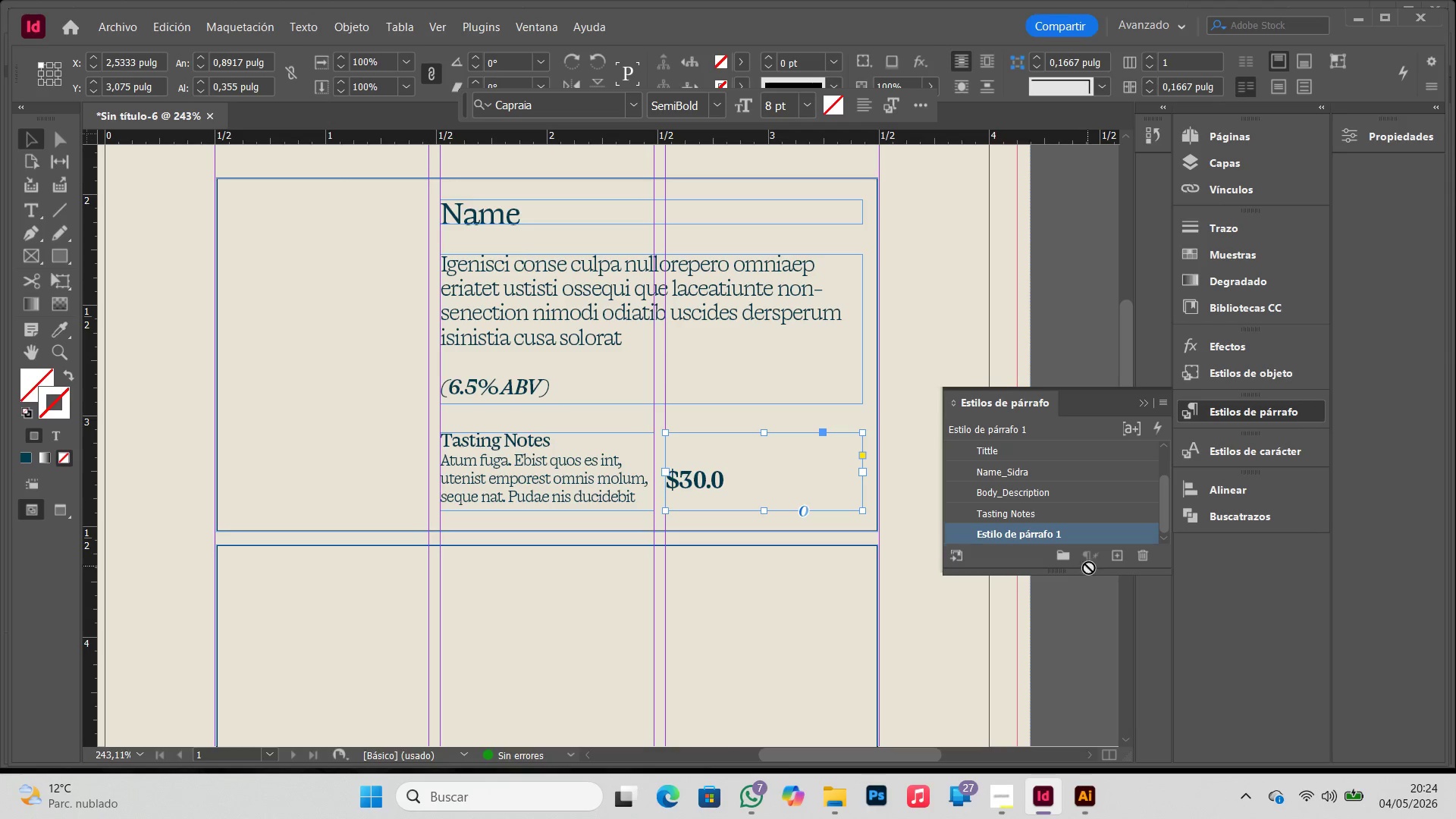 
key(Control+Z)
 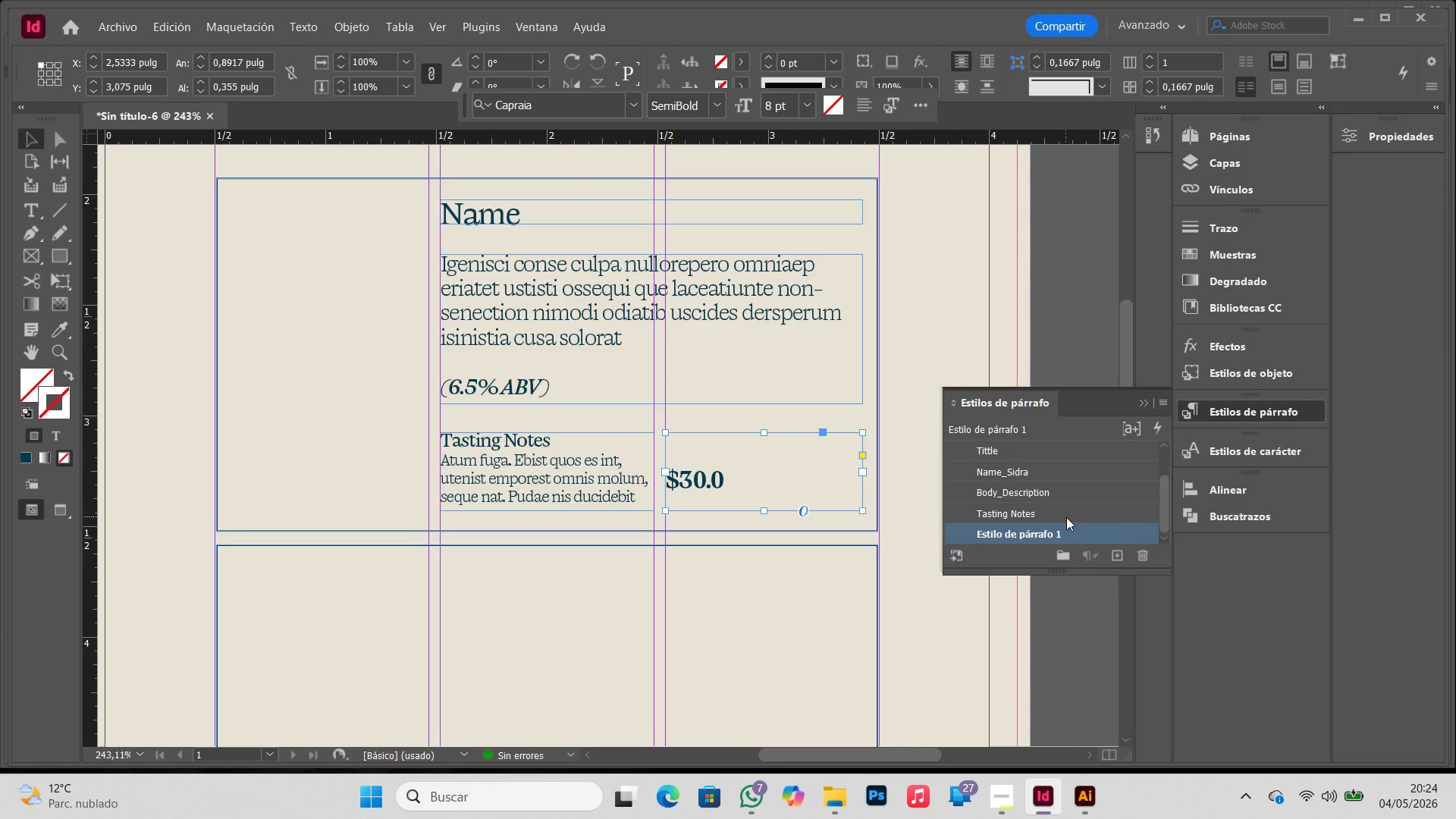 
key(Control+ControlLeft)
 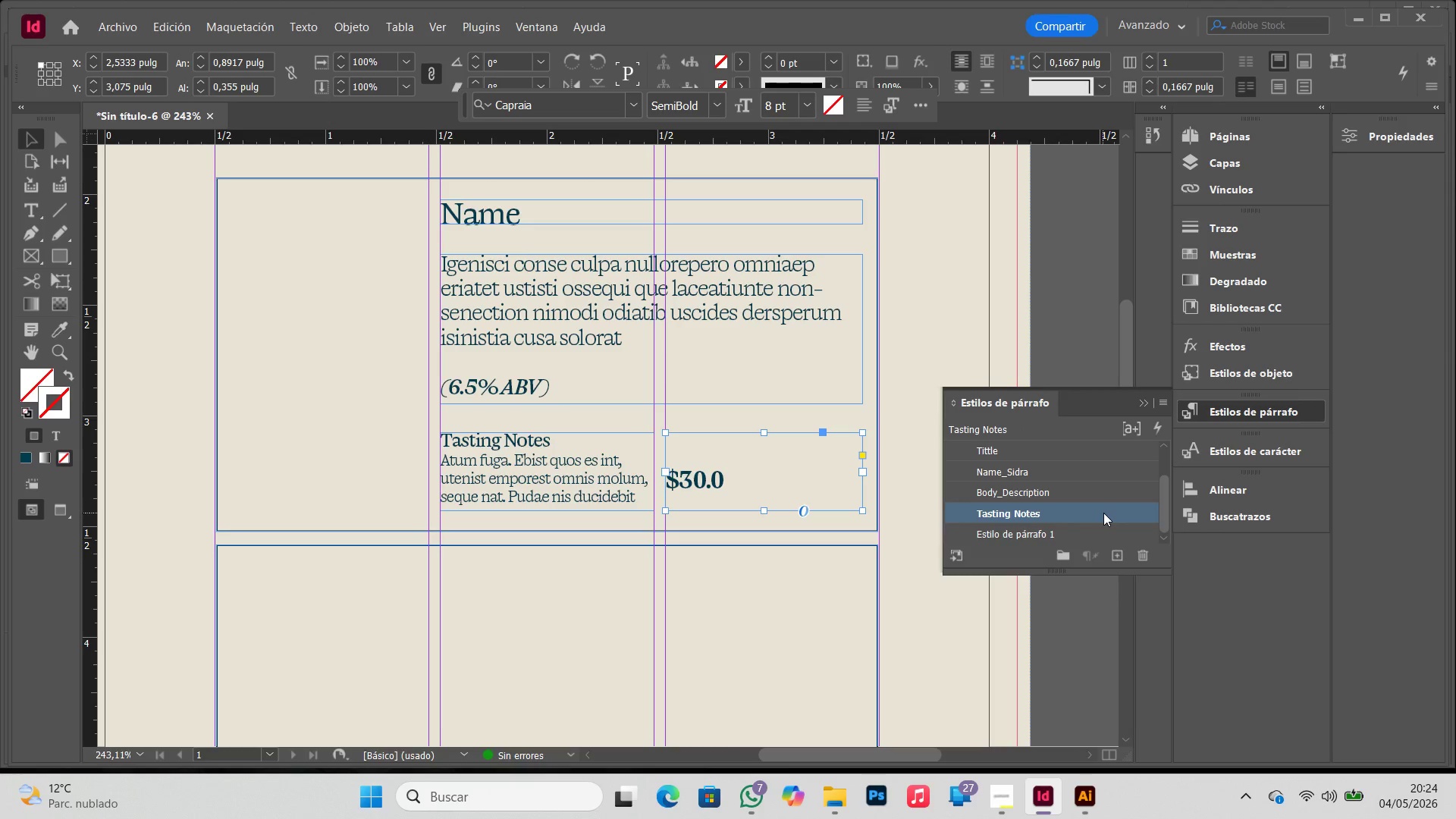 
key(Control+Z)
 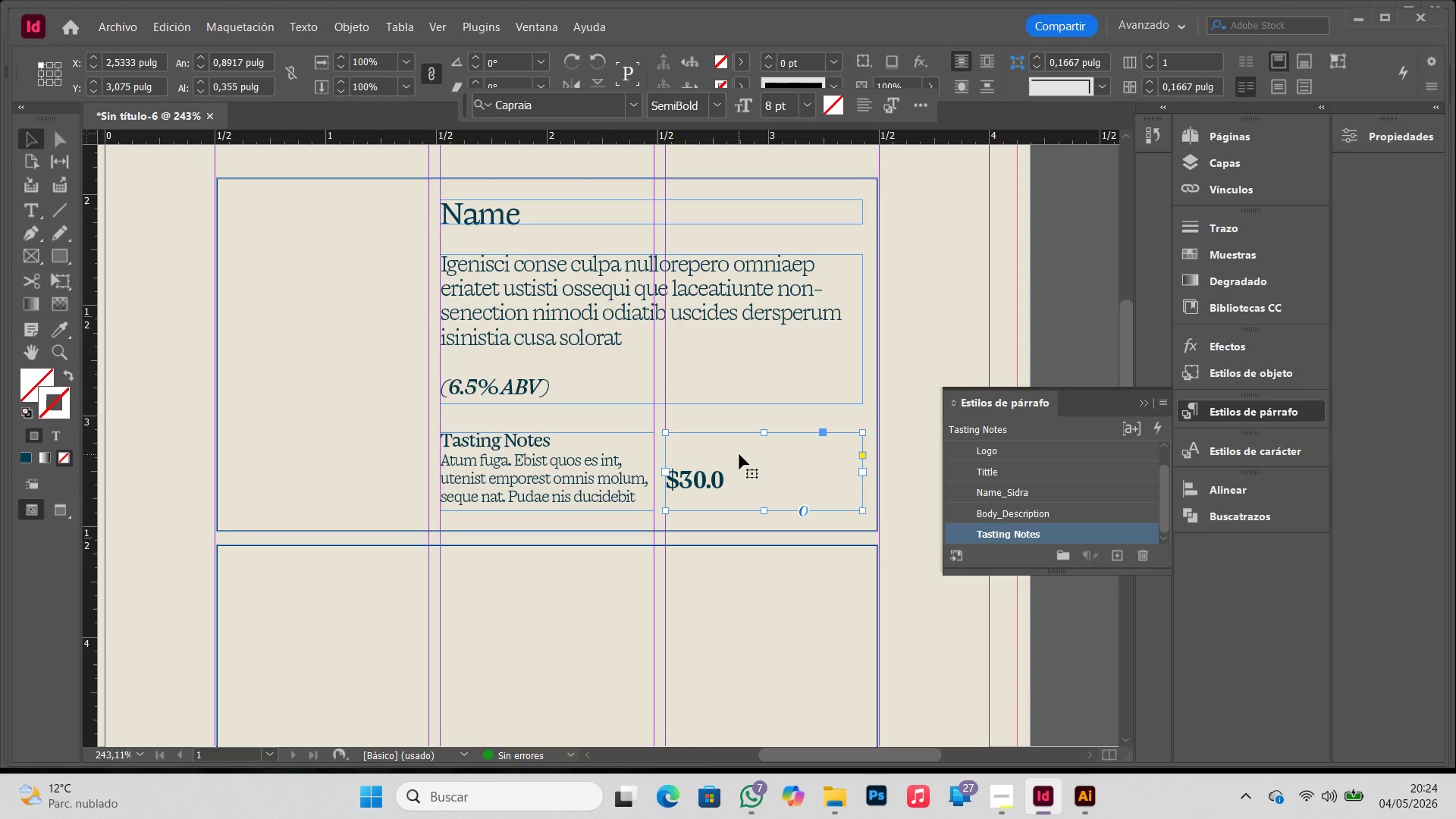 
left_click([755, 454])
 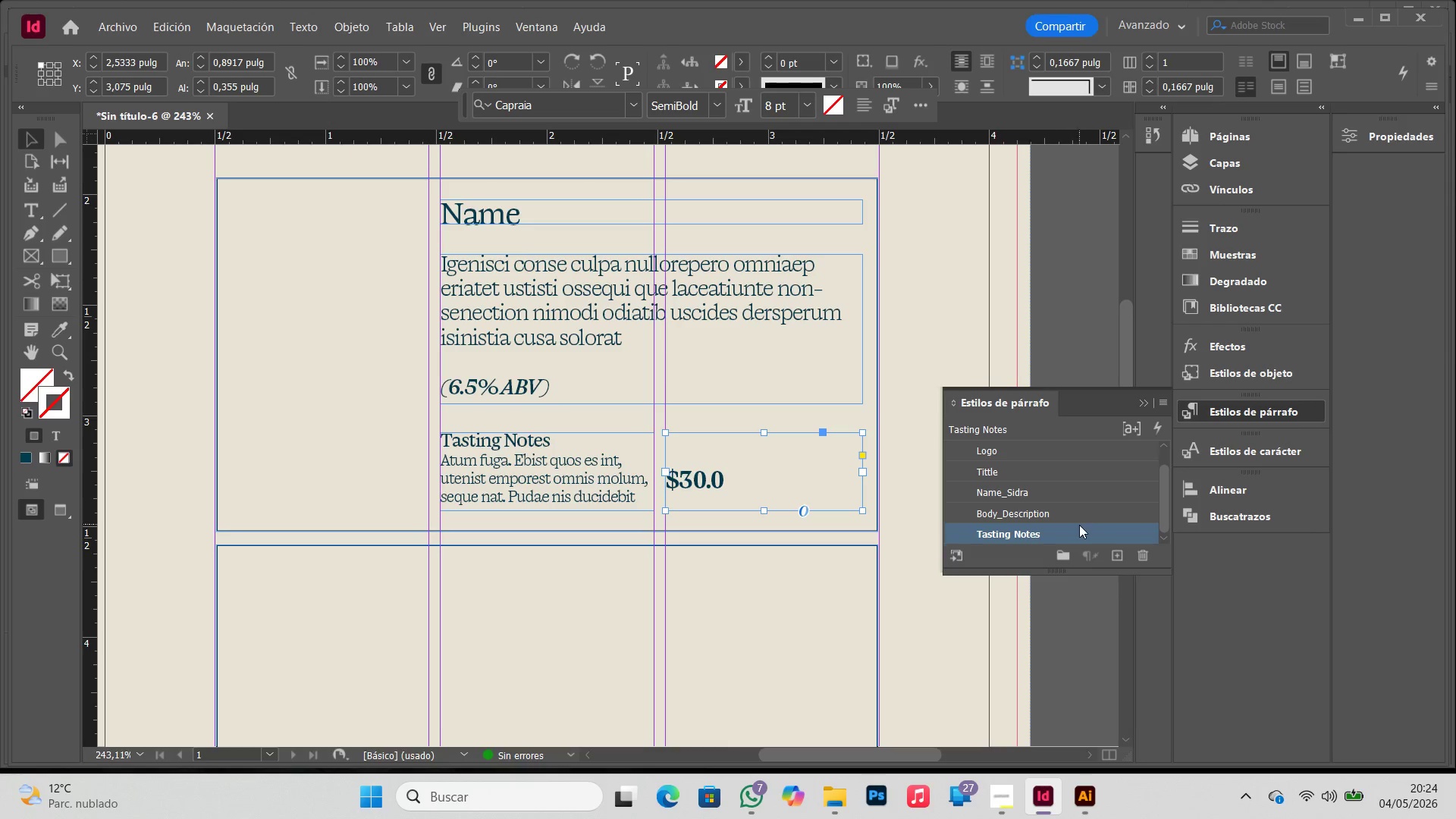 
left_click([1080, 514])
 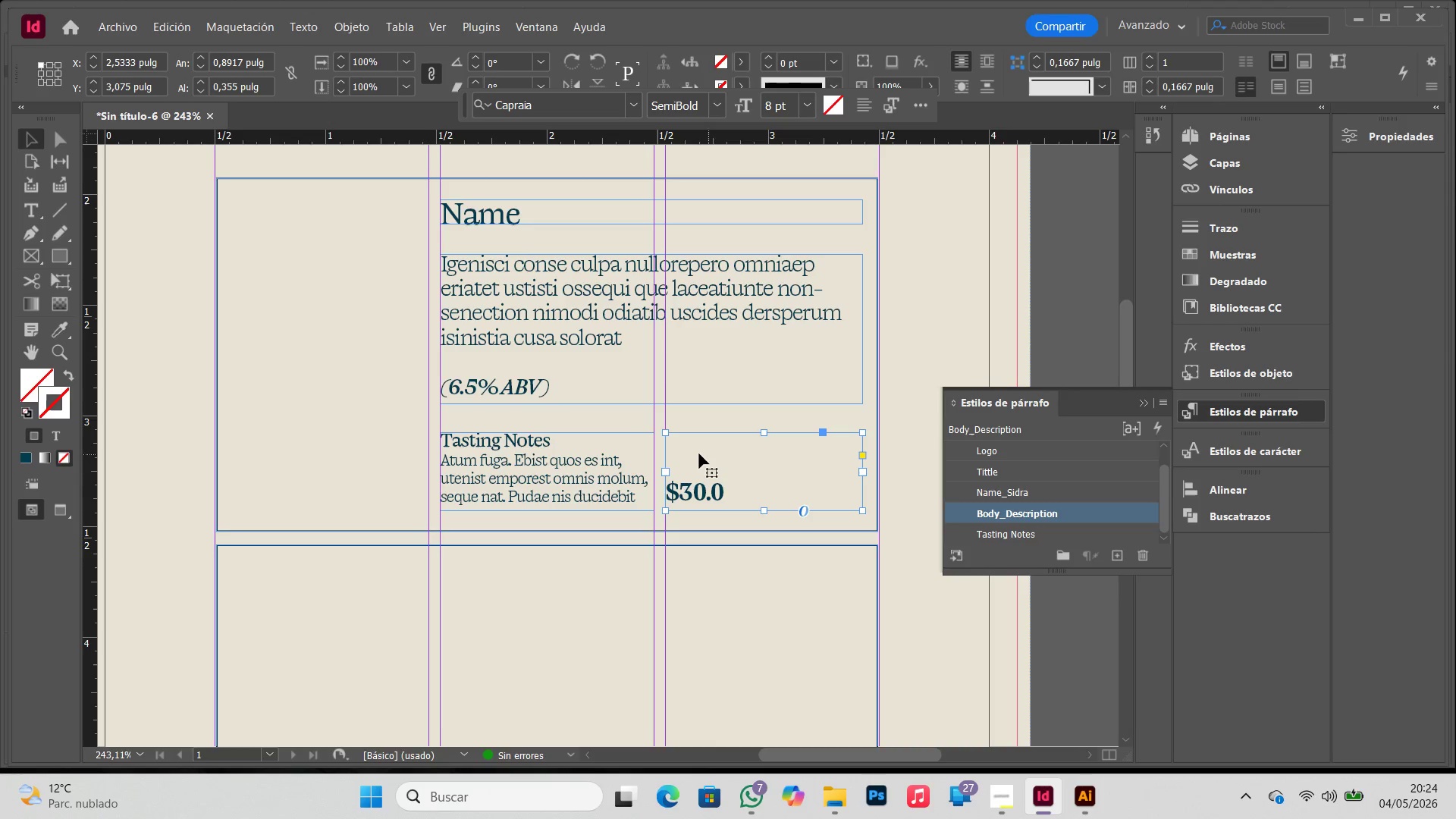 
double_click([699, 453])
 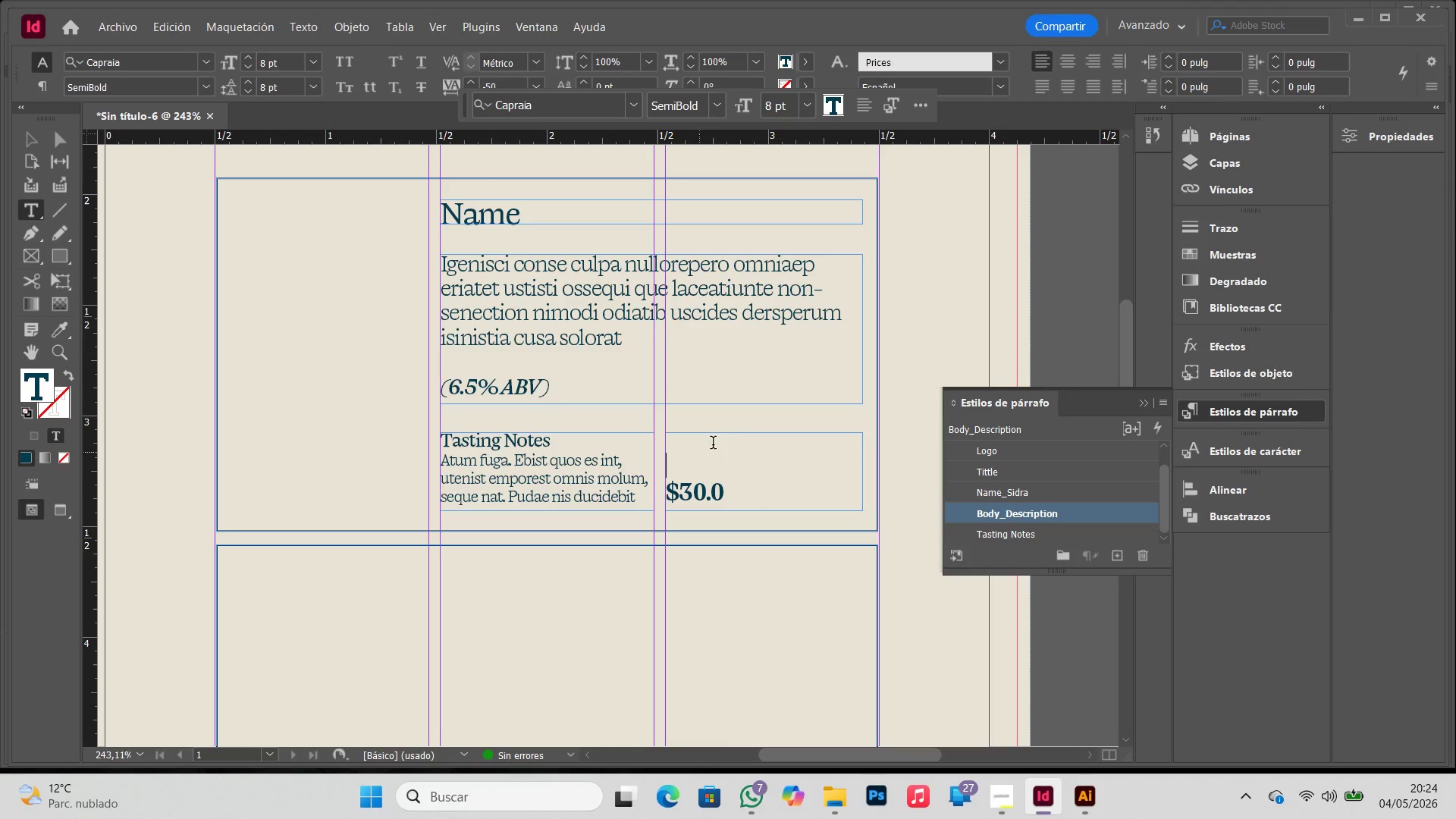 
type(Price)
 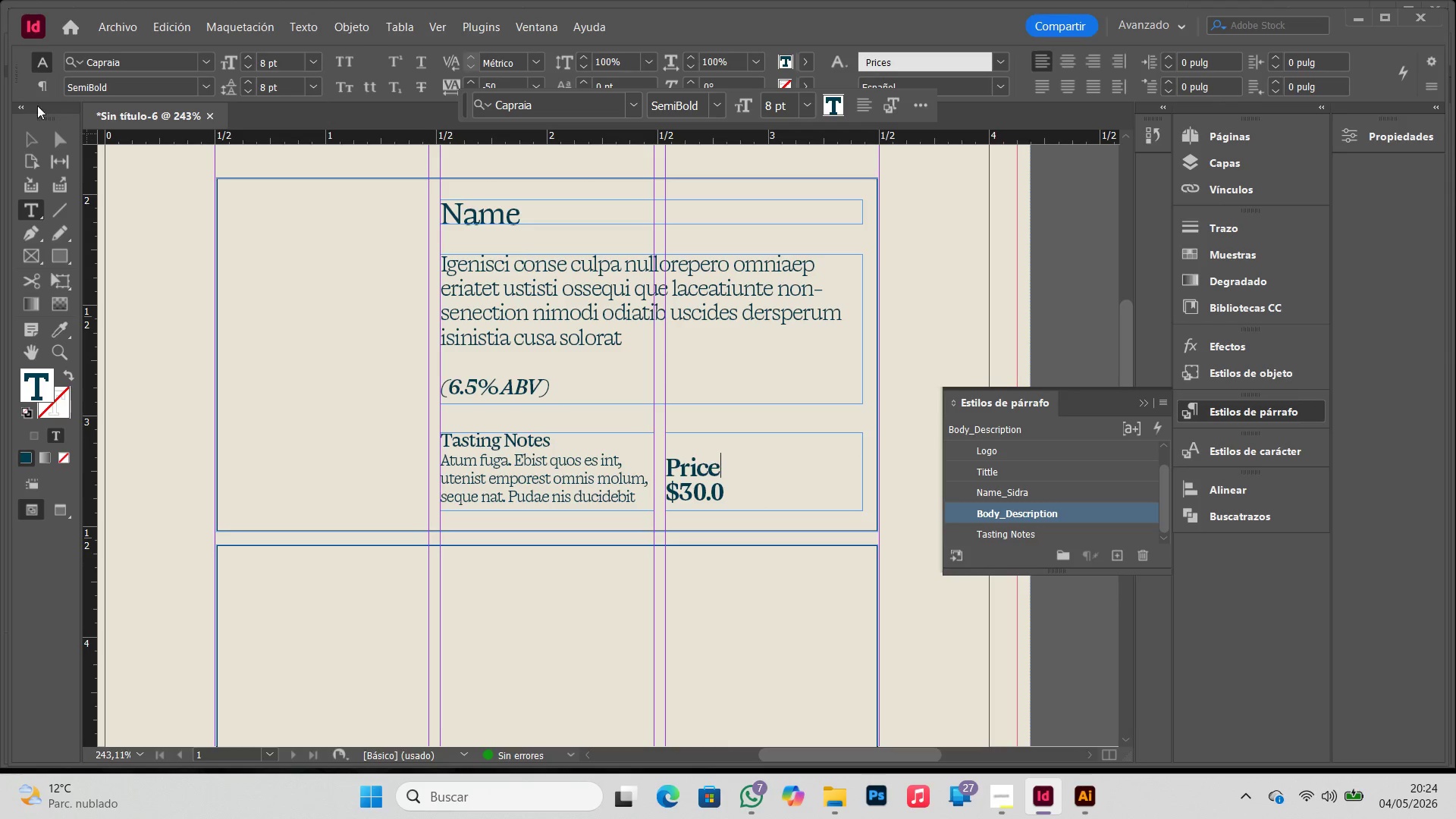 
left_click([34, 135])
 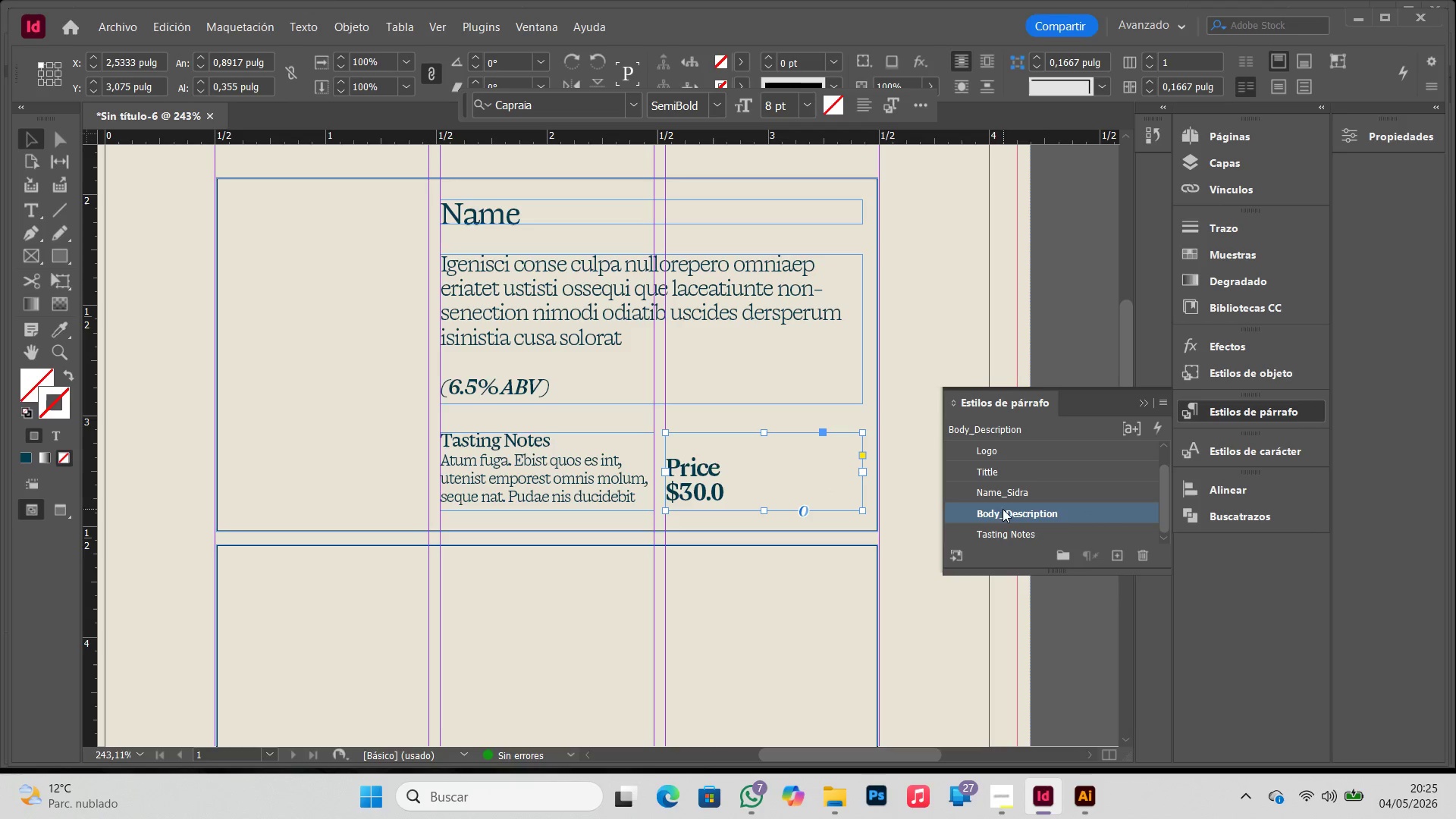 
double_click([670, 463])
 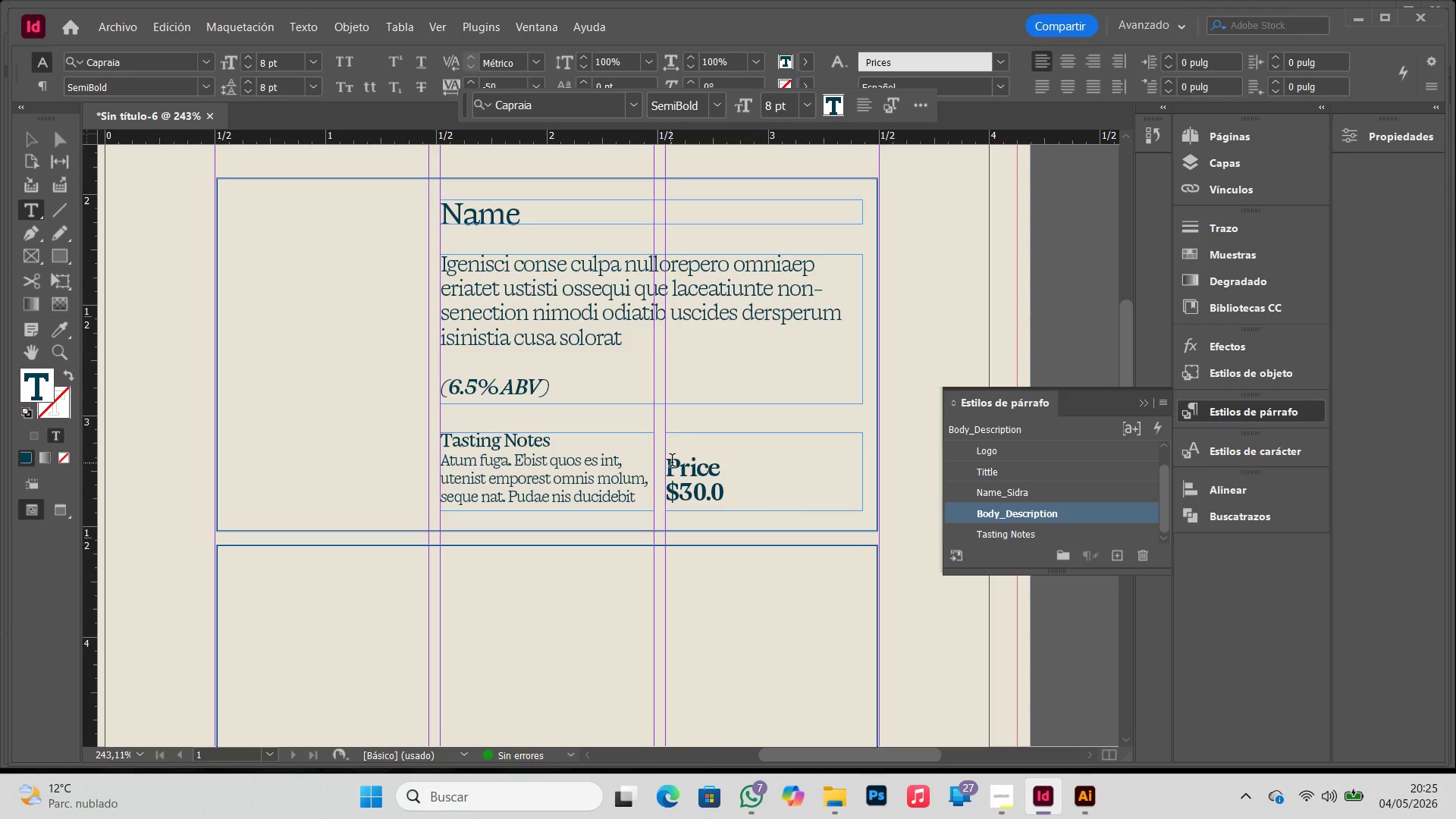 
key(Backspace)
 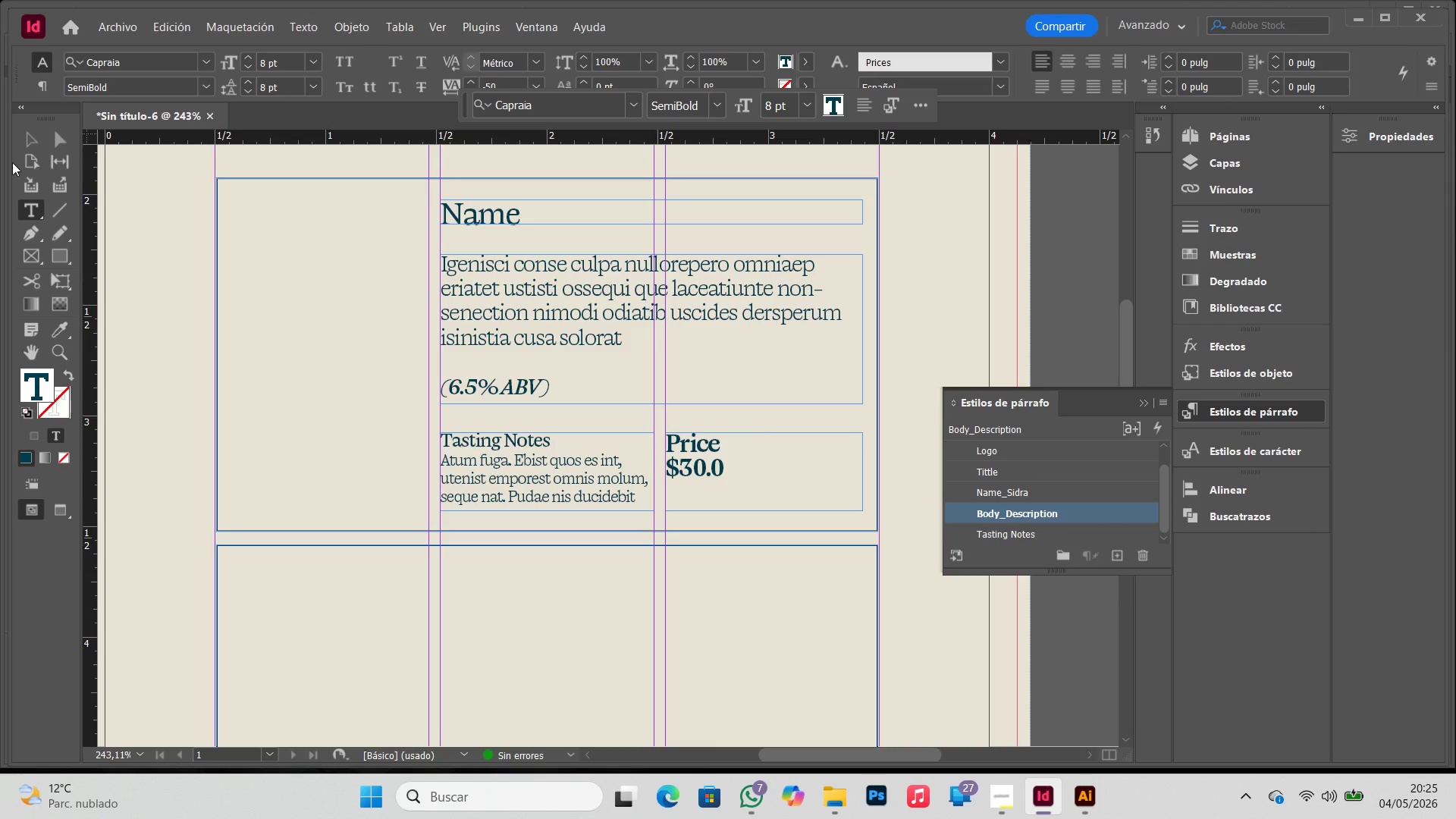 
left_click([22, 143])
 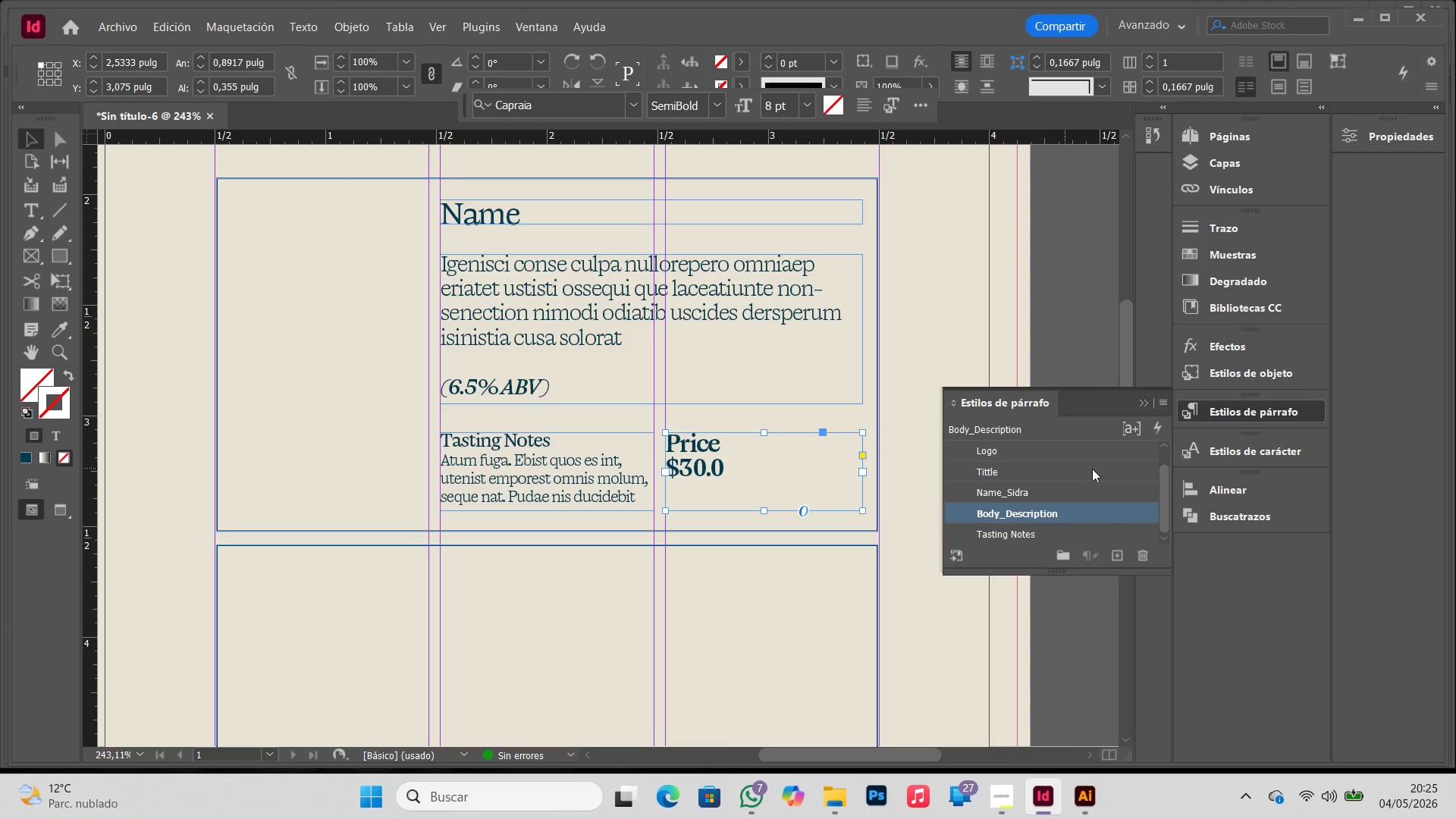 
wait(6.01)
 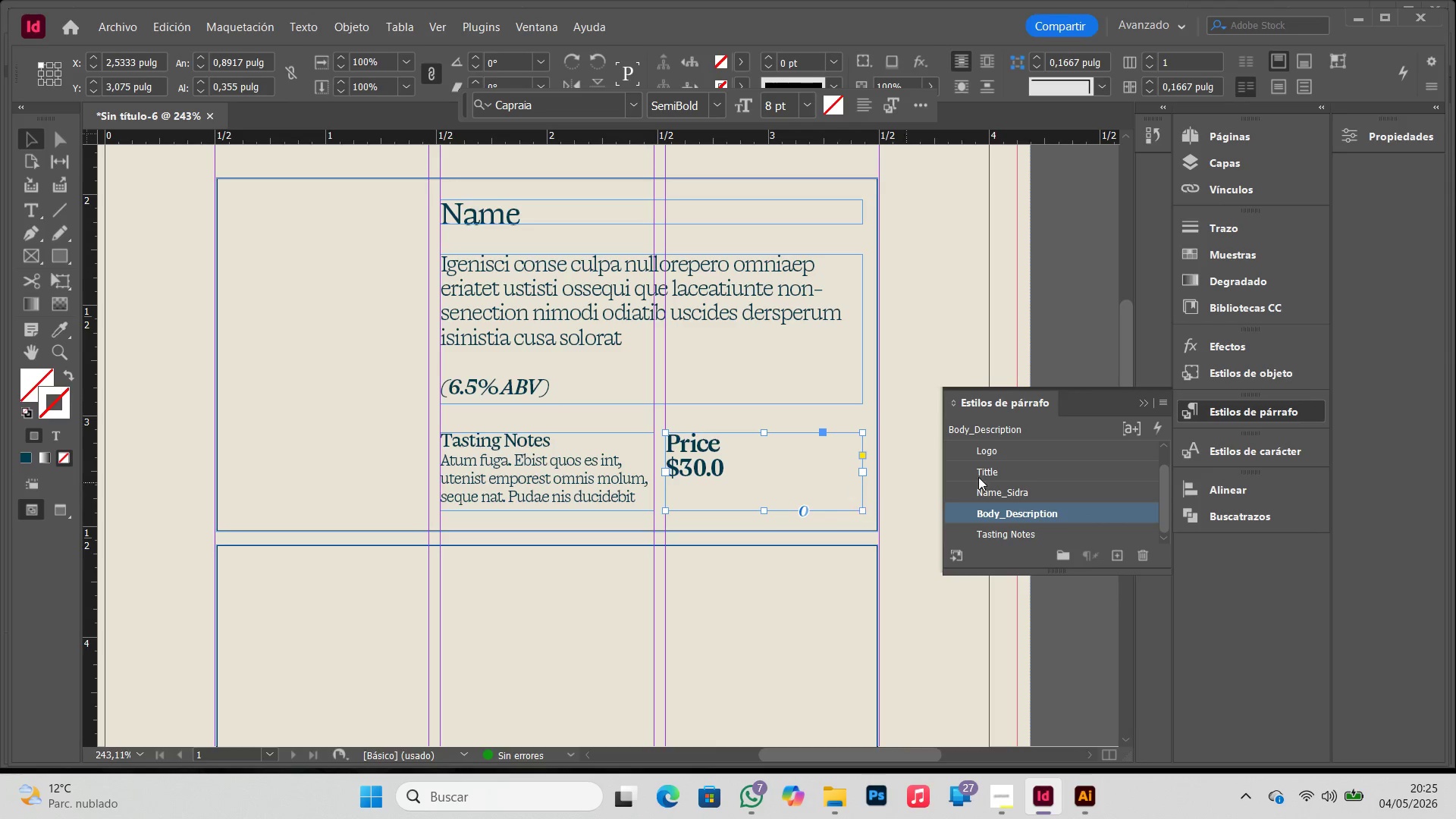 
left_click([1113, 517])
 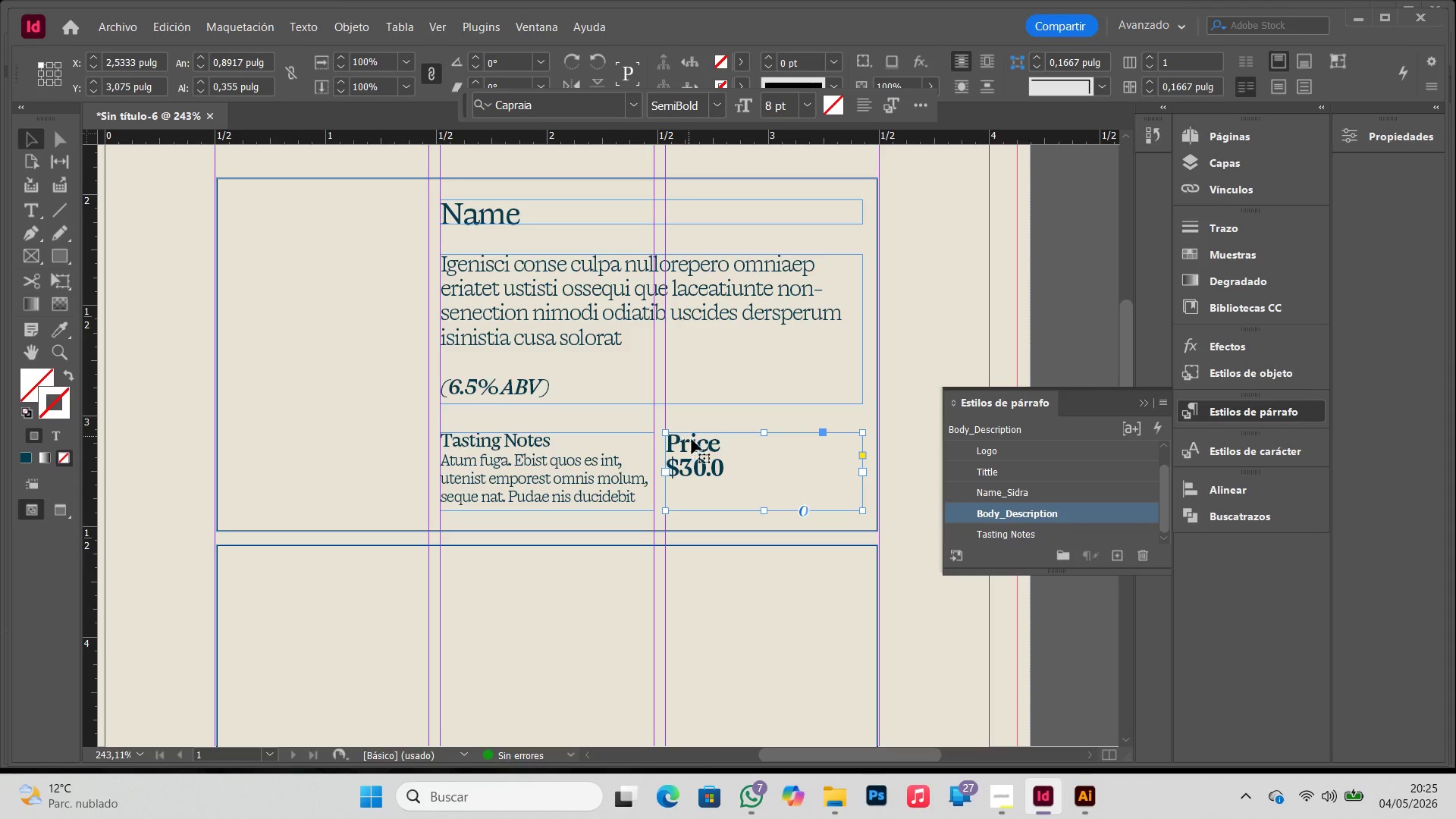 
double_click([692, 442])
 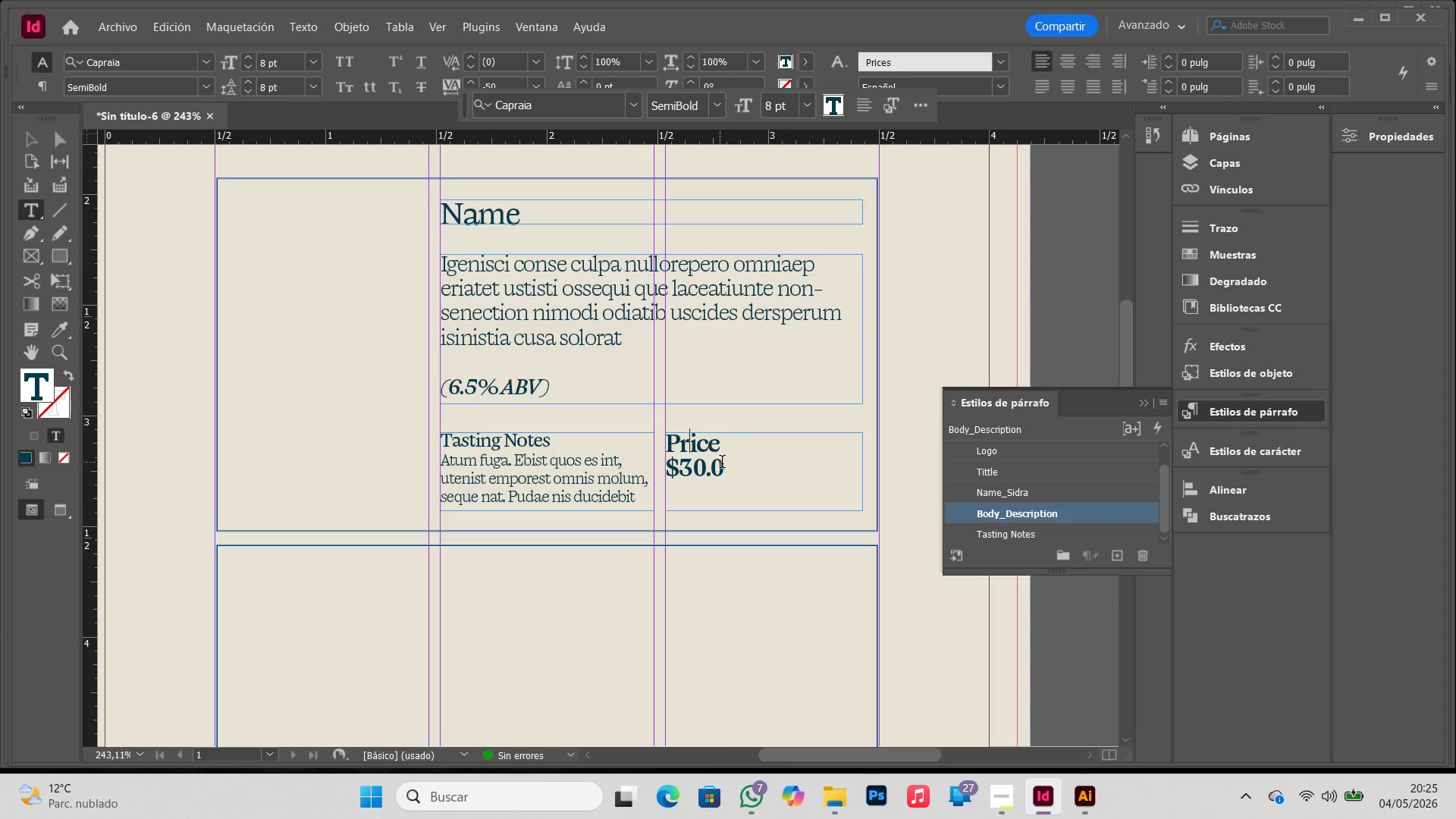 
left_click_drag(start_coordinate=[723, 465], to_coordinate=[633, 436])
 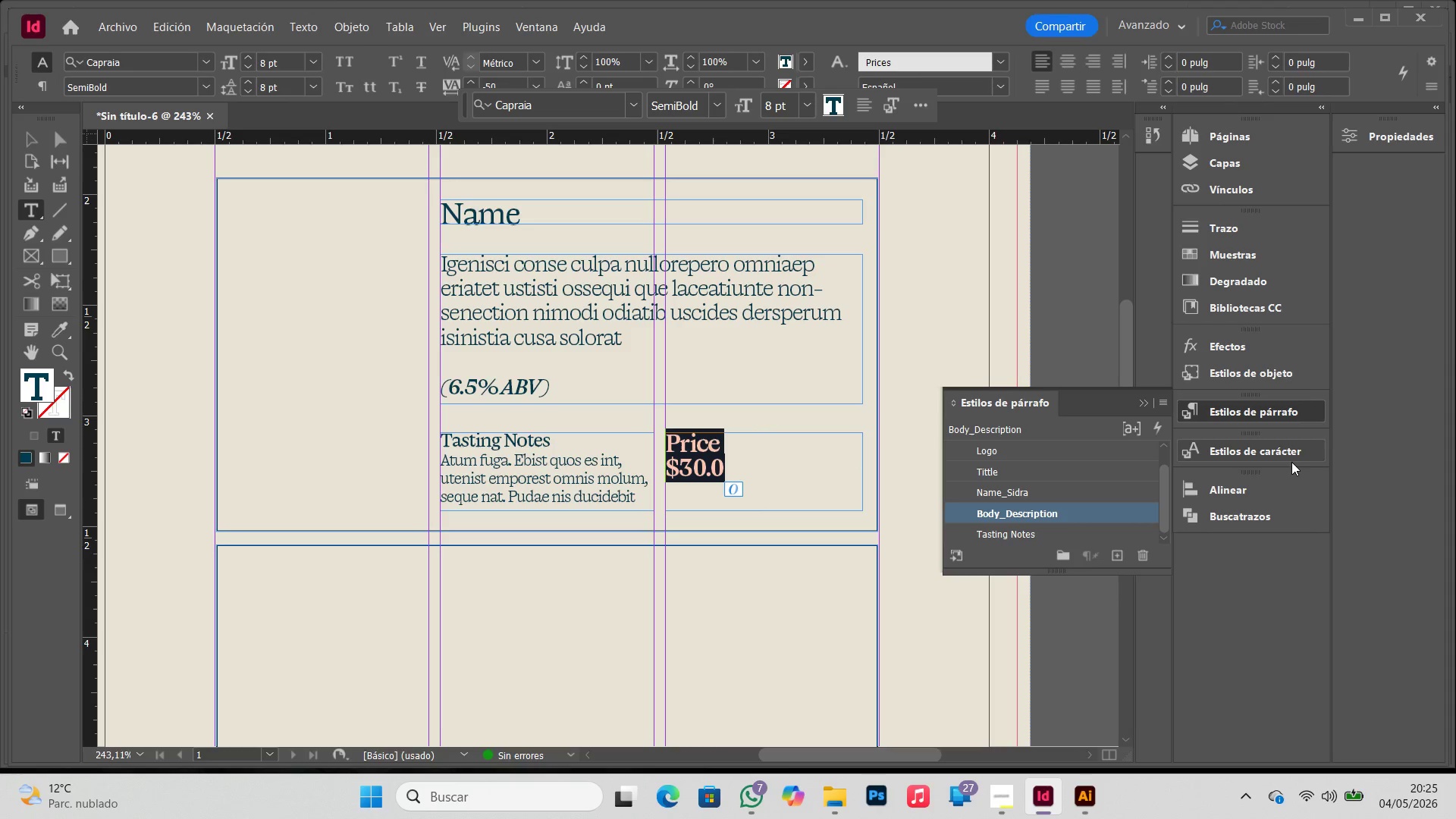 
left_click([1291, 457])
 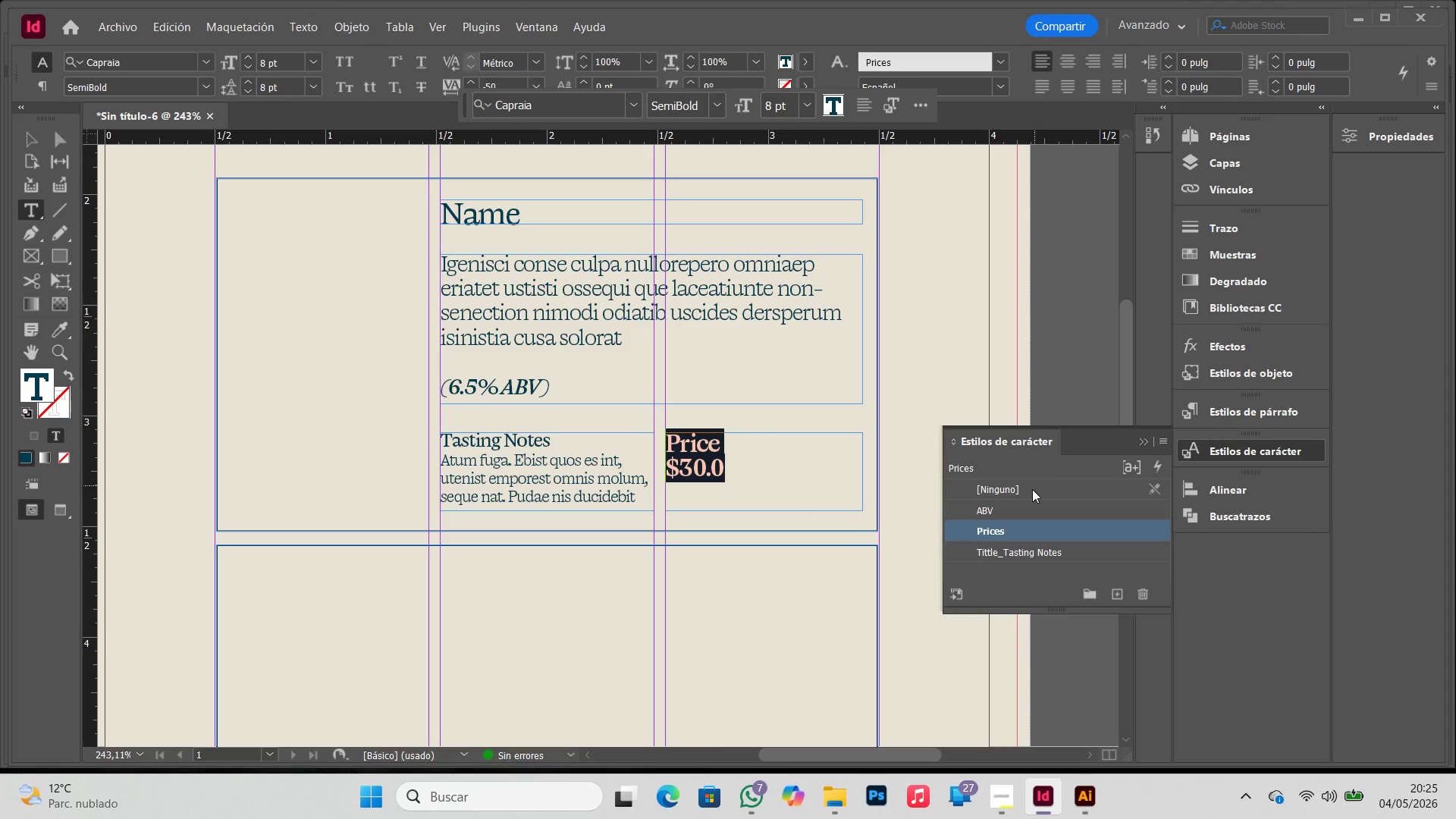 
left_click([1031, 491])
 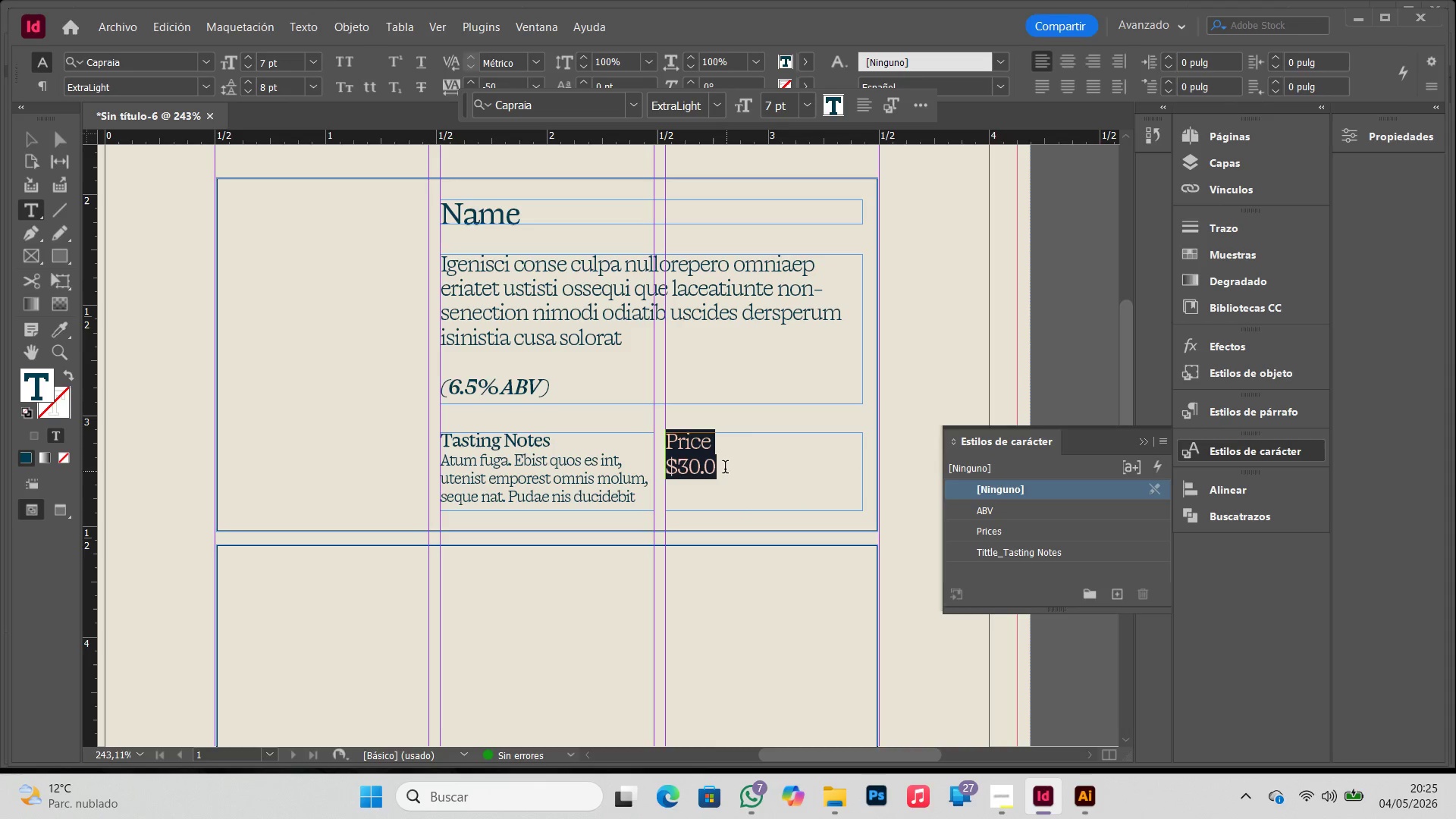 
left_click_drag(start_coordinate=[723, 472], to_coordinate=[657, 475])
 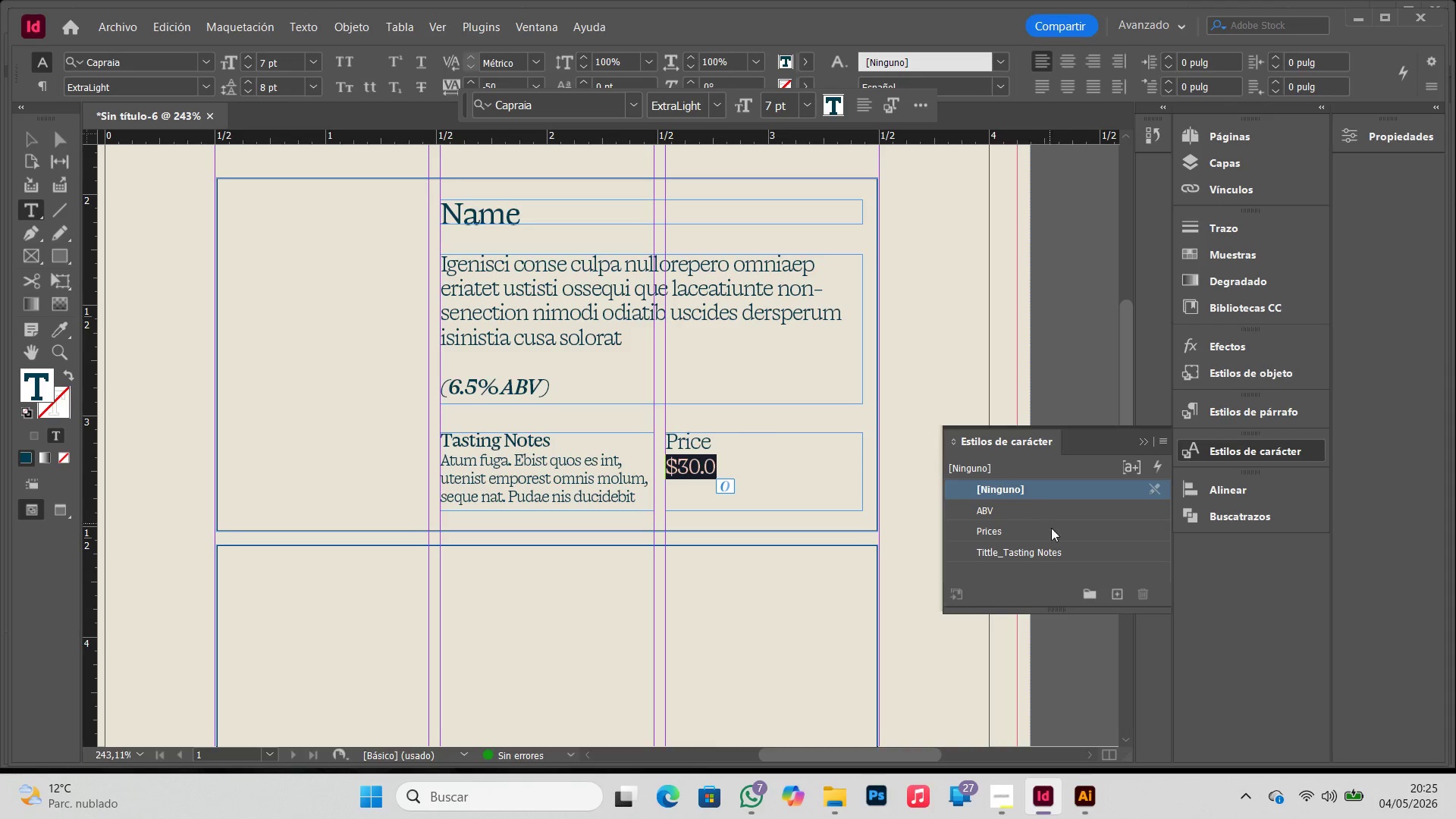 
left_click([1050, 538])
 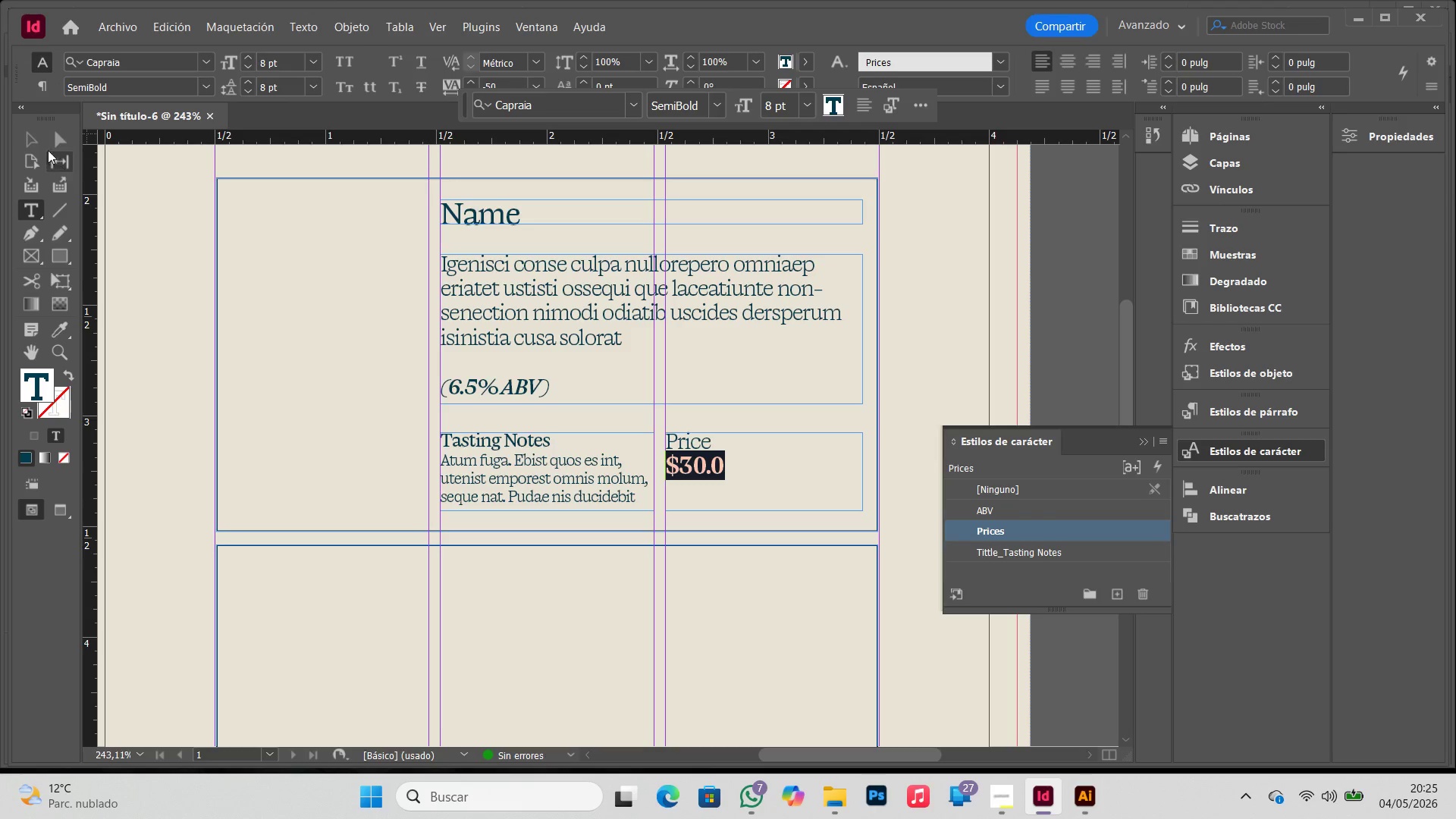 
left_click([43, 145])
 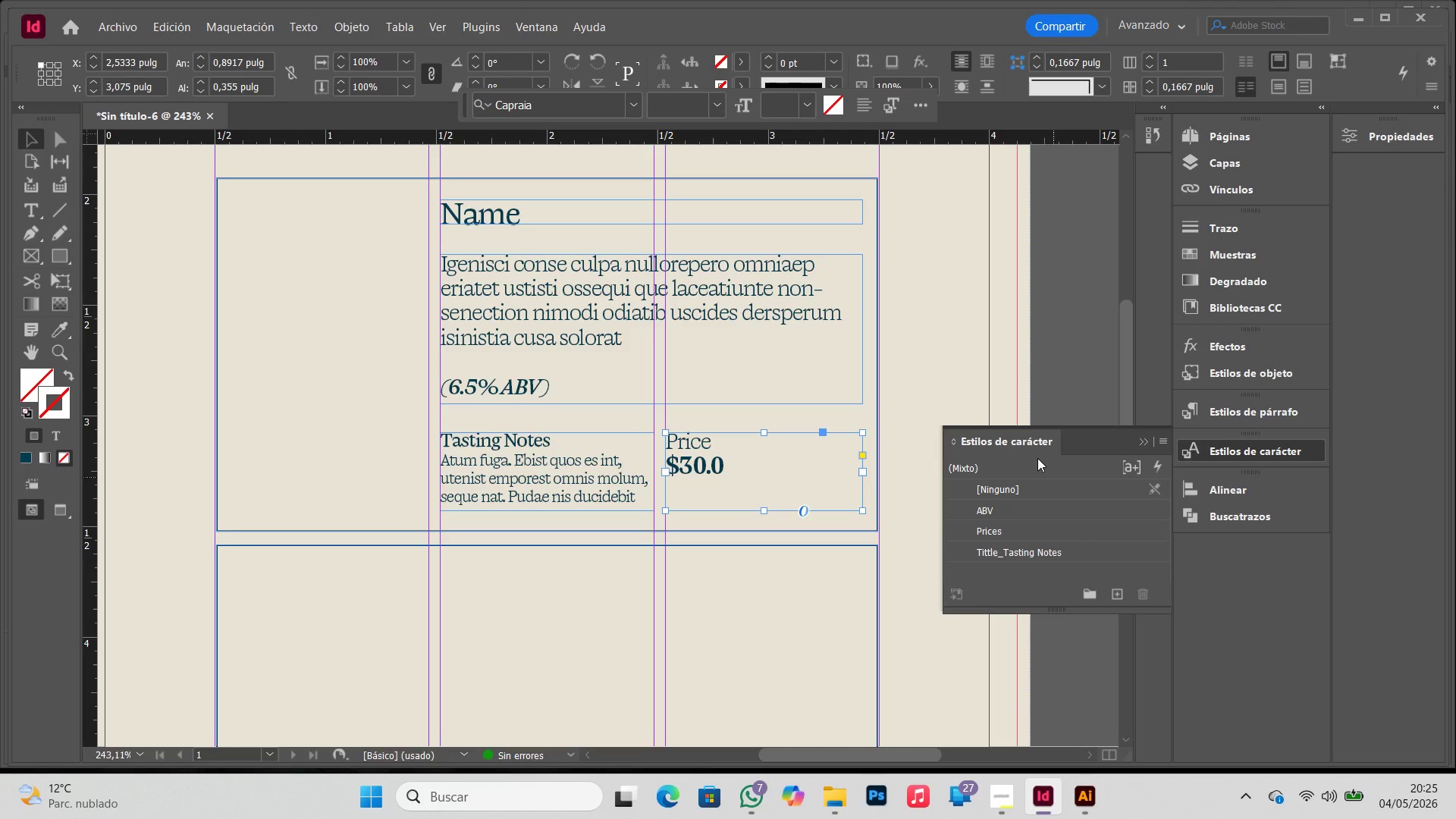 
wait(5.22)
 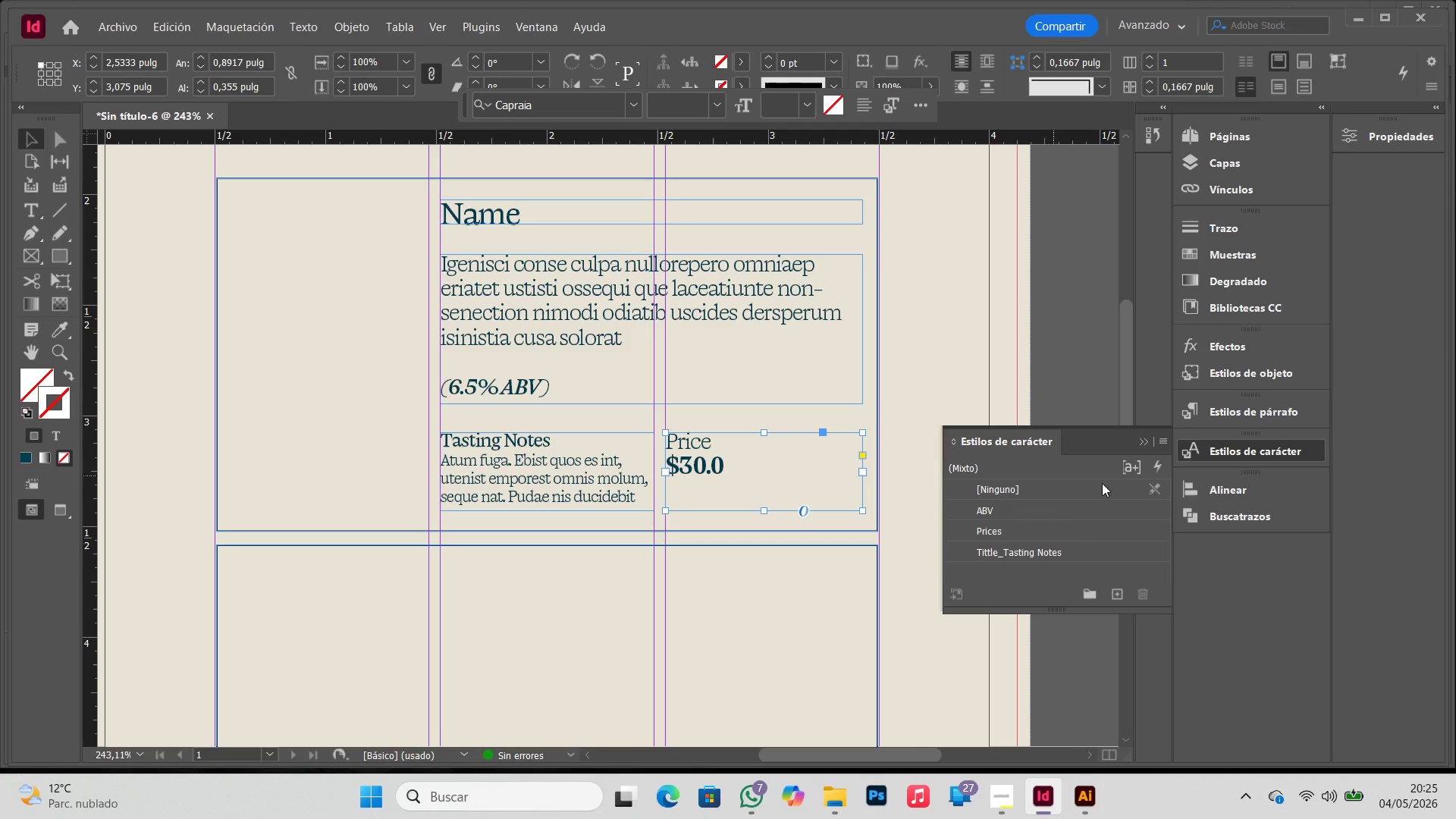 
left_click([1307, 406])
 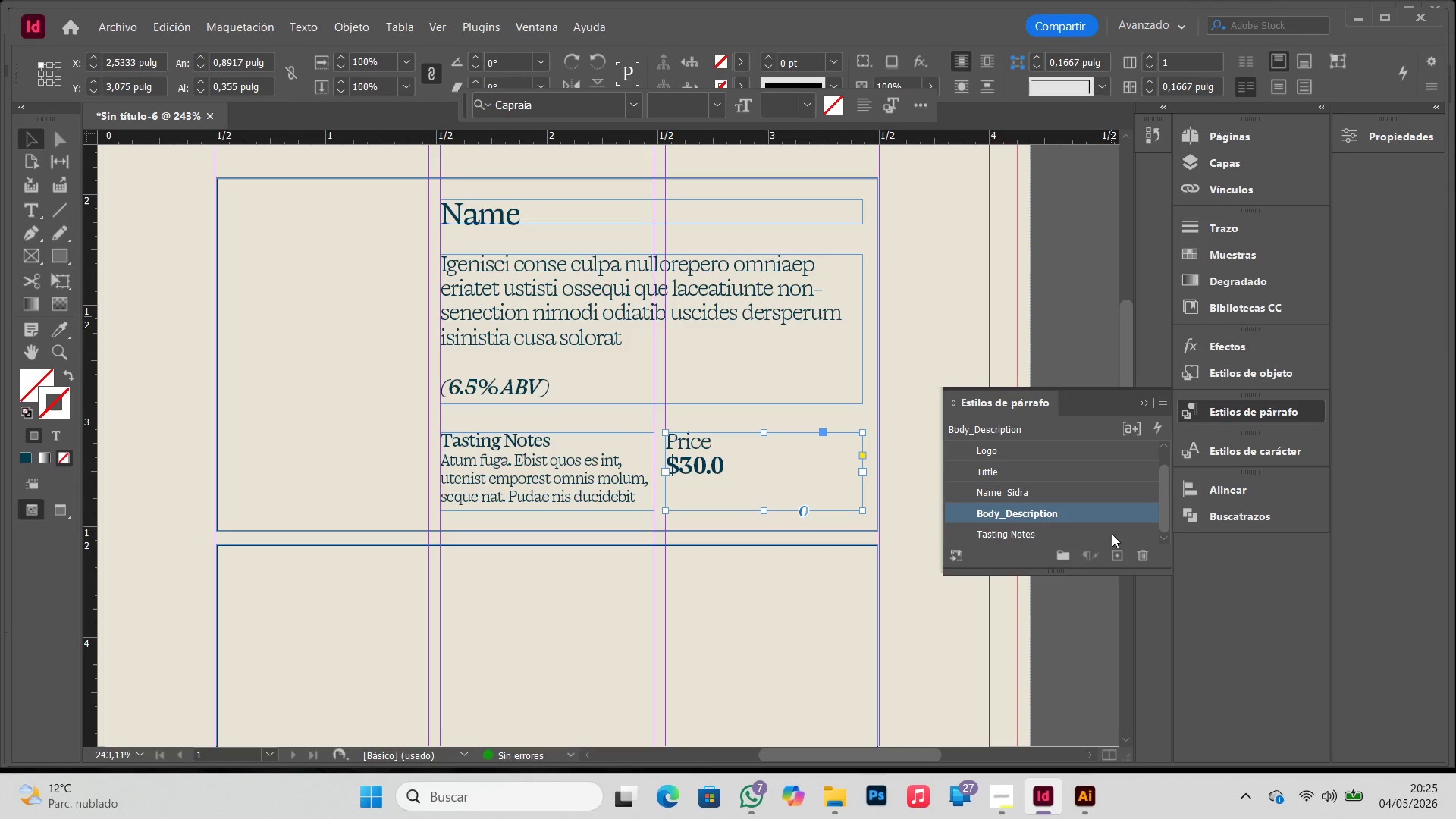 
left_click([1114, 548])
 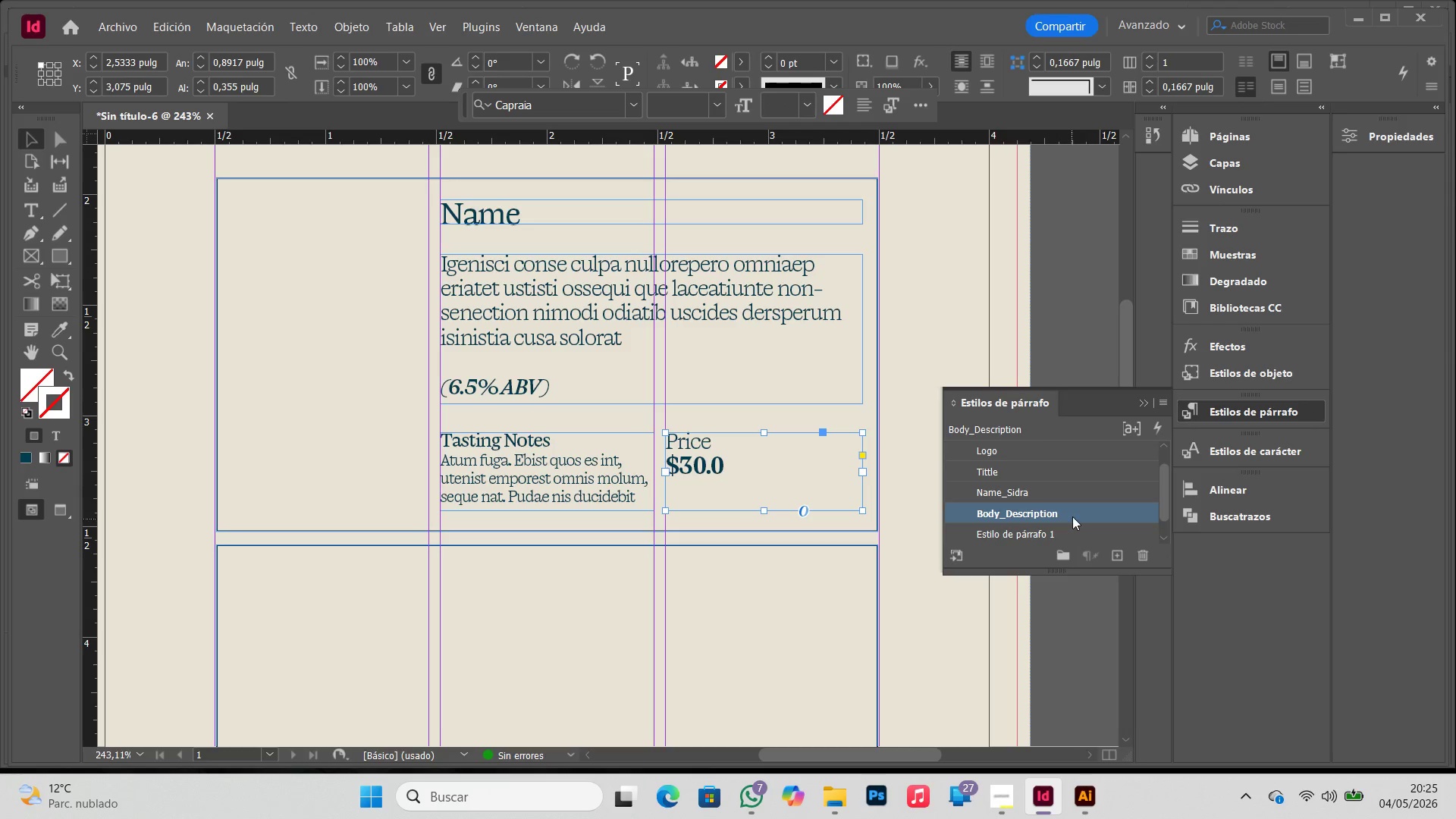 
left_click([1072, 504])
 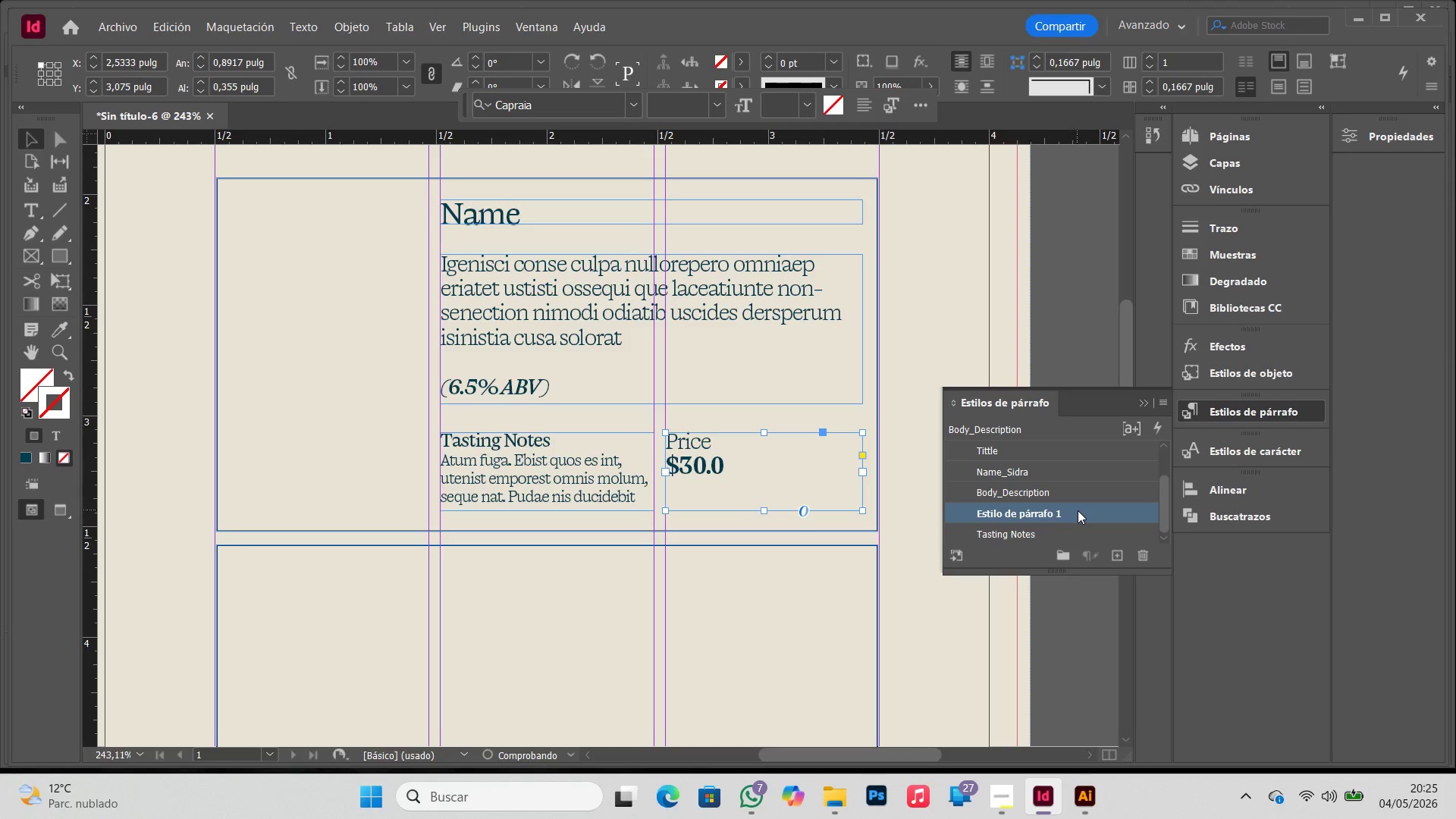 
scroll: coordinate [1072, 516], scroll_direction: down, amount: 1.0
 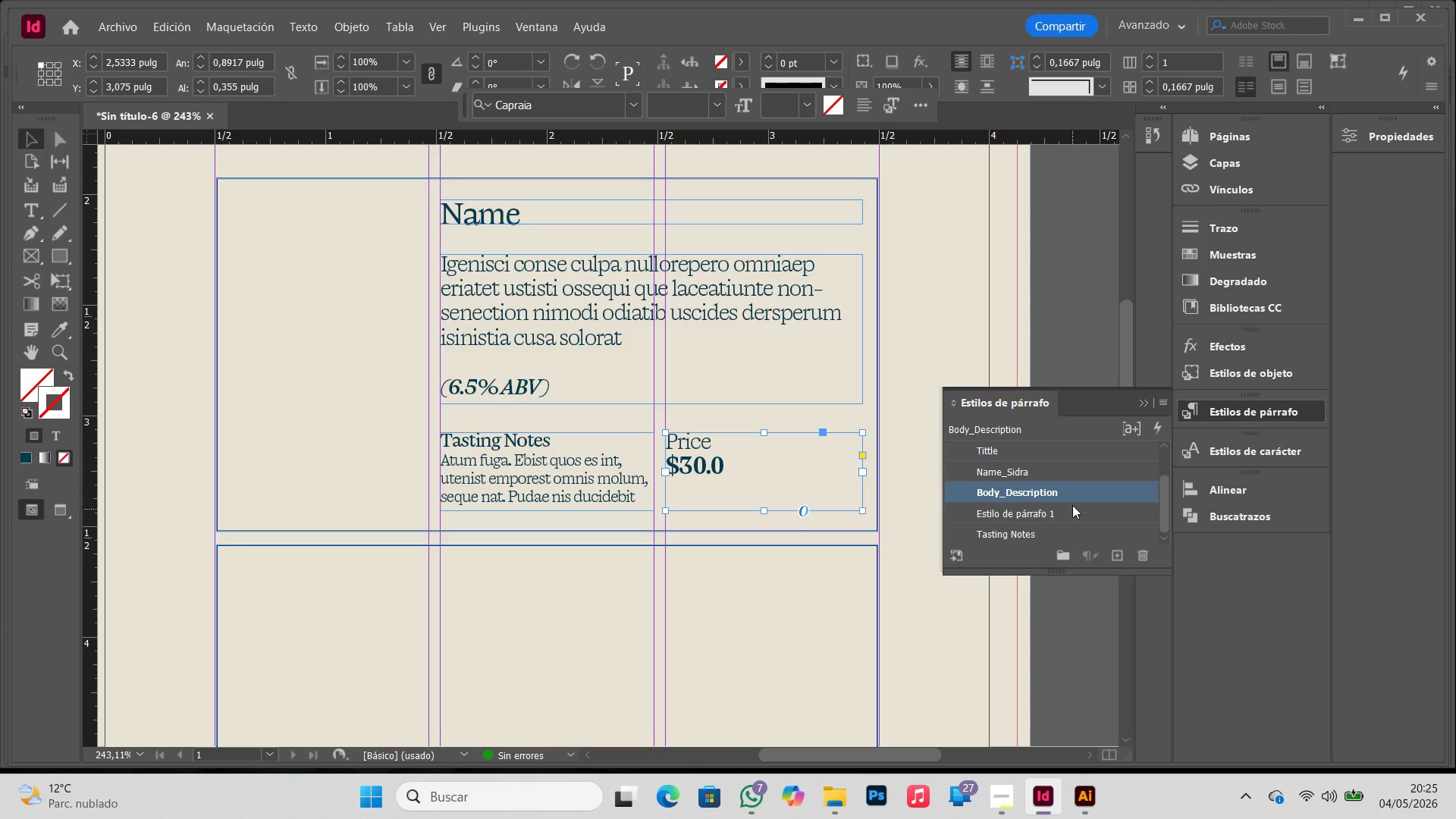 
double_click([1078, 510])
 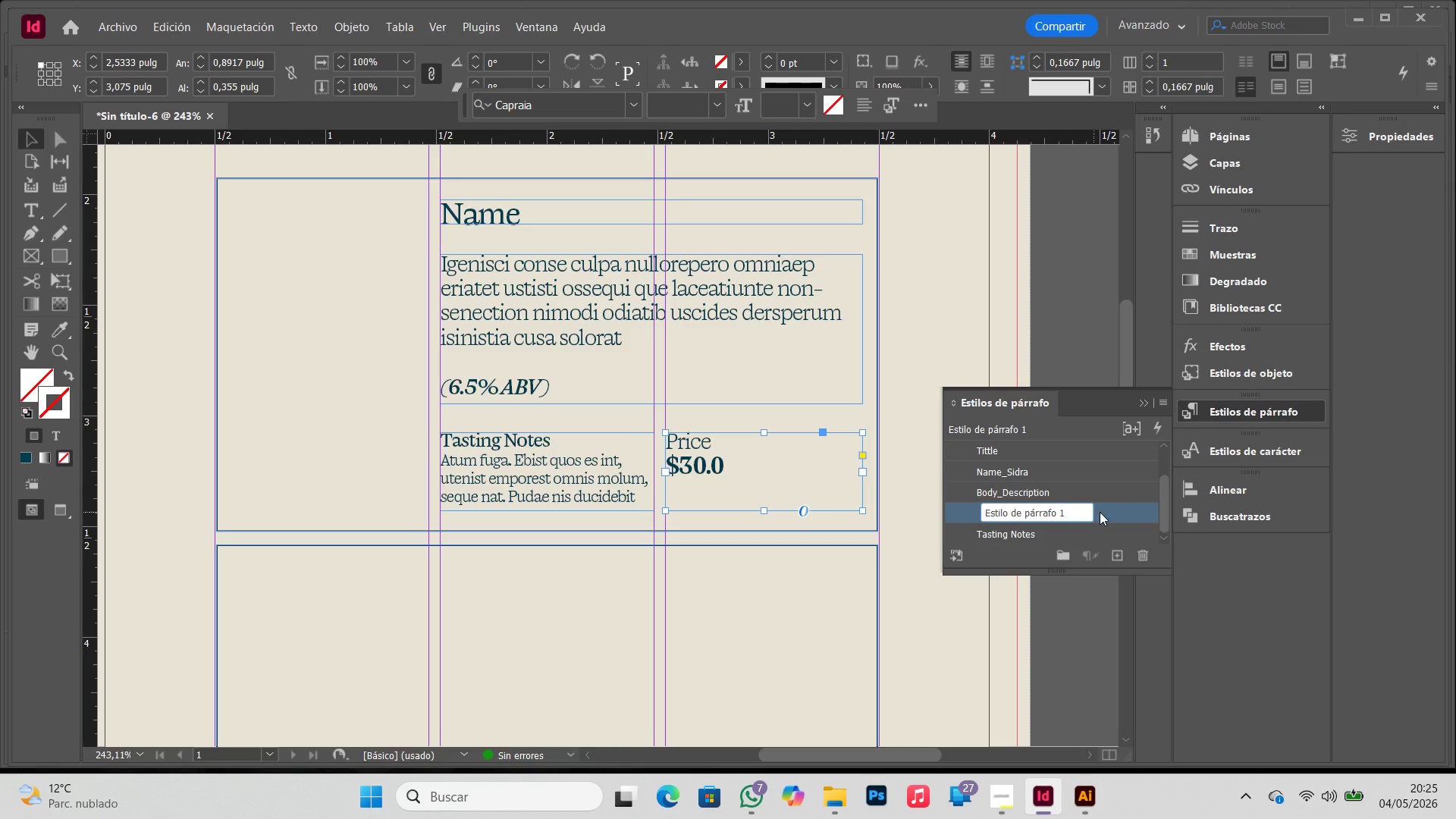 
double_click([1111, 512])
 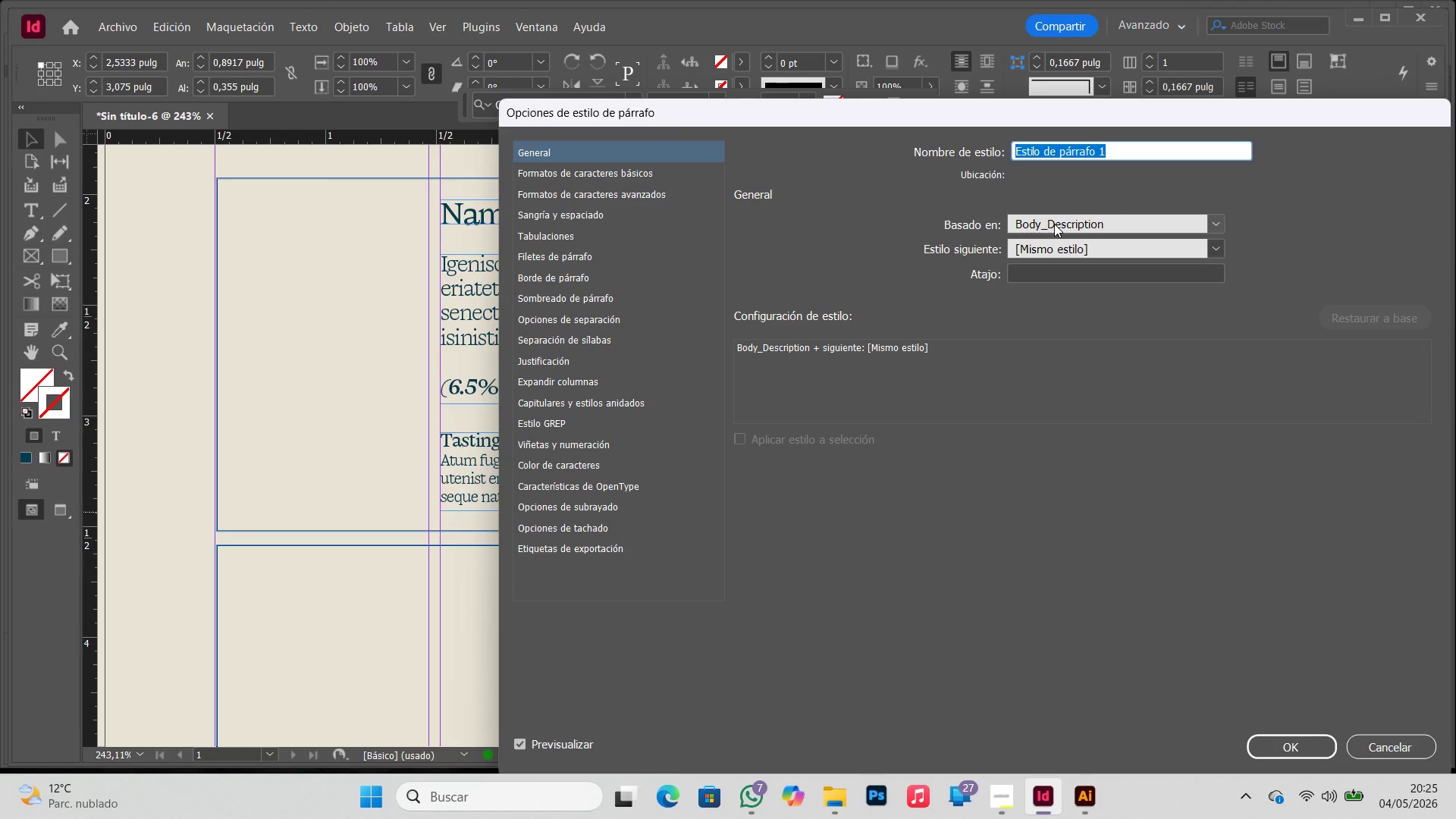 
type(Price_Text)
 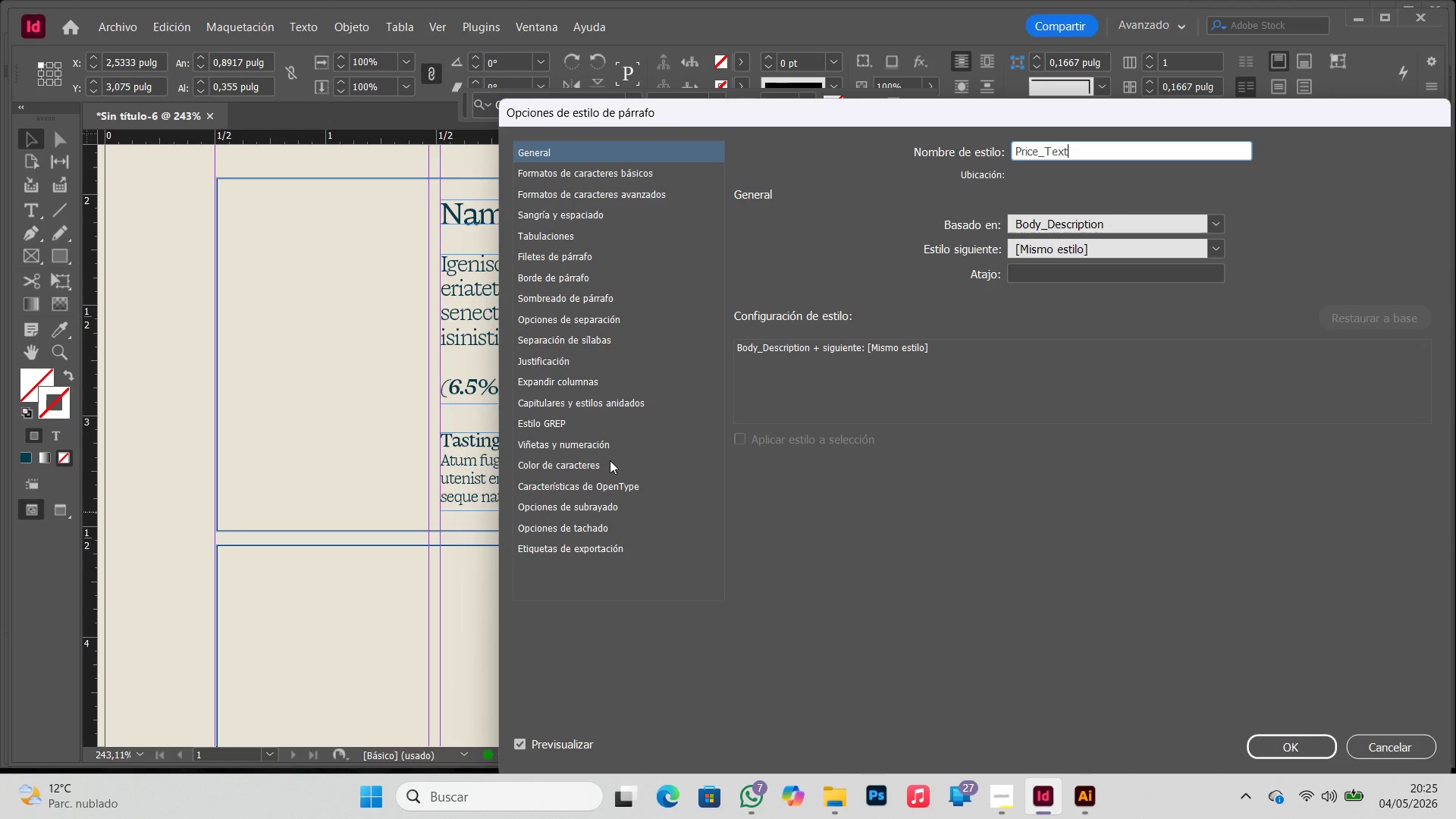 
wait(5.62)
 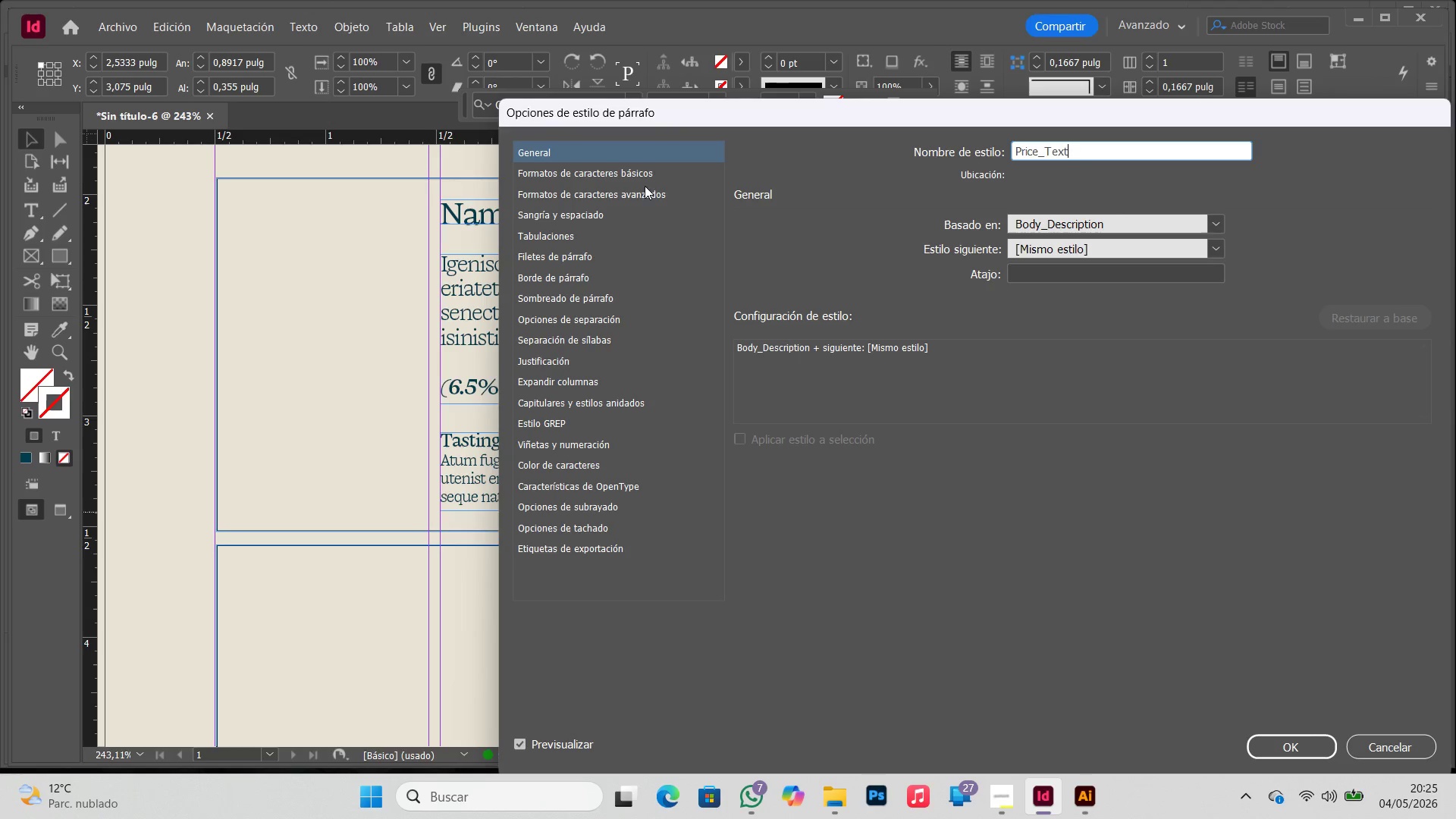 
double_click([607, 168])
 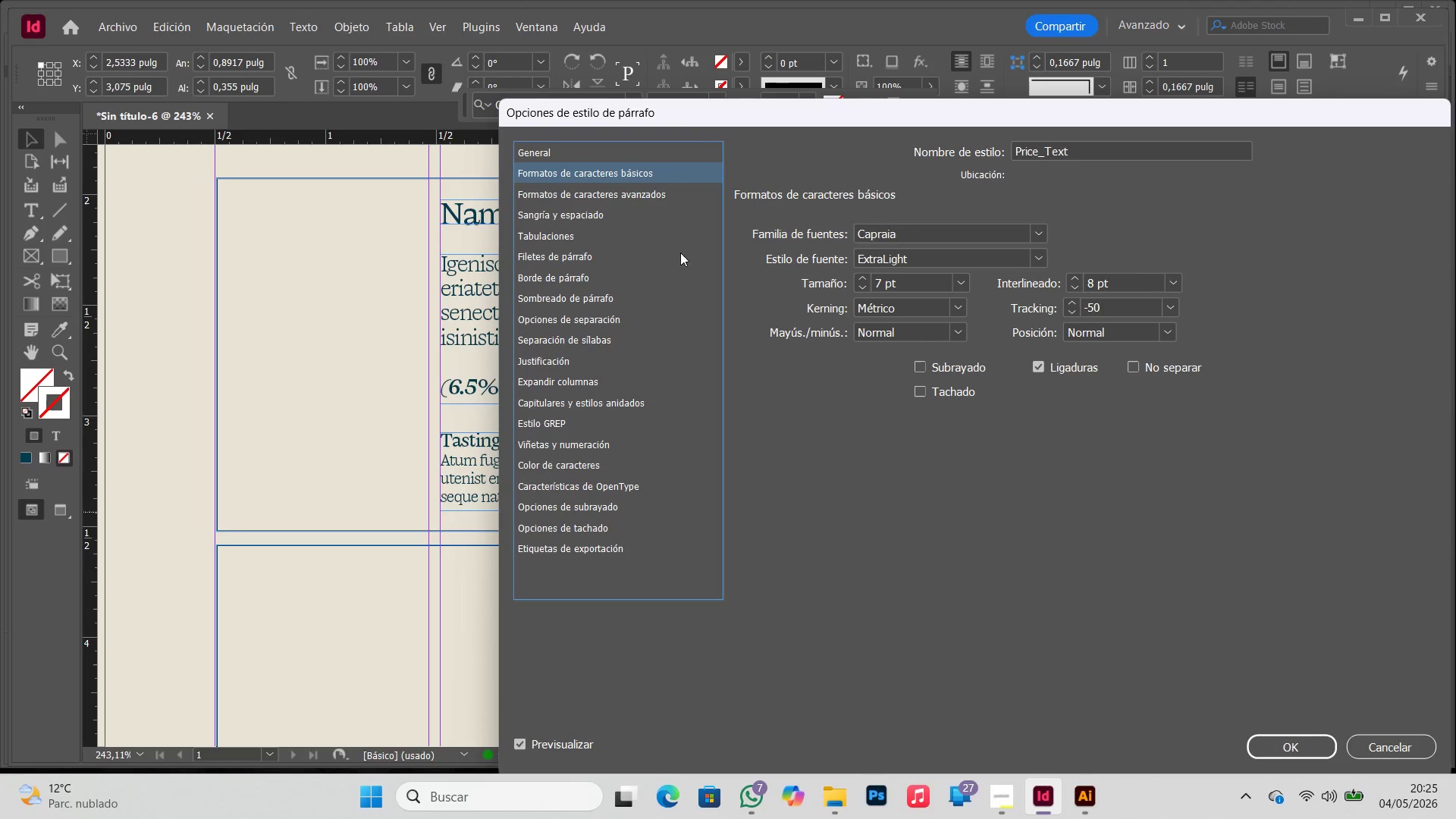 
left_click([620, 216])
 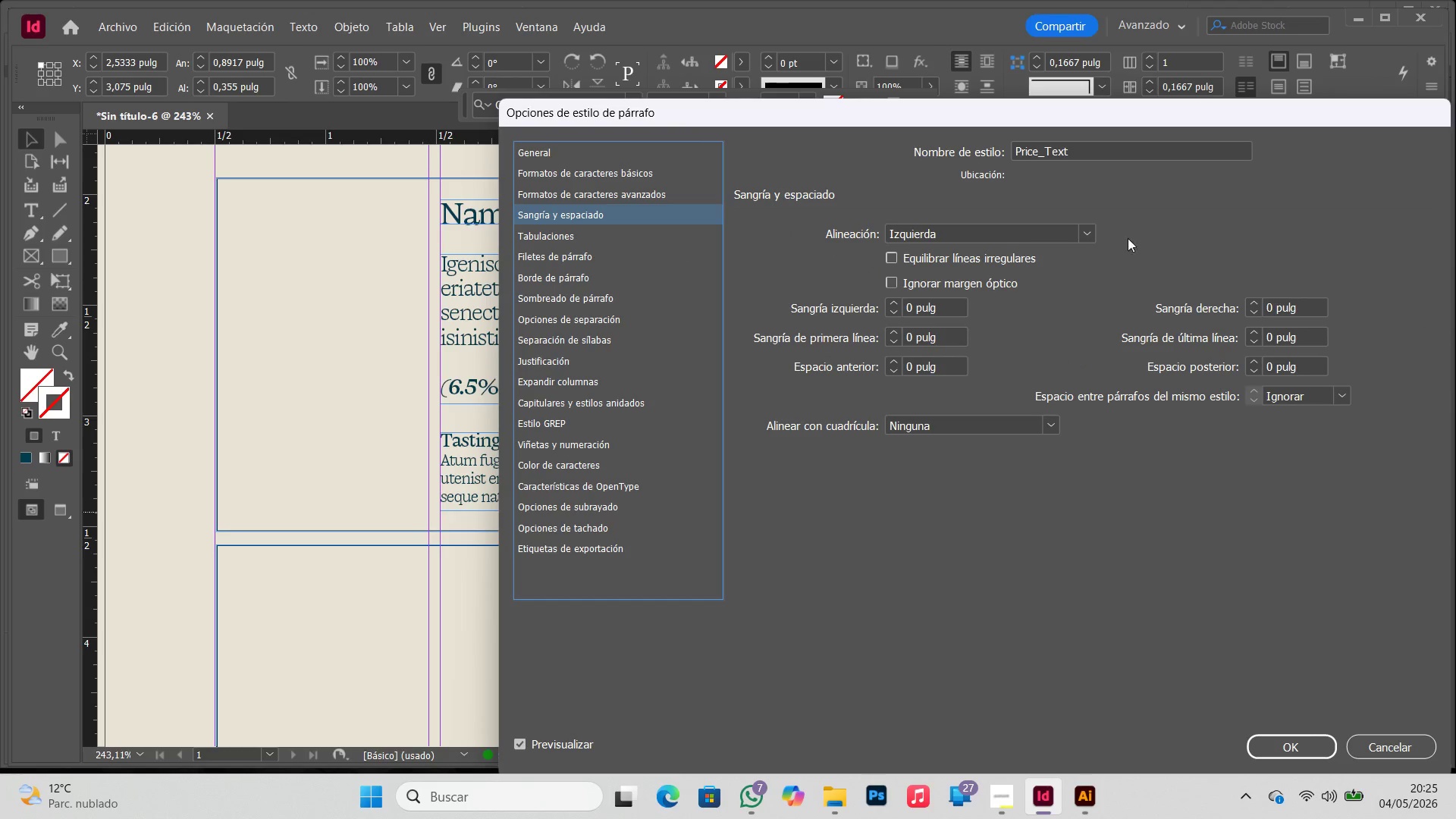 
left_click([1088, 228])
 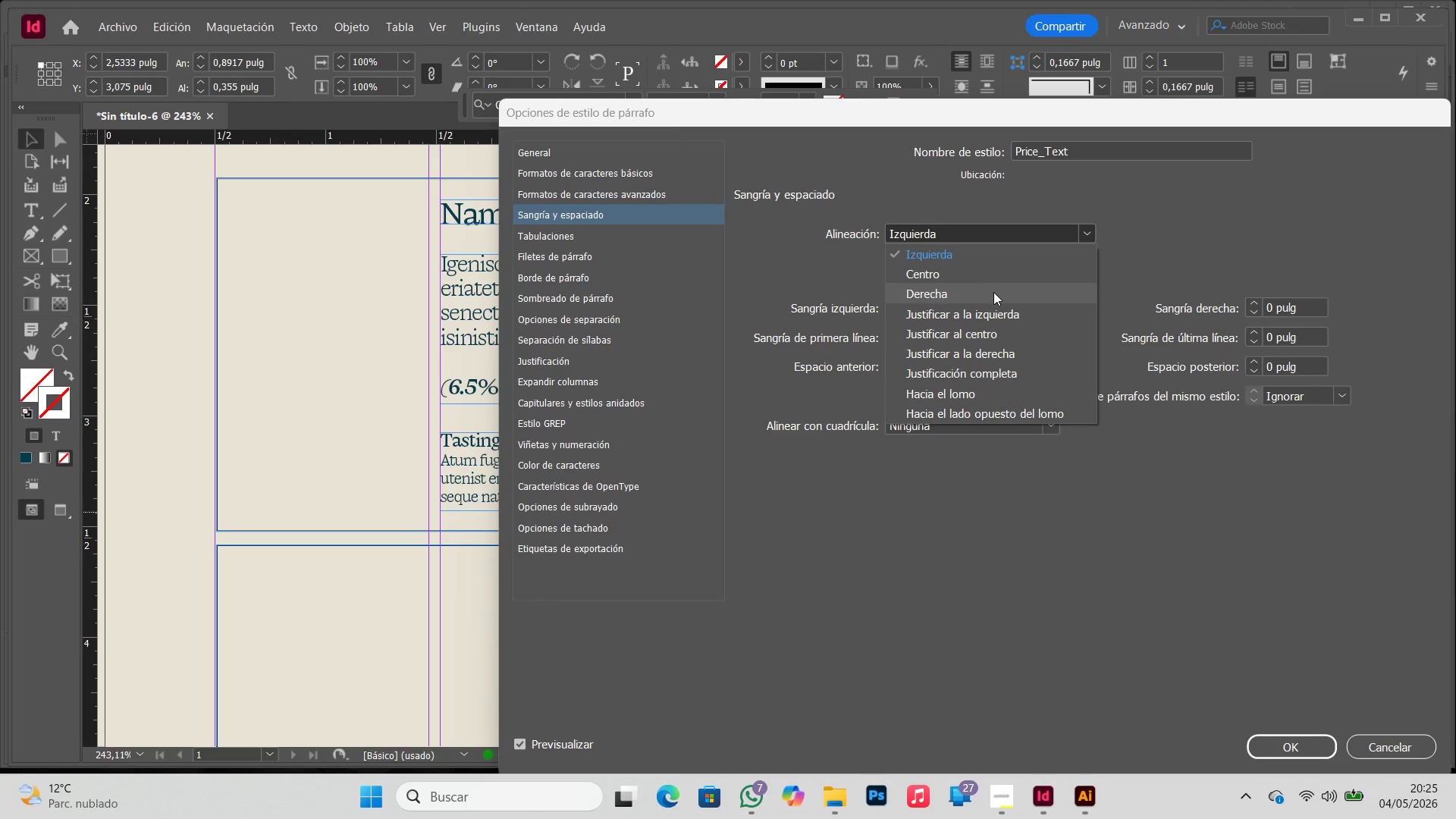 
left_click([993, 293])
 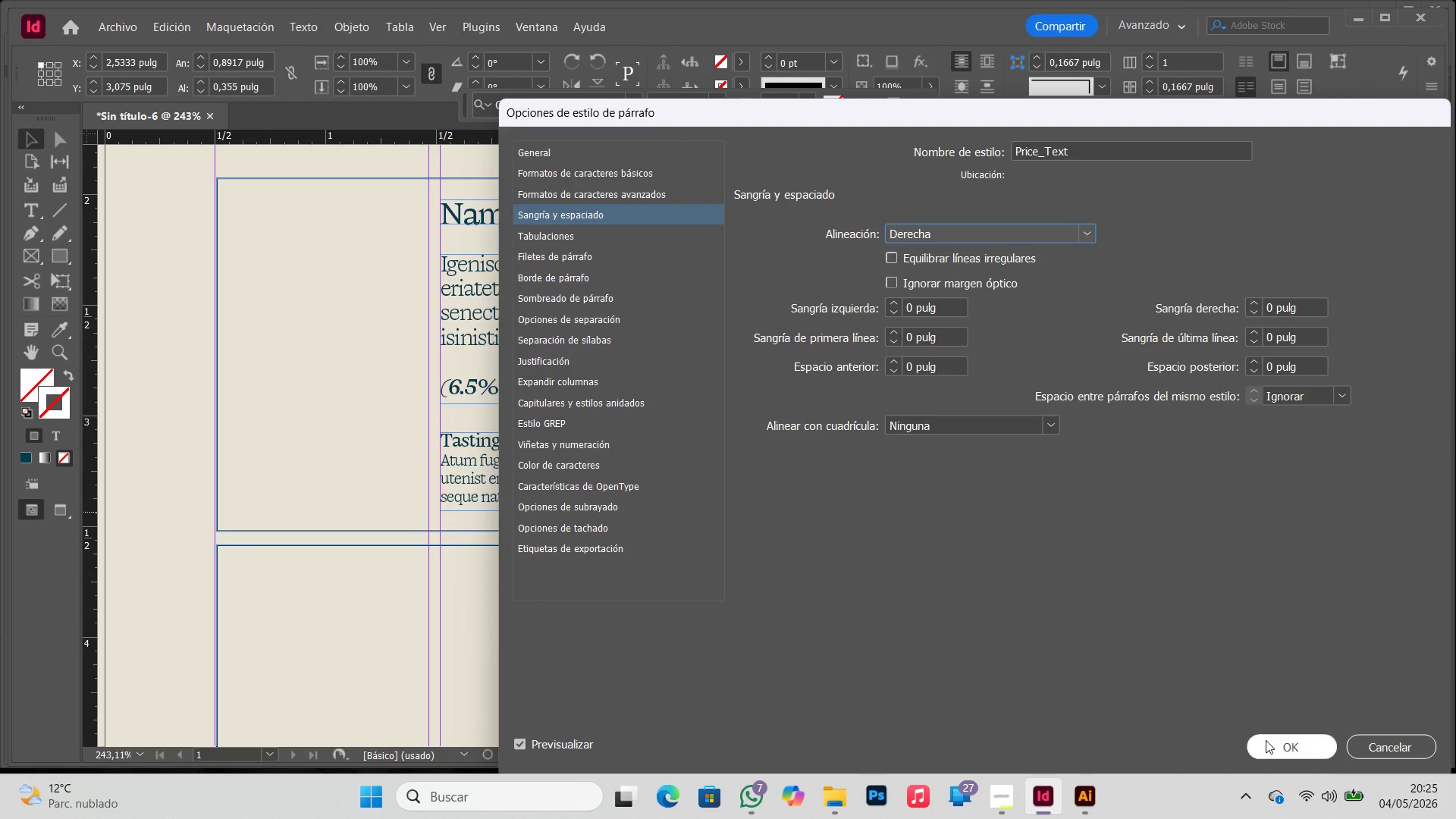 
left_click([1268, 742])
 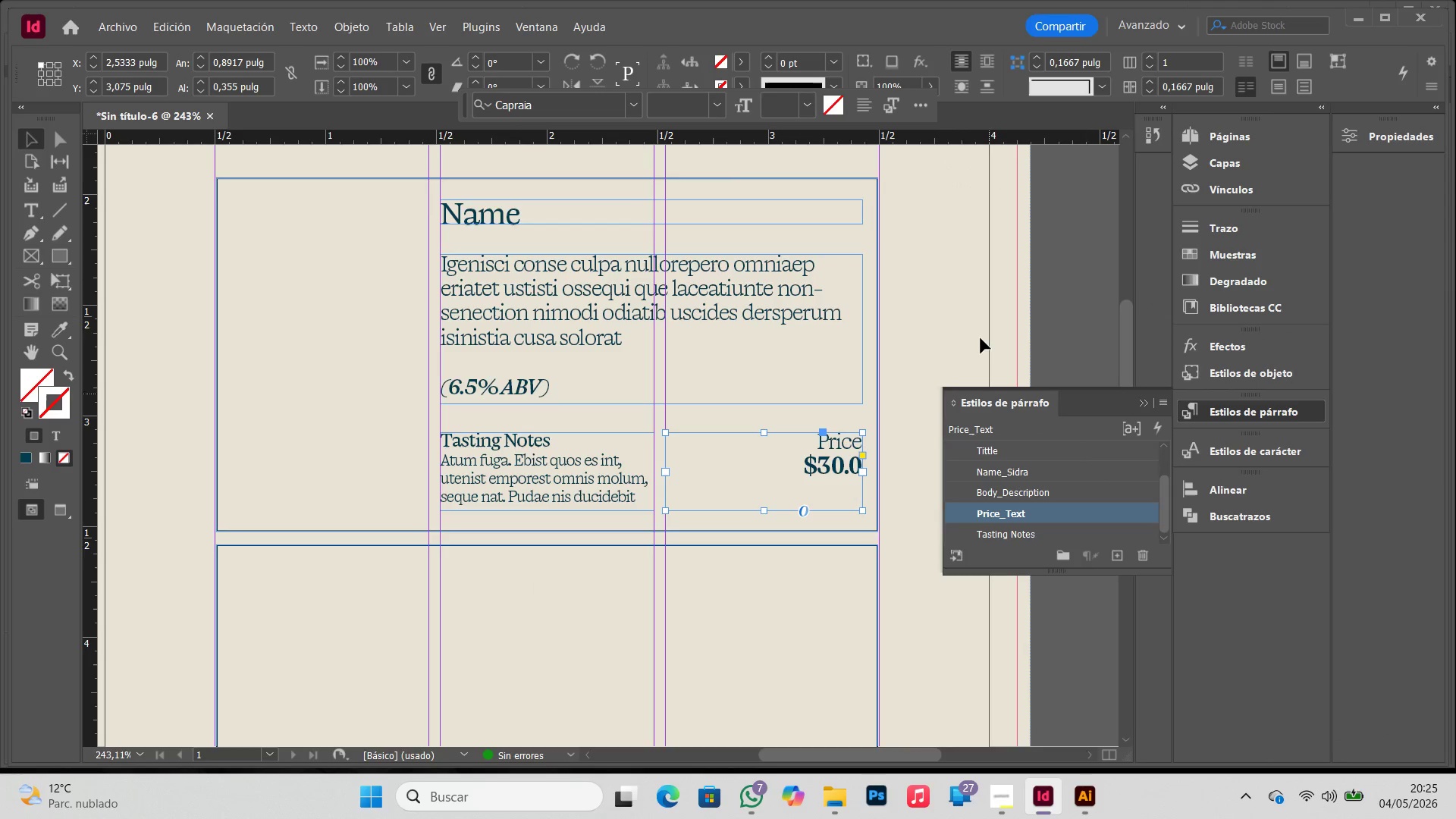 
left_click([981, 338])
 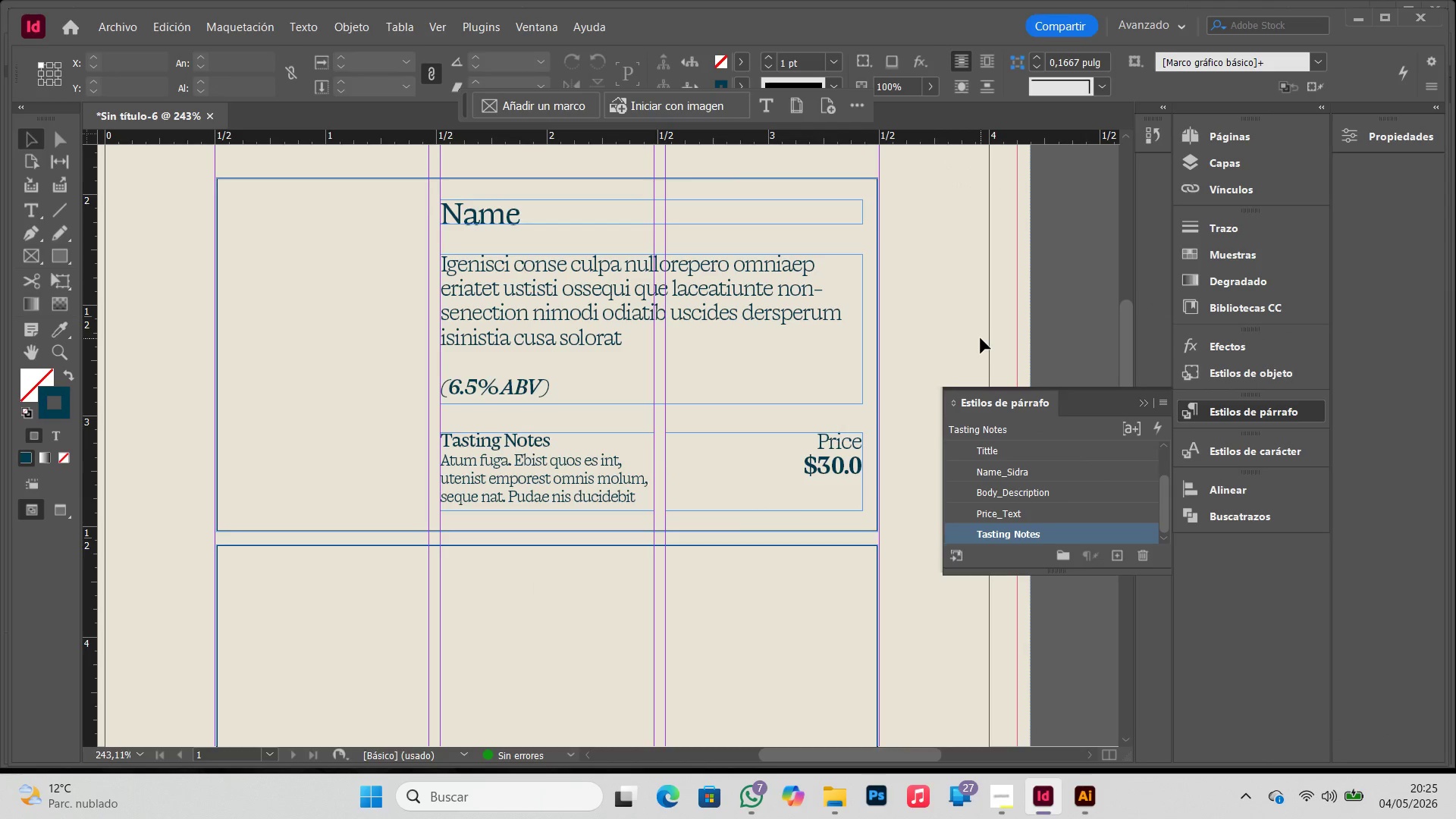 
key(W)
 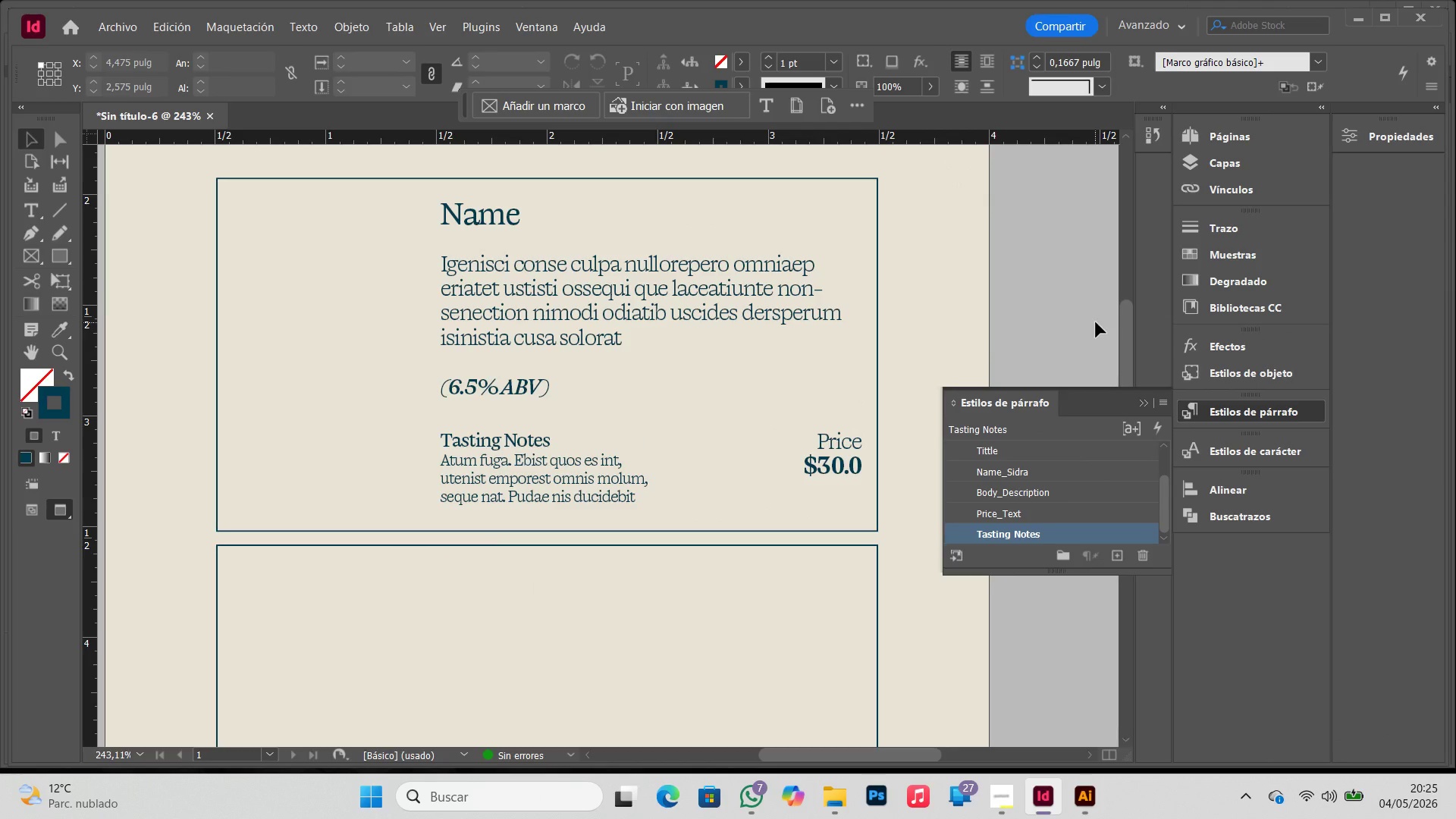 
key(W)
 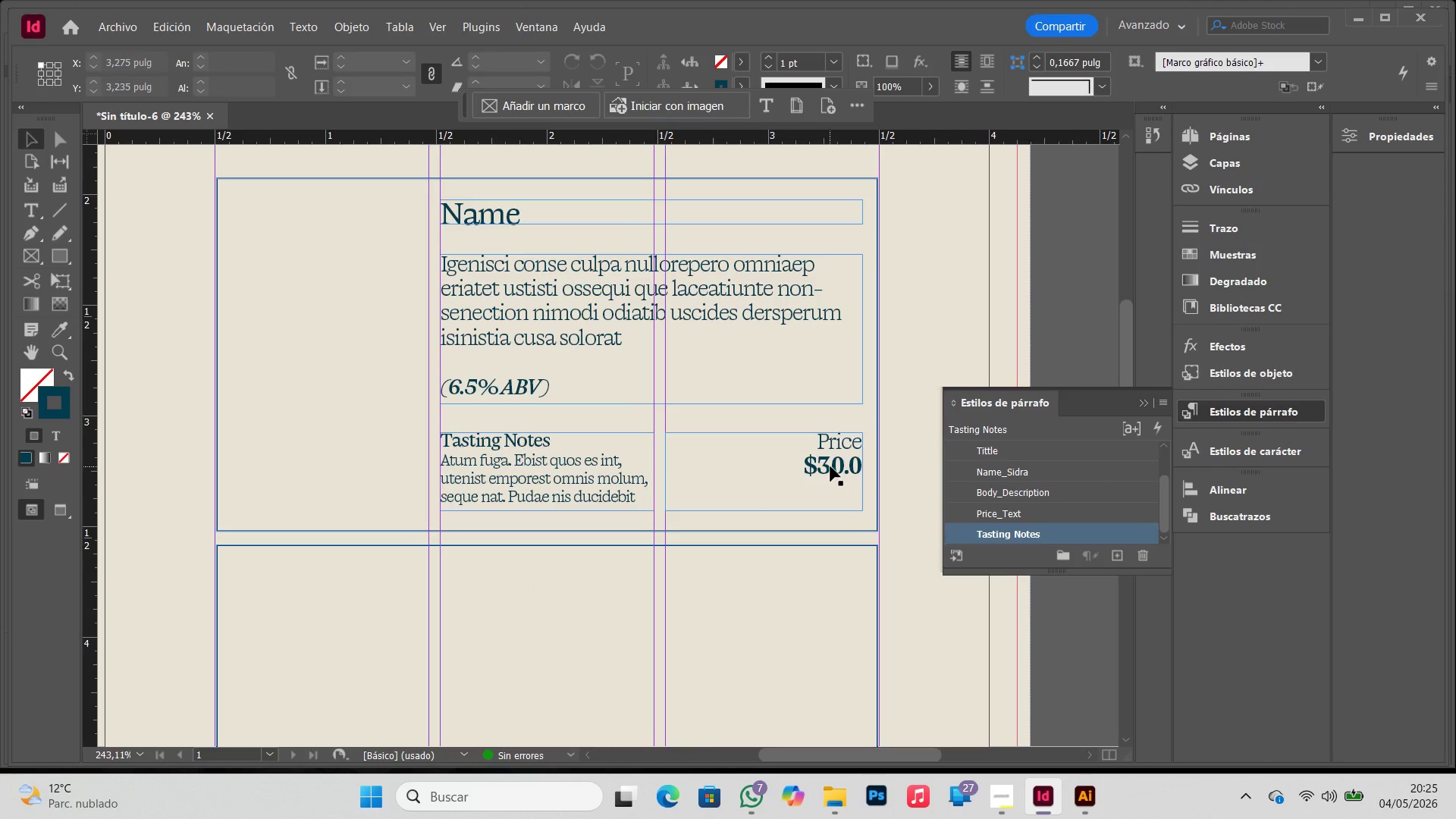 
left_click([830, 466])
 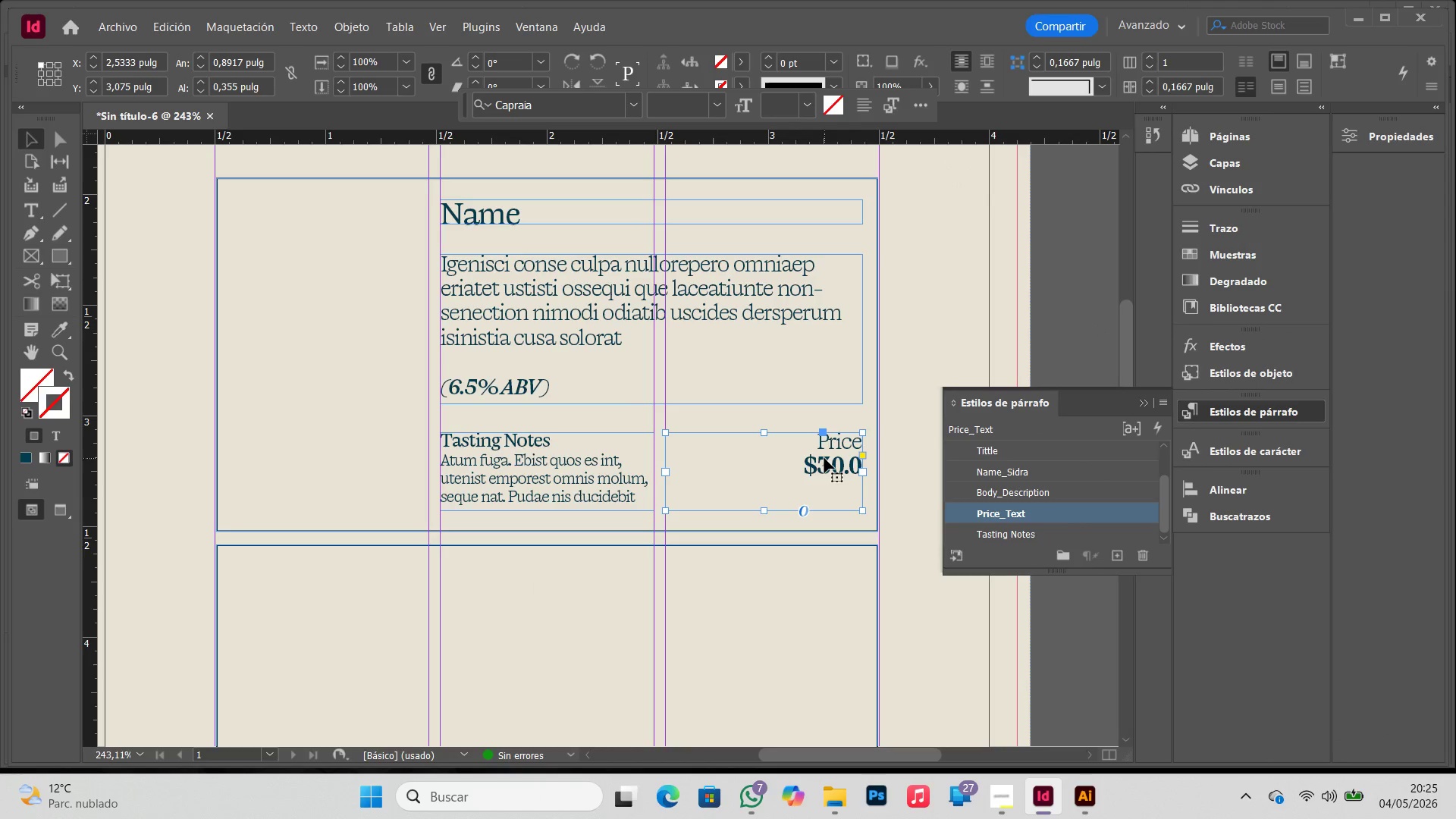 
double_click([824, 451])
 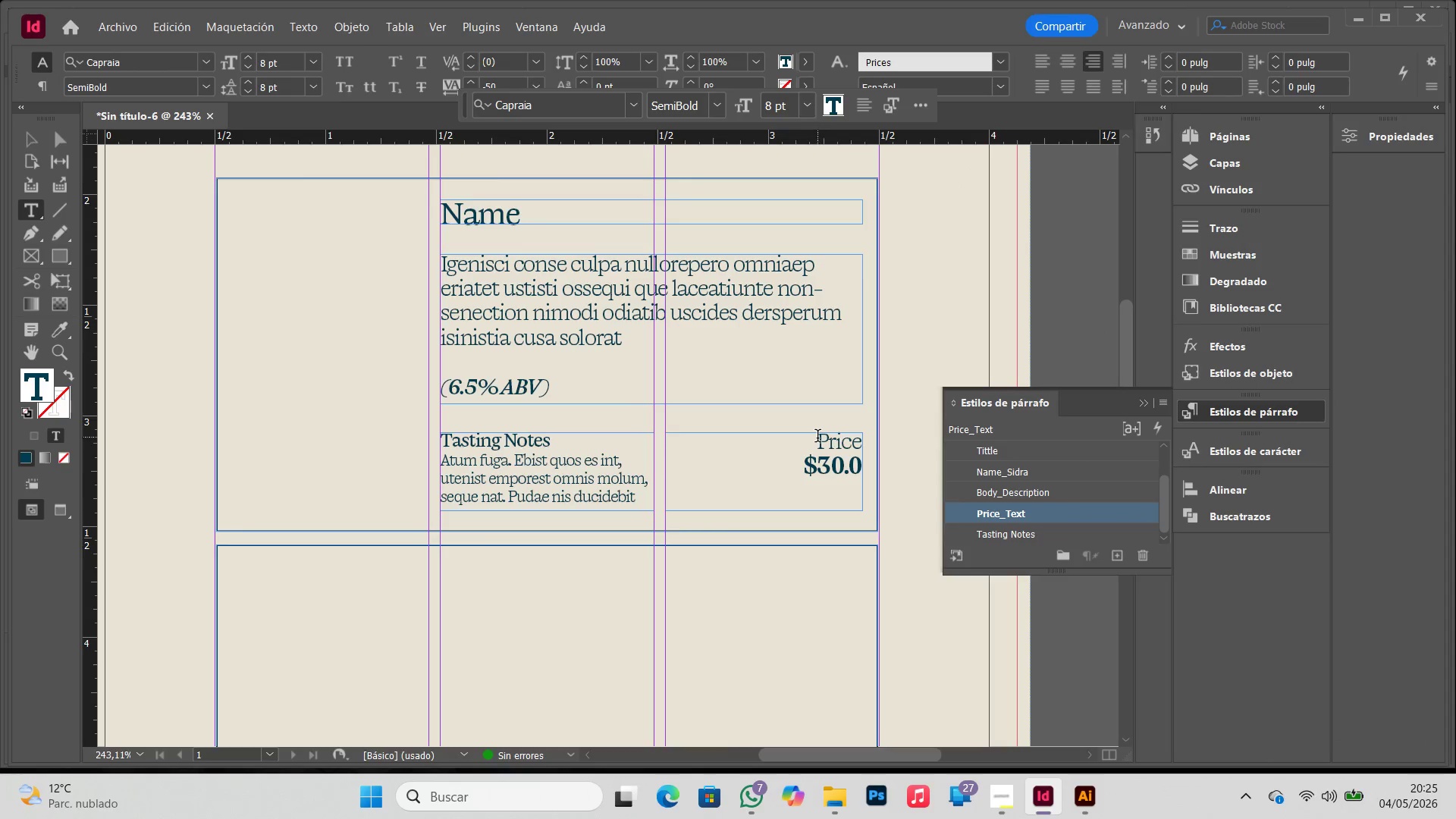 
left_click([817, 438])
 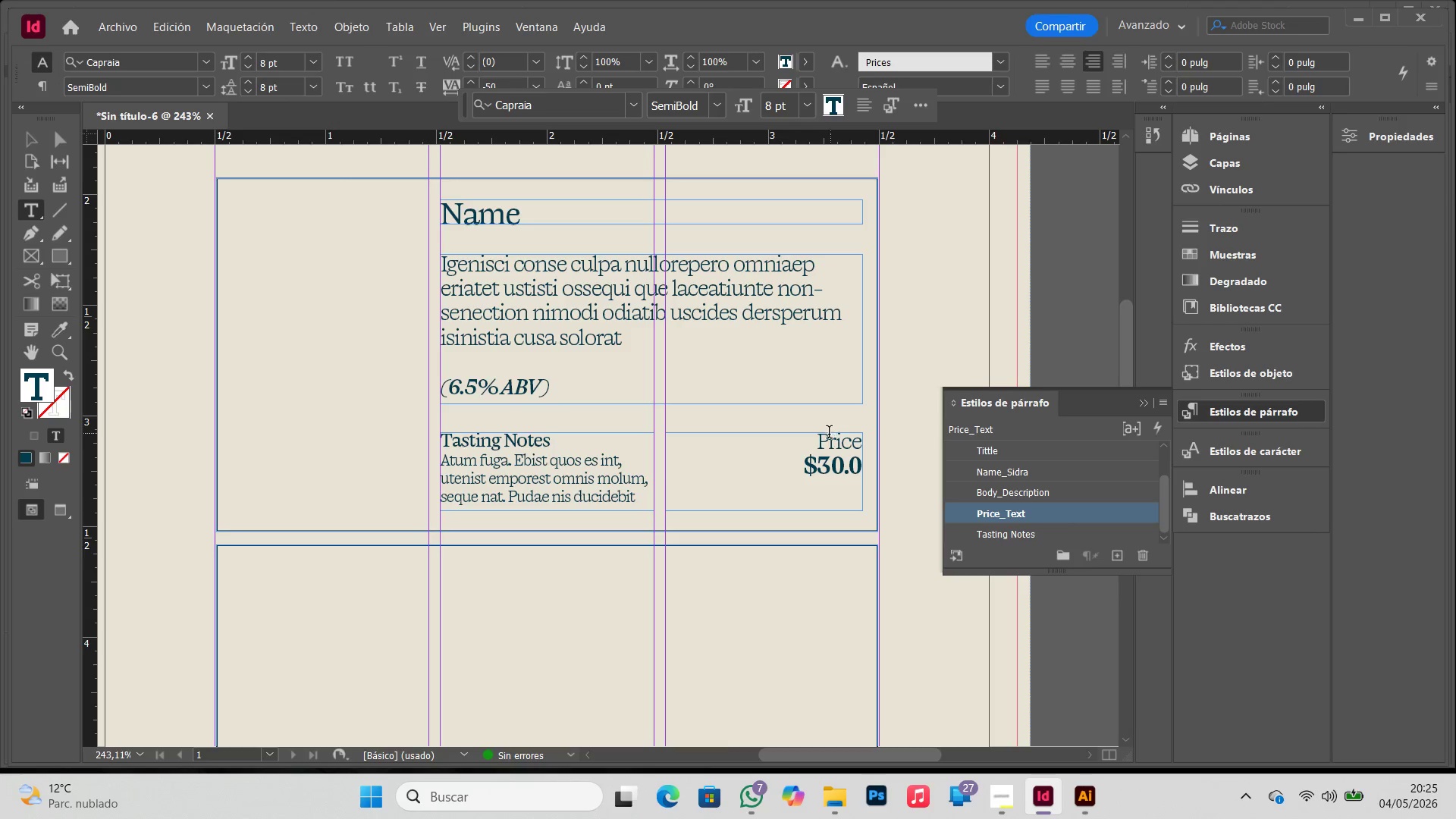 
left_click([819, 437])
 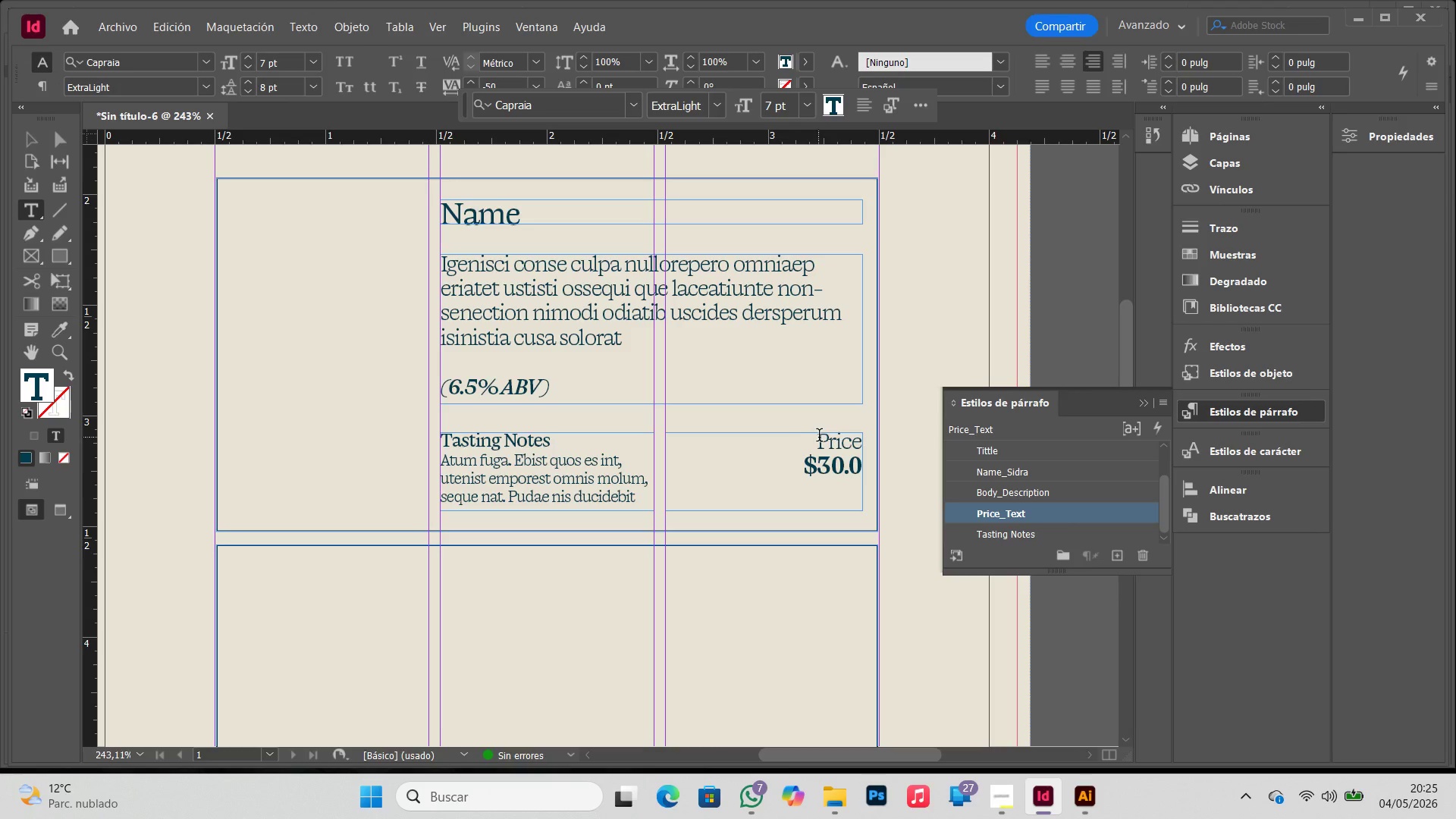 
key(Enter)
 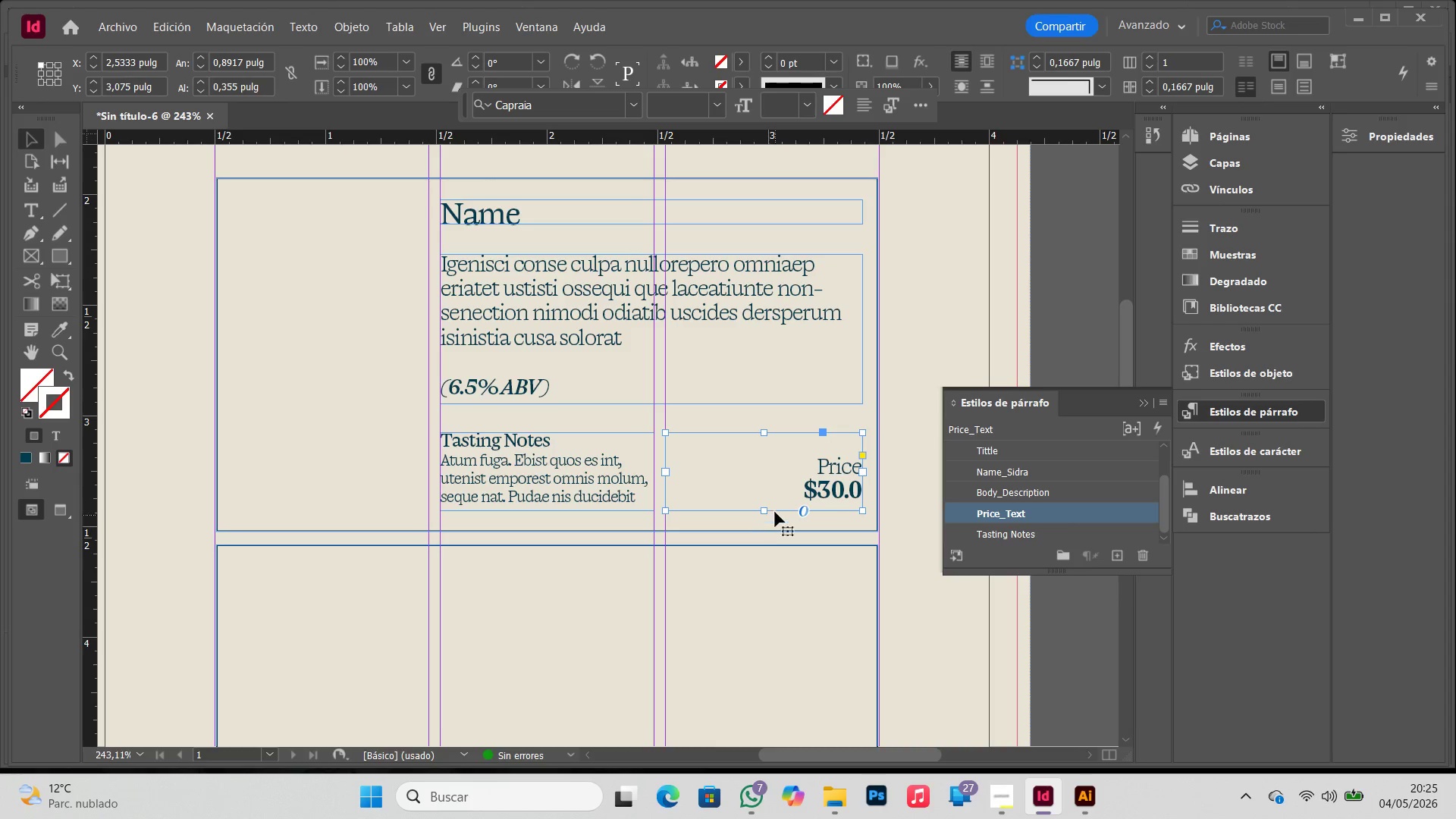 
double_click([767, 509])
 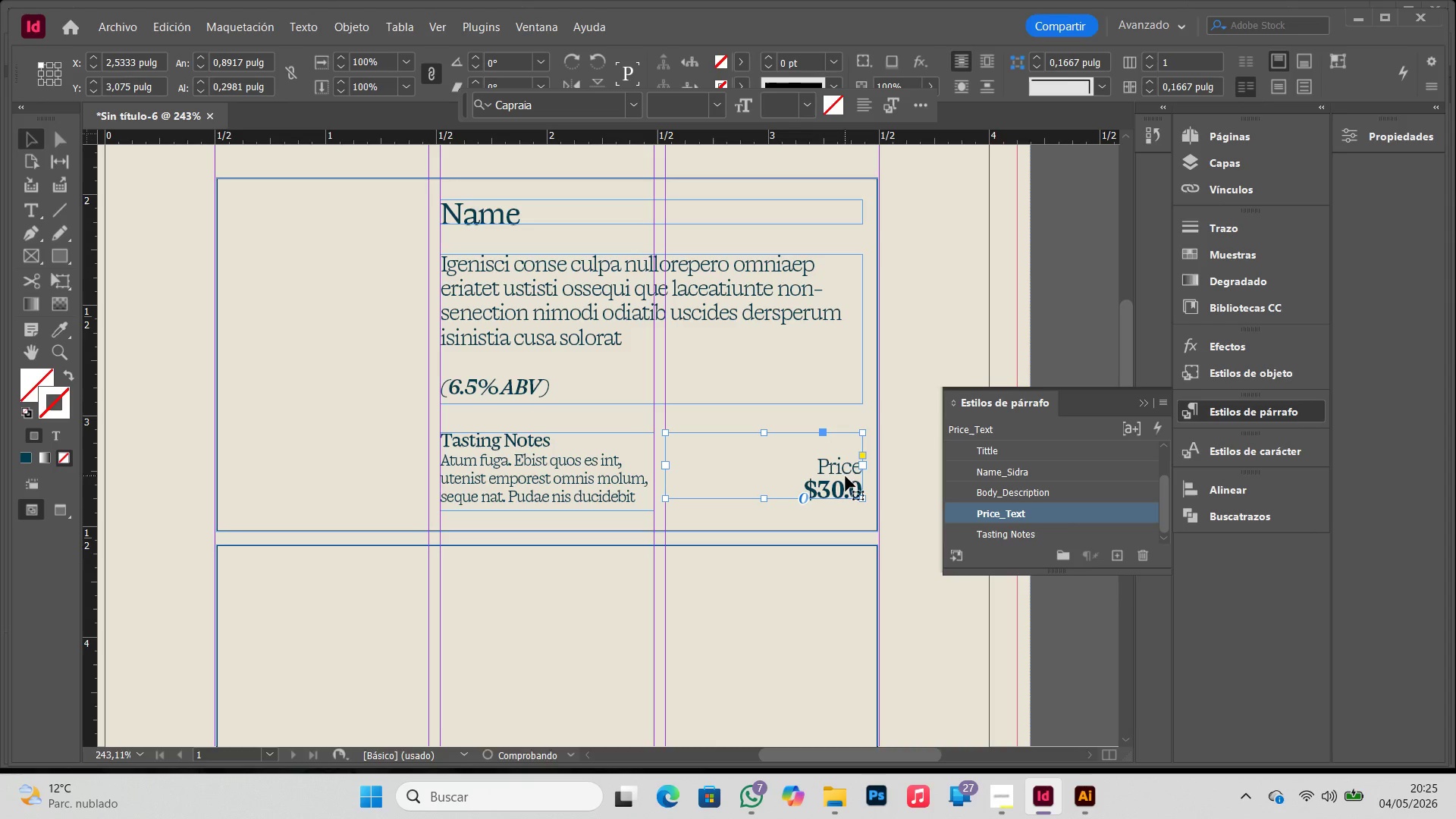 
left_click_drag(start_coordinate=[846, 476], to_coordinate=[847, 488])
 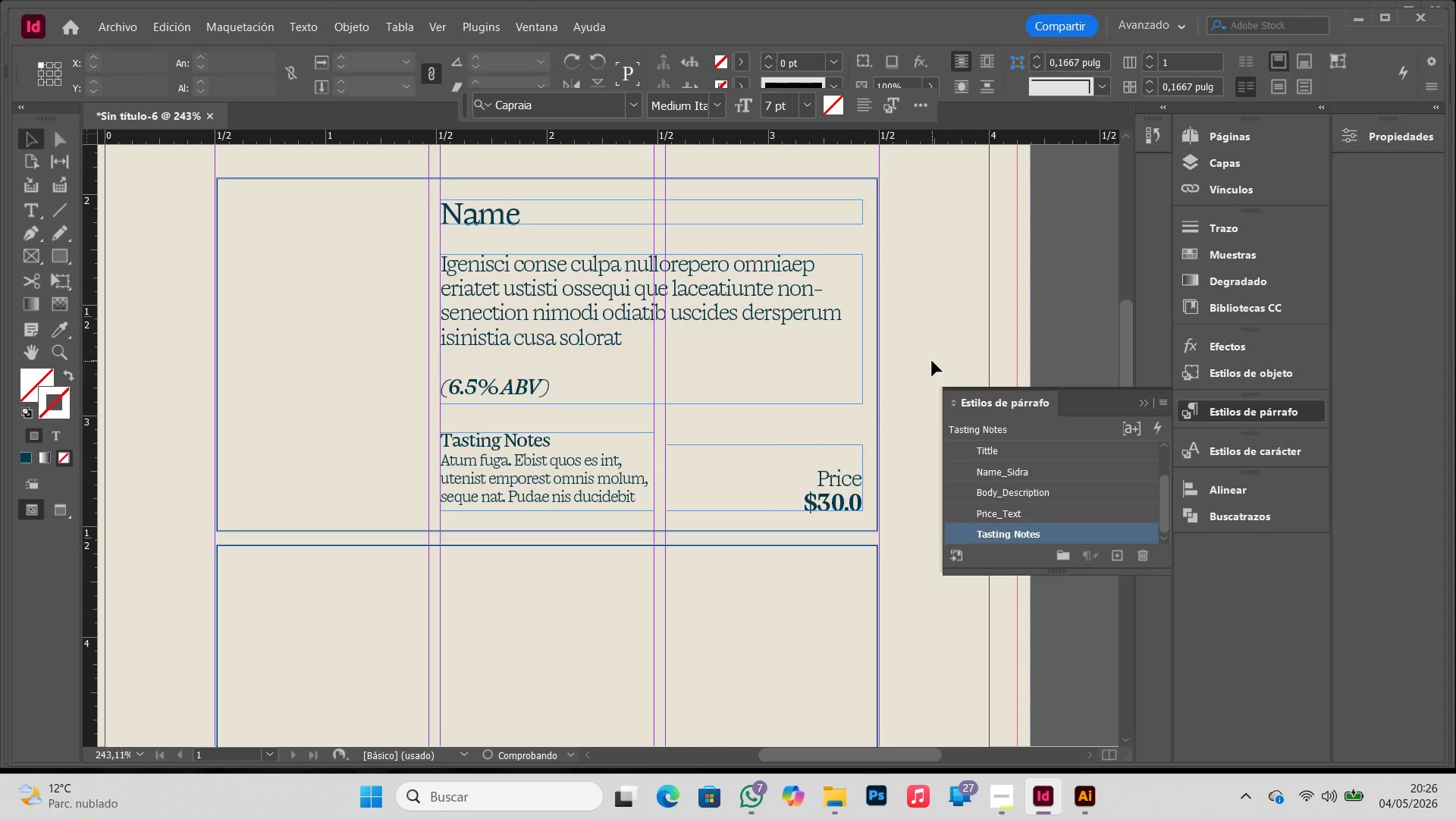 
hold_key(key=ShiftLeft, duration=0.7)
 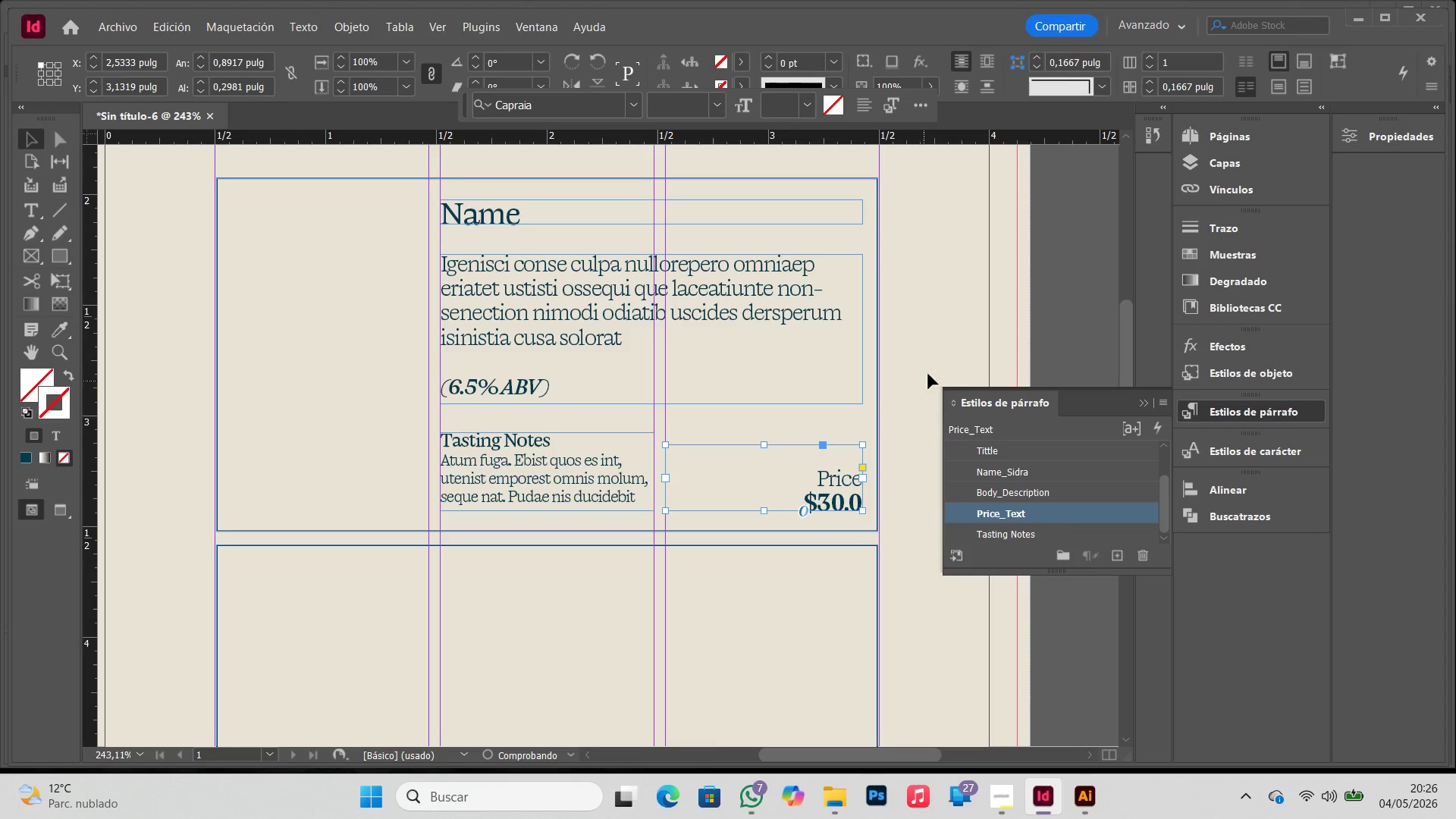 
left_click([932, 361])
 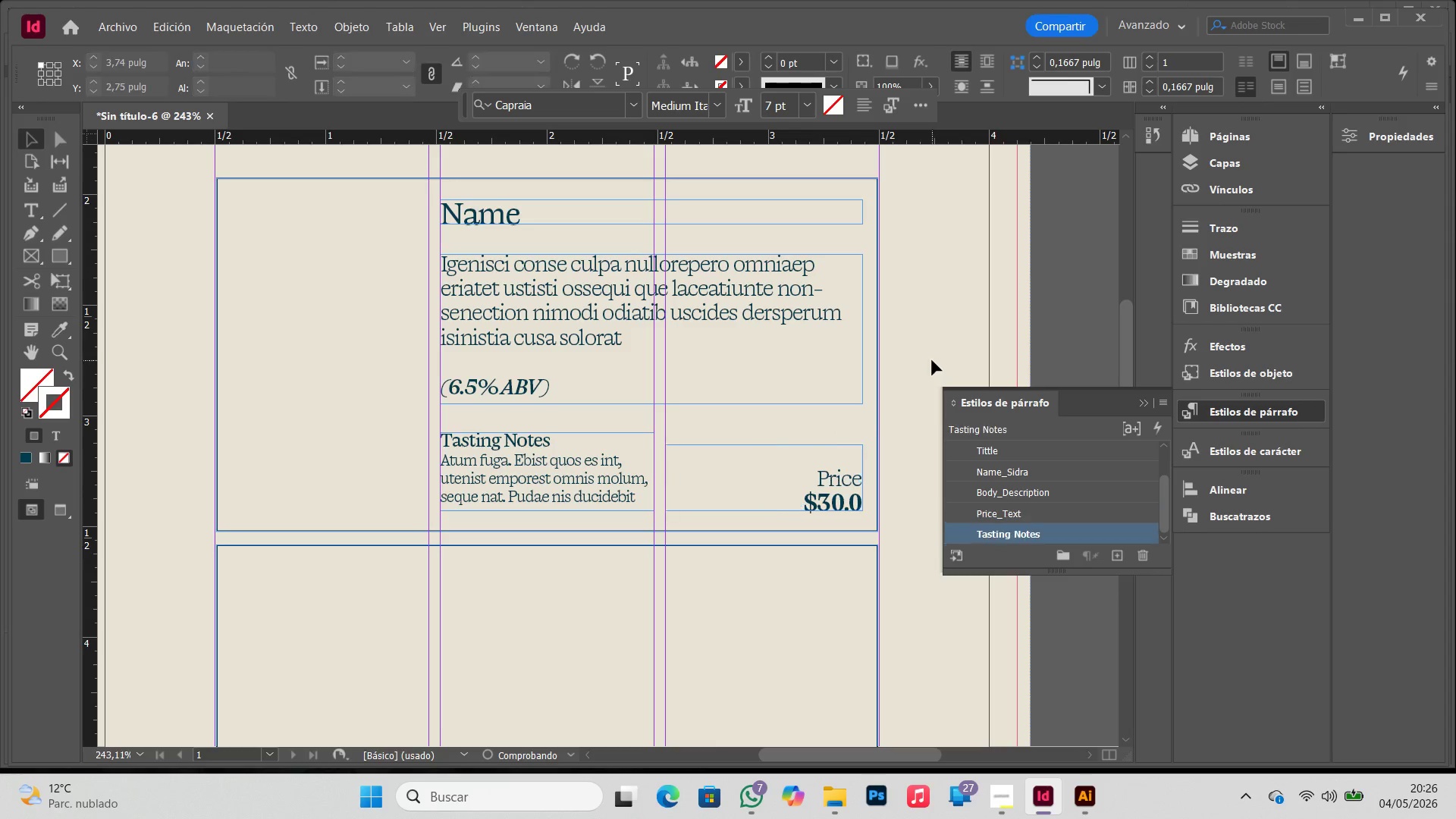 
type(ww)
 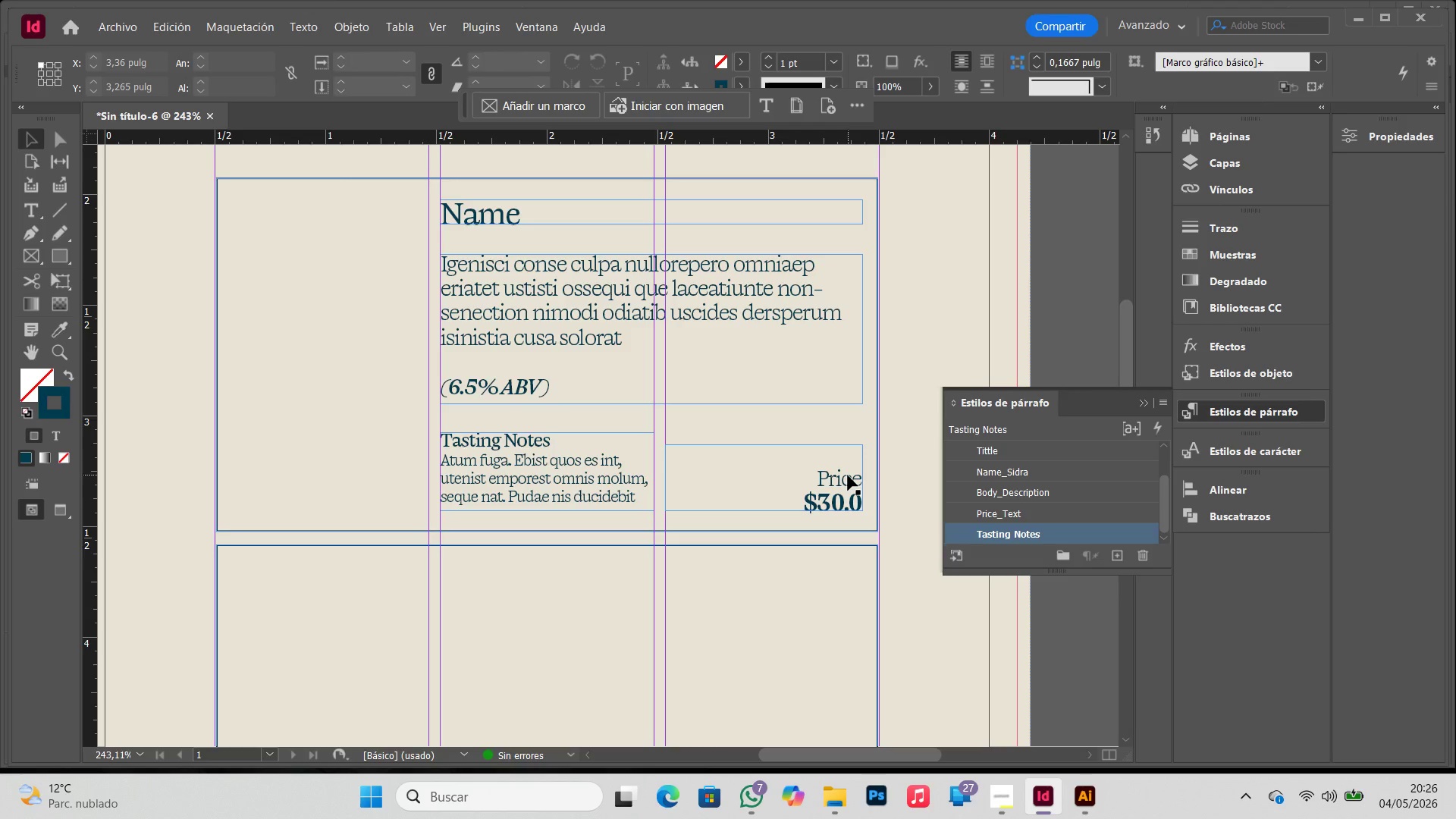 
left_click([848, 475])
 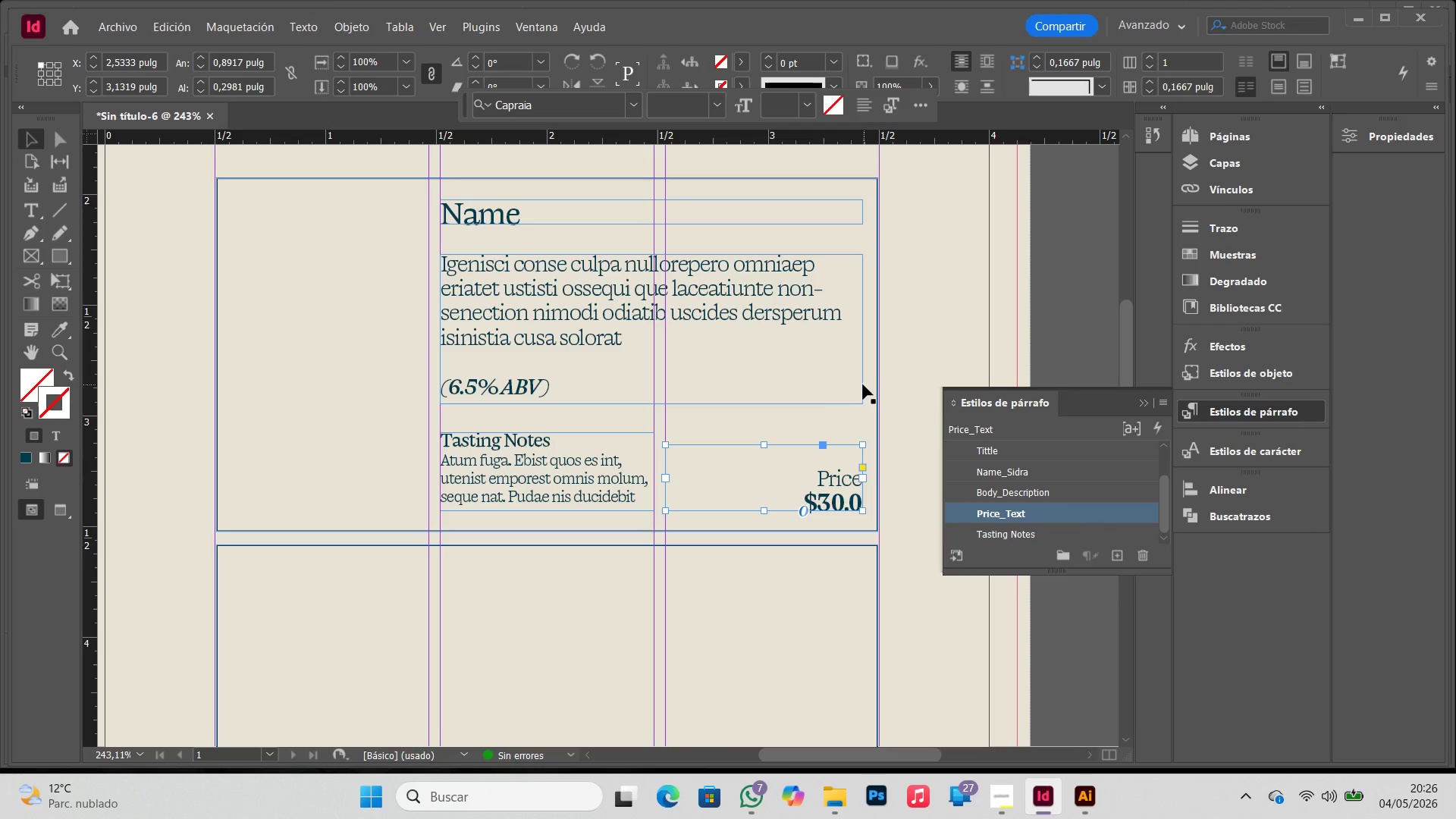 
left_click([859, 380])
 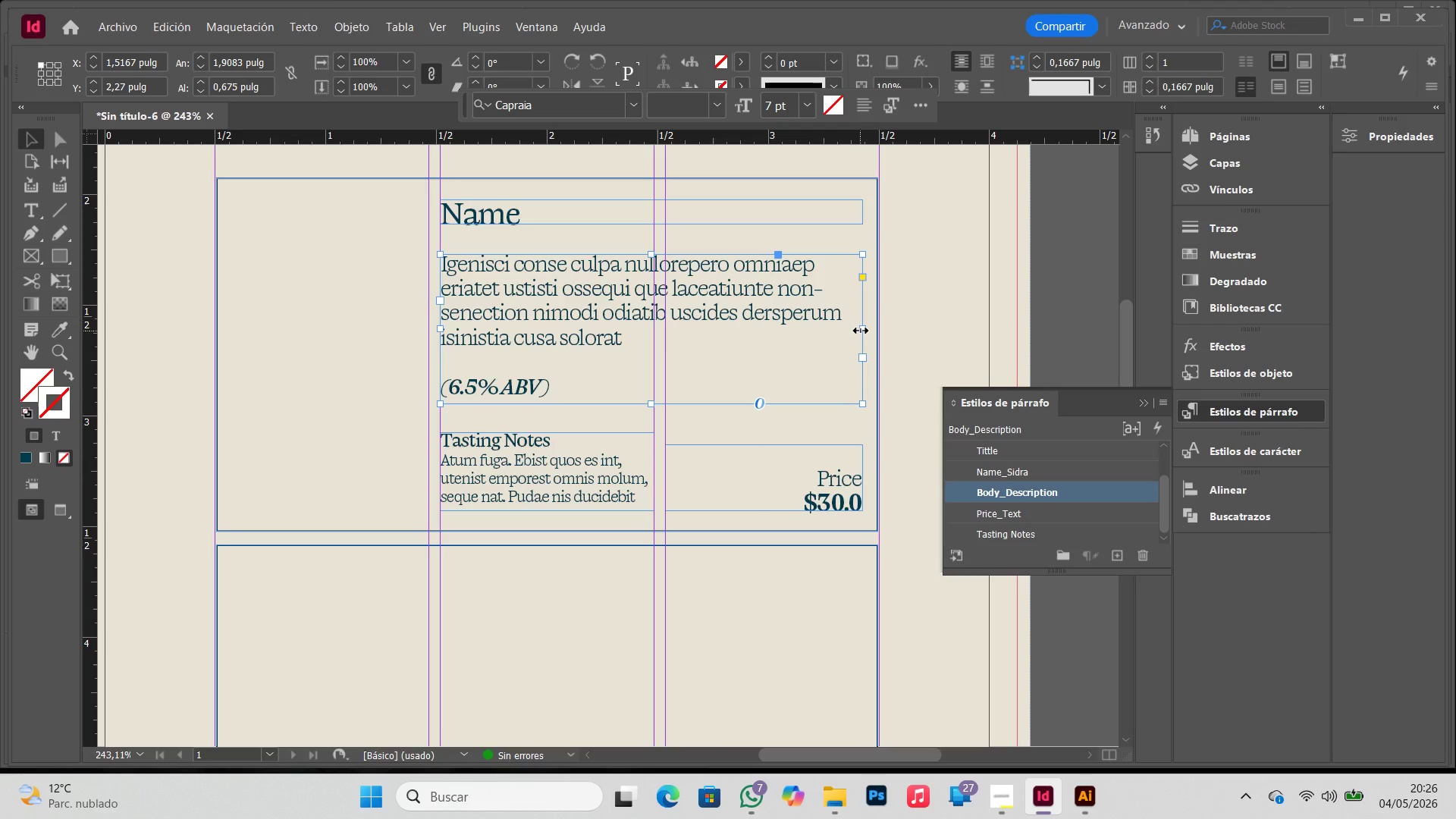 
left_click_drag(start_coordinate=[861, 331], to_coordinate=[844, 329])
 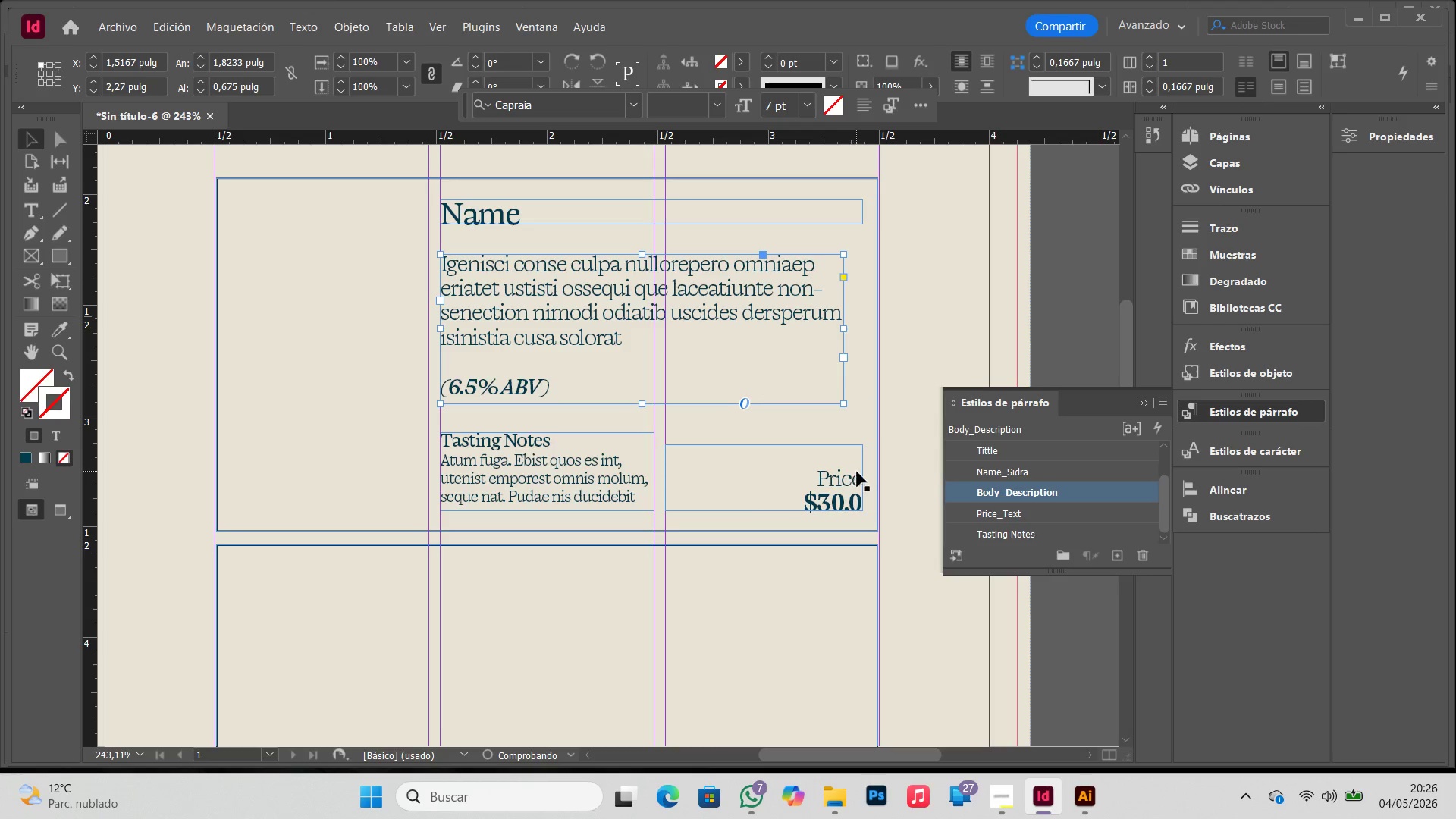 
left_click([857, 472])
 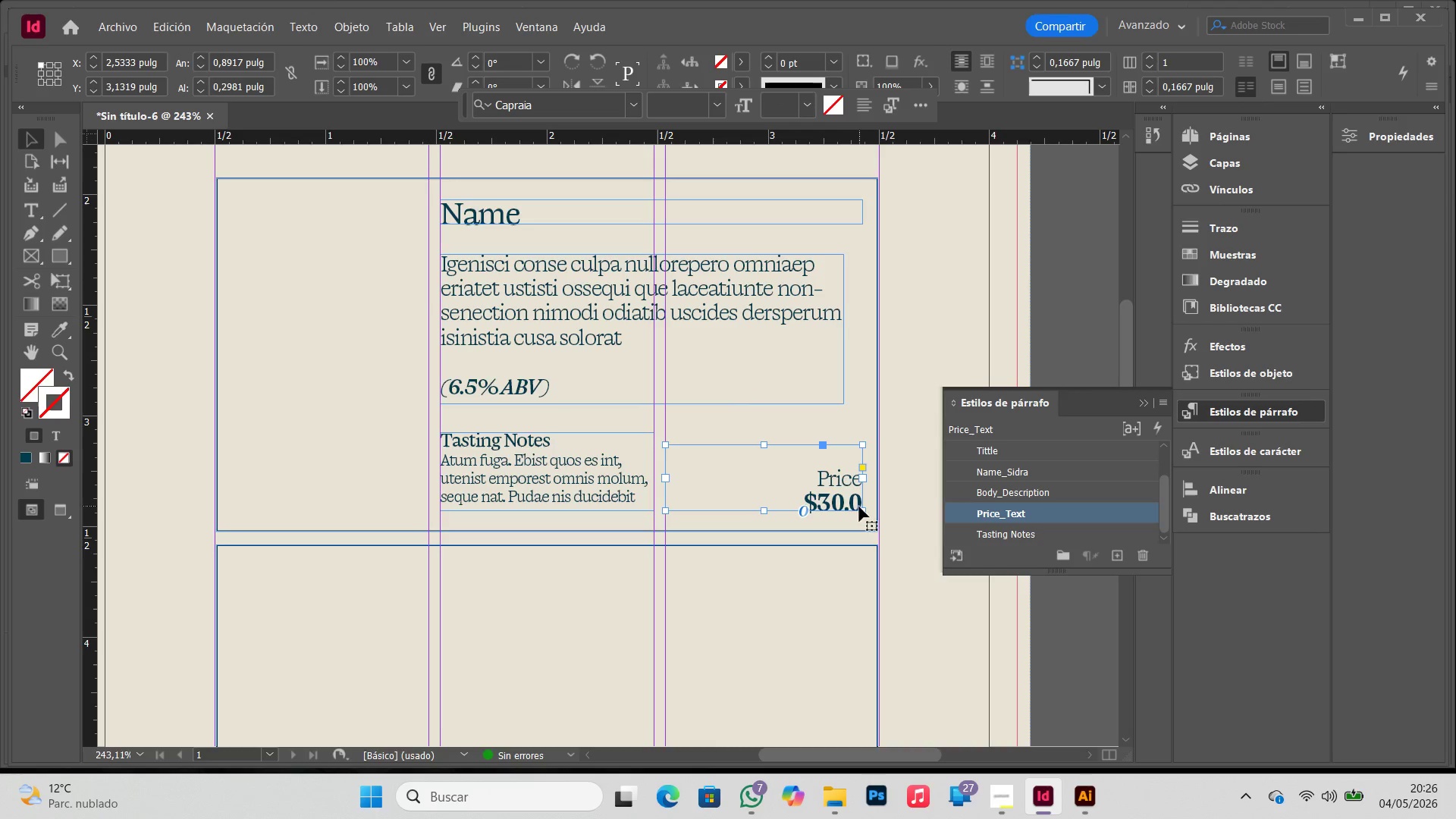 
left_click_drag(start_coordinate=[863, 511], to_coordinate=[844, 511])
 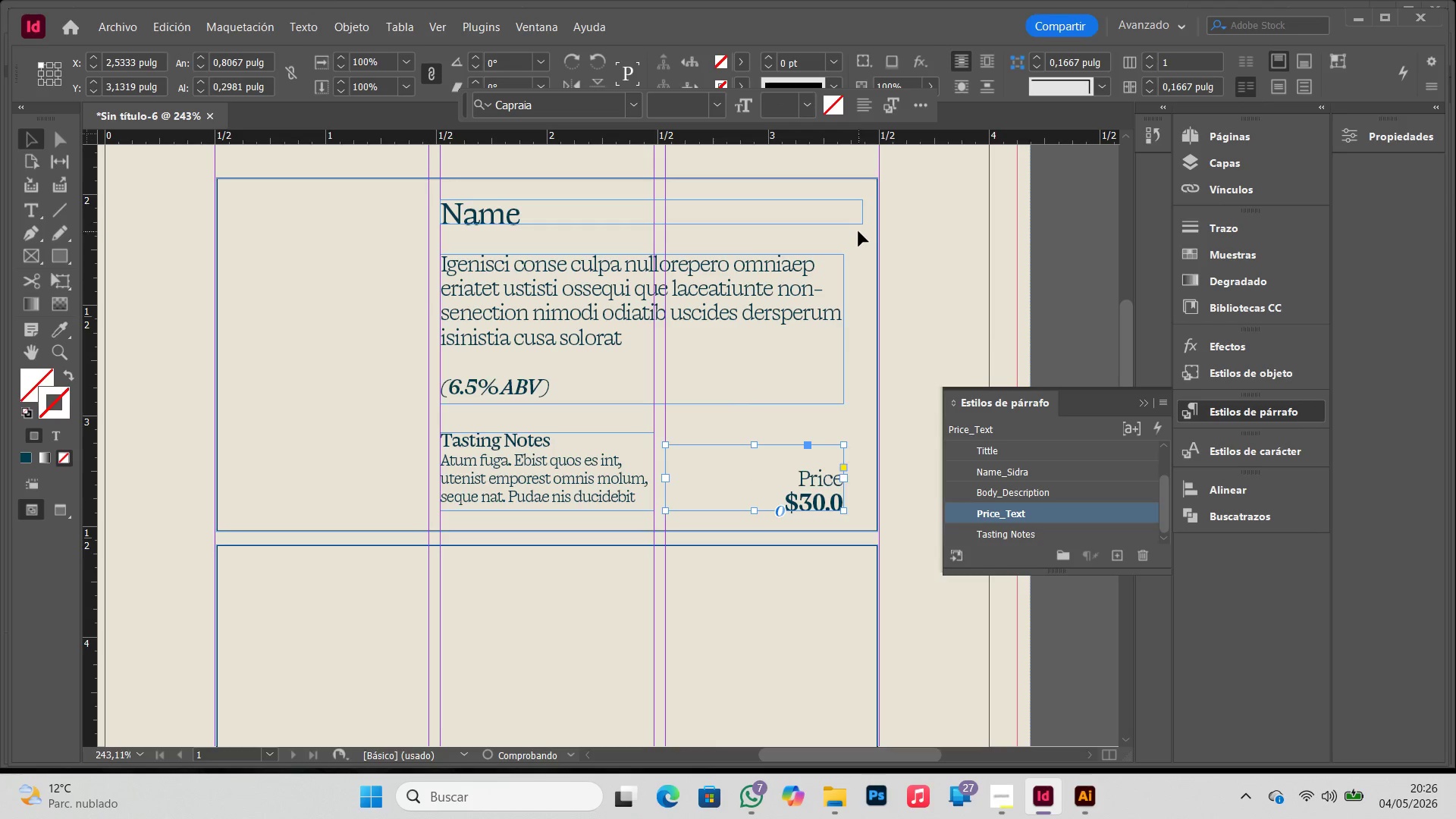 
left_click([858, 223])
 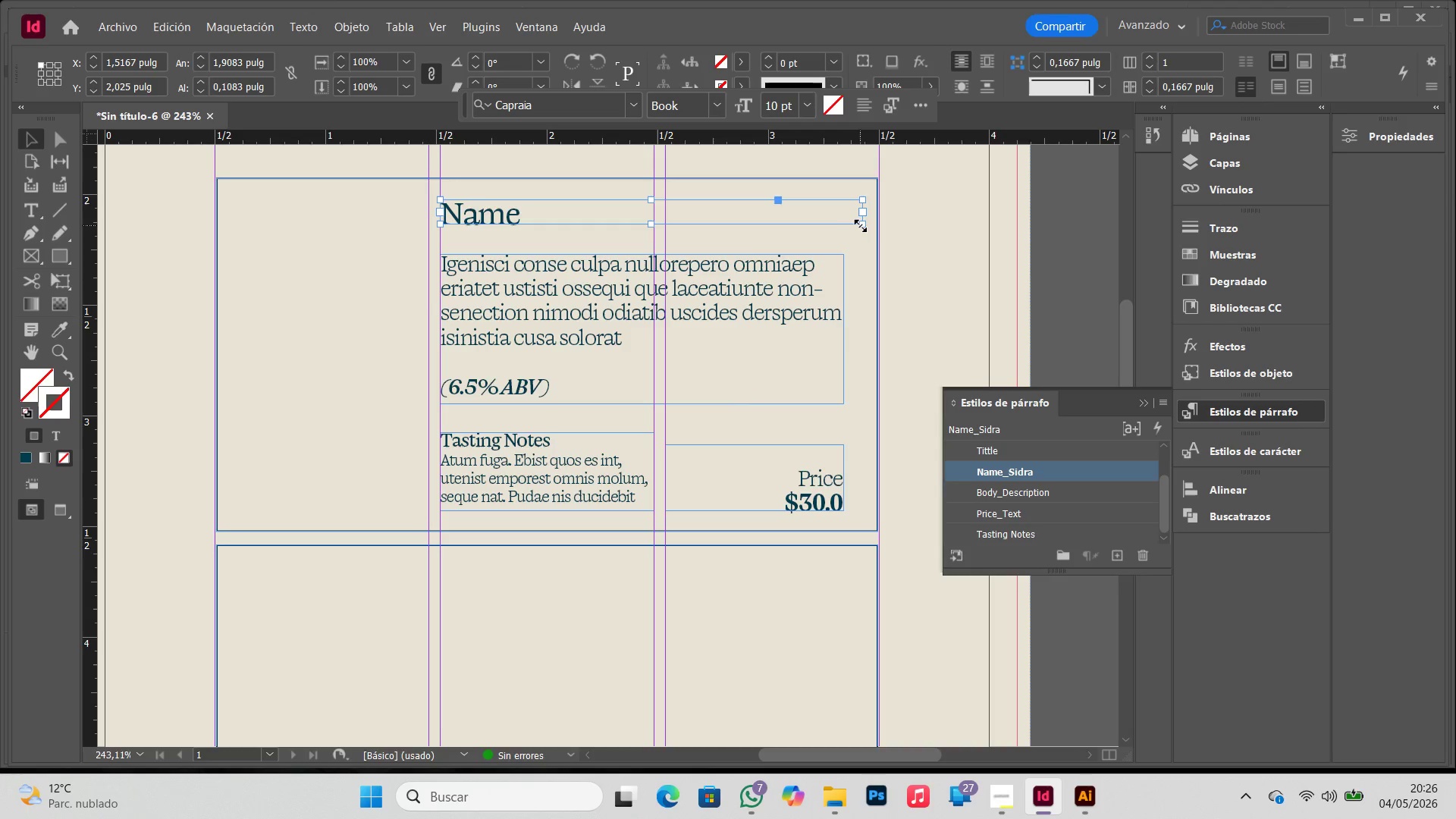 
left_click_drag(start_coordinate=[862, 226], to_coordinate=[843, 231])
 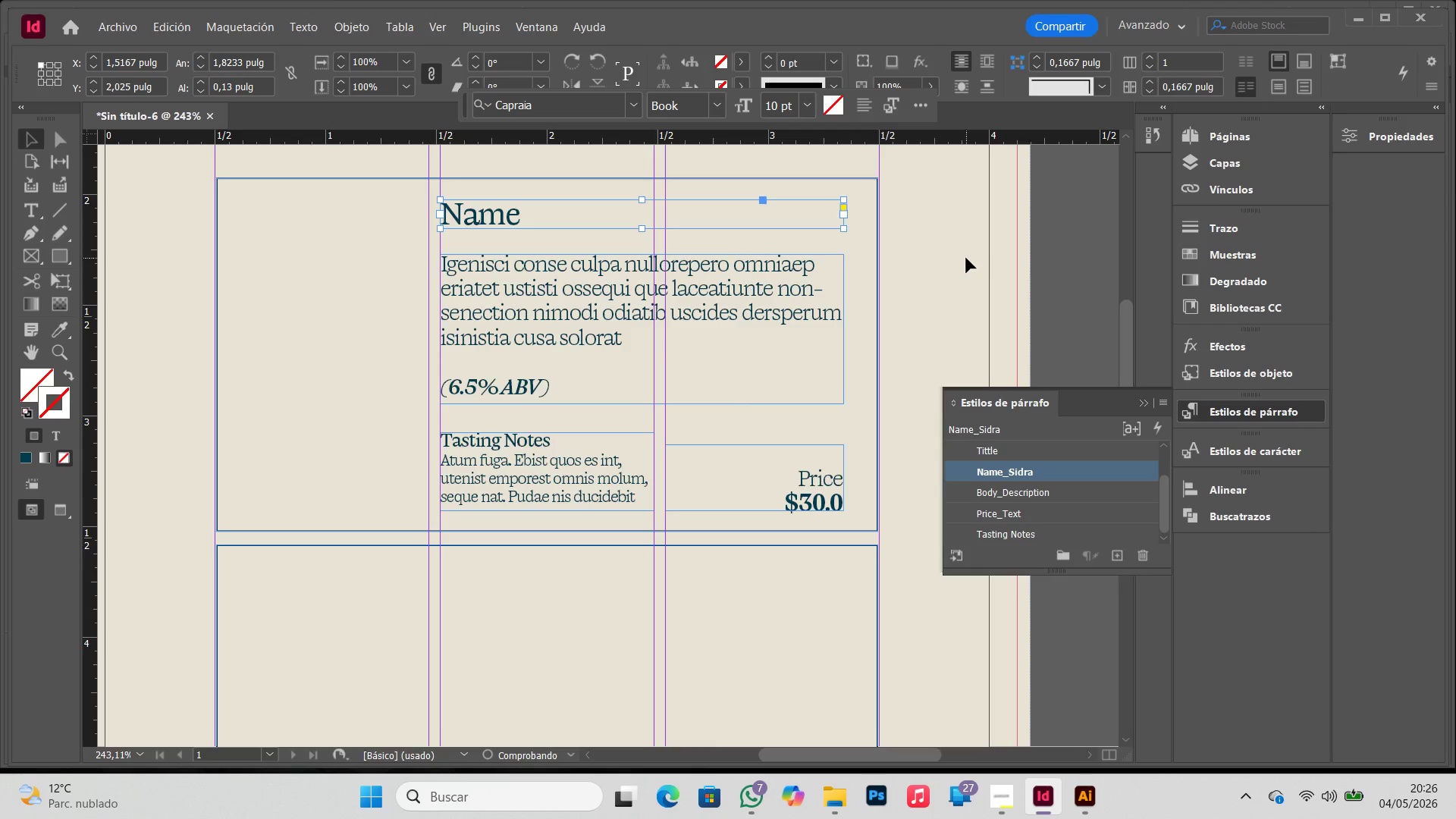 
left_click([966, 258])
 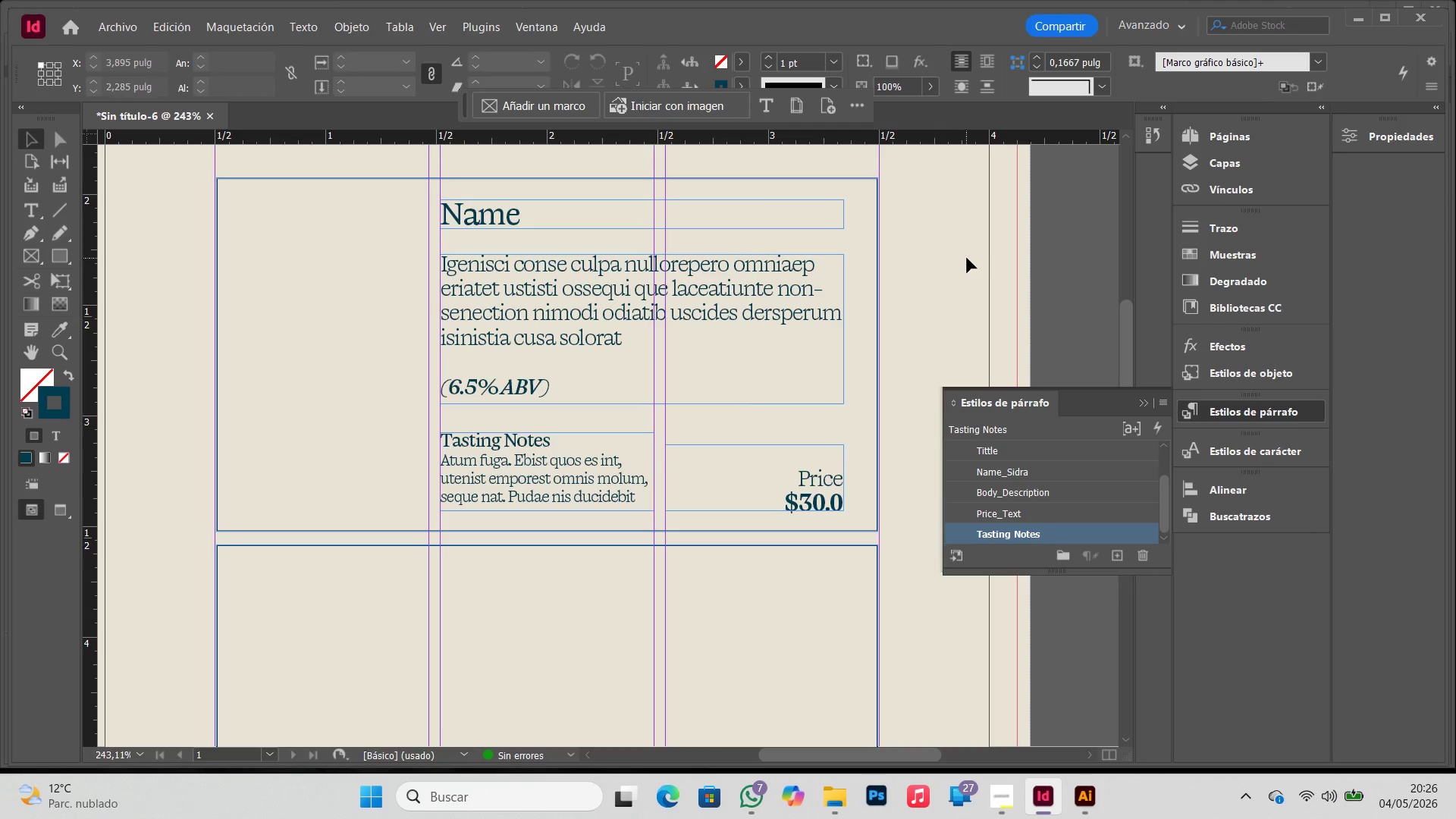 
key(2)
 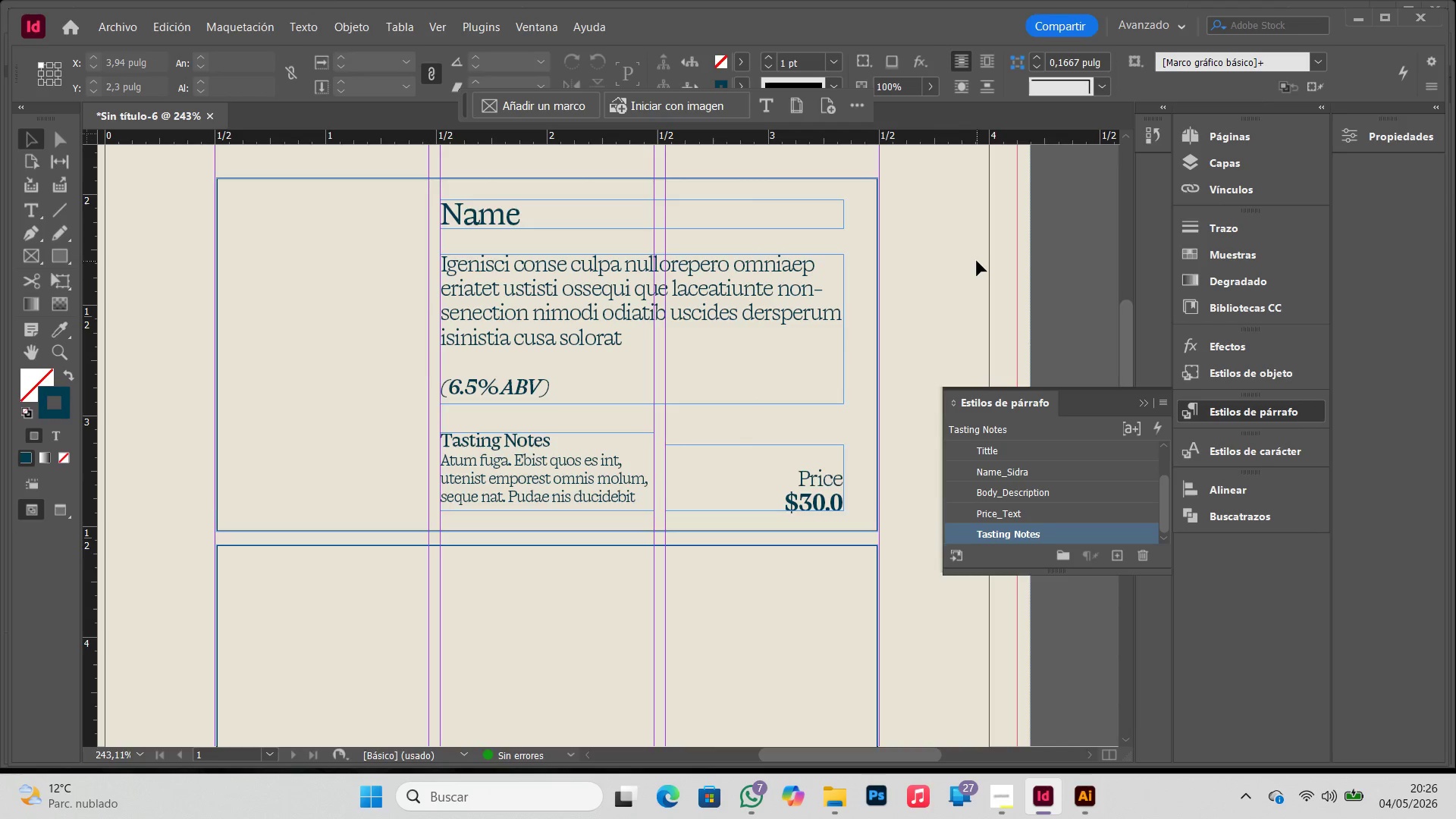 
key(W)
 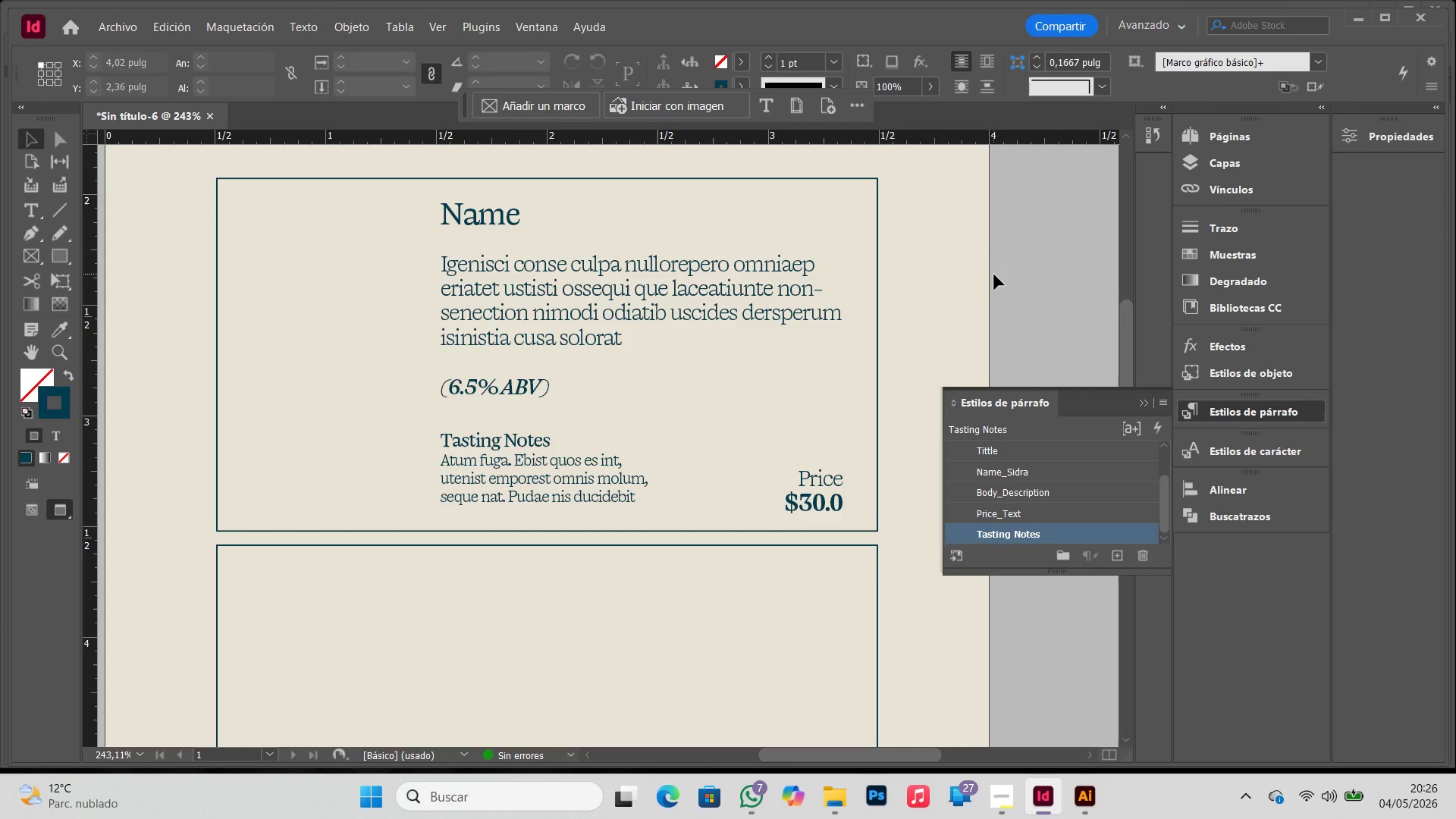 
left_click([994, 275])
 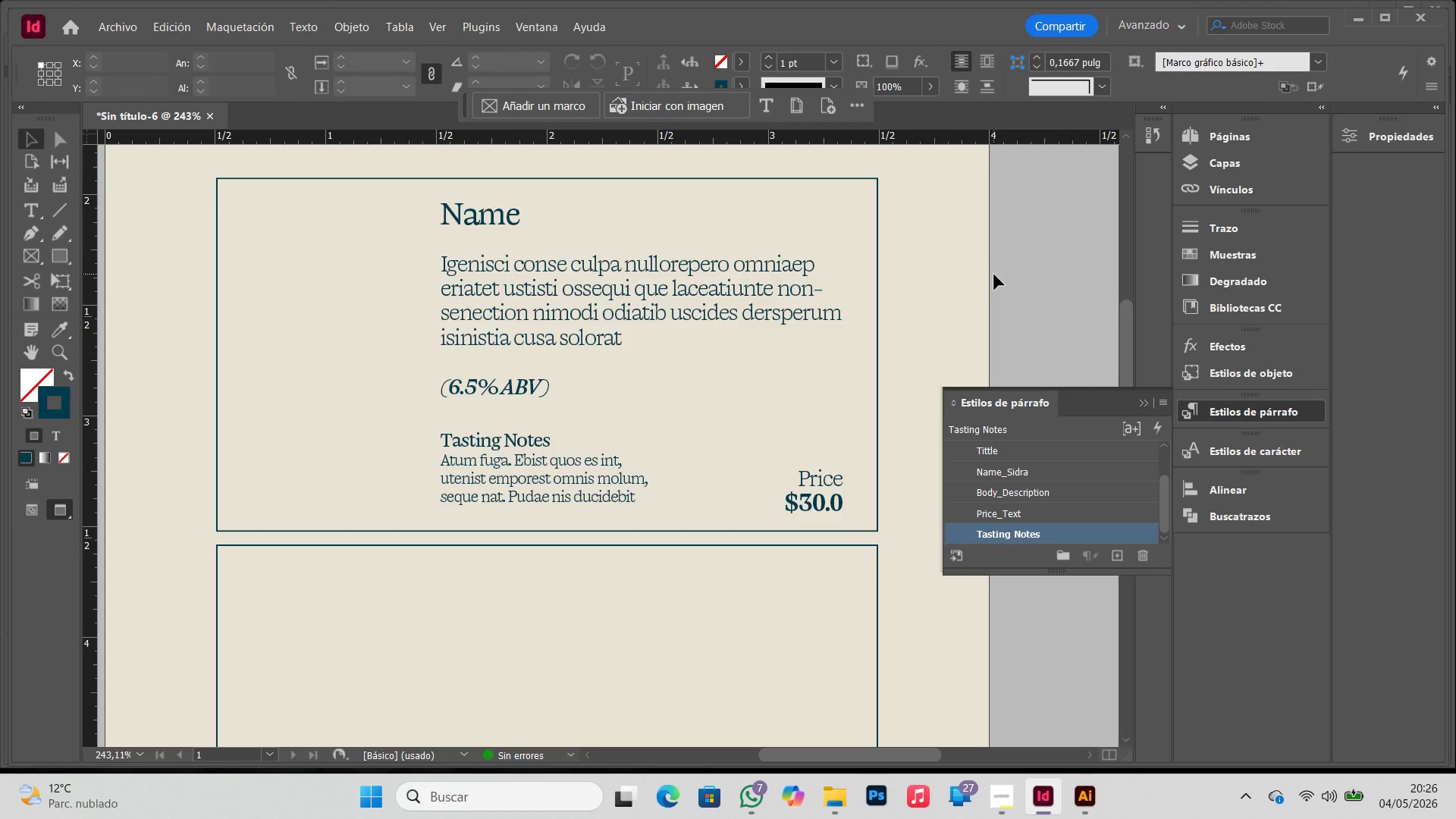 
key(W)
 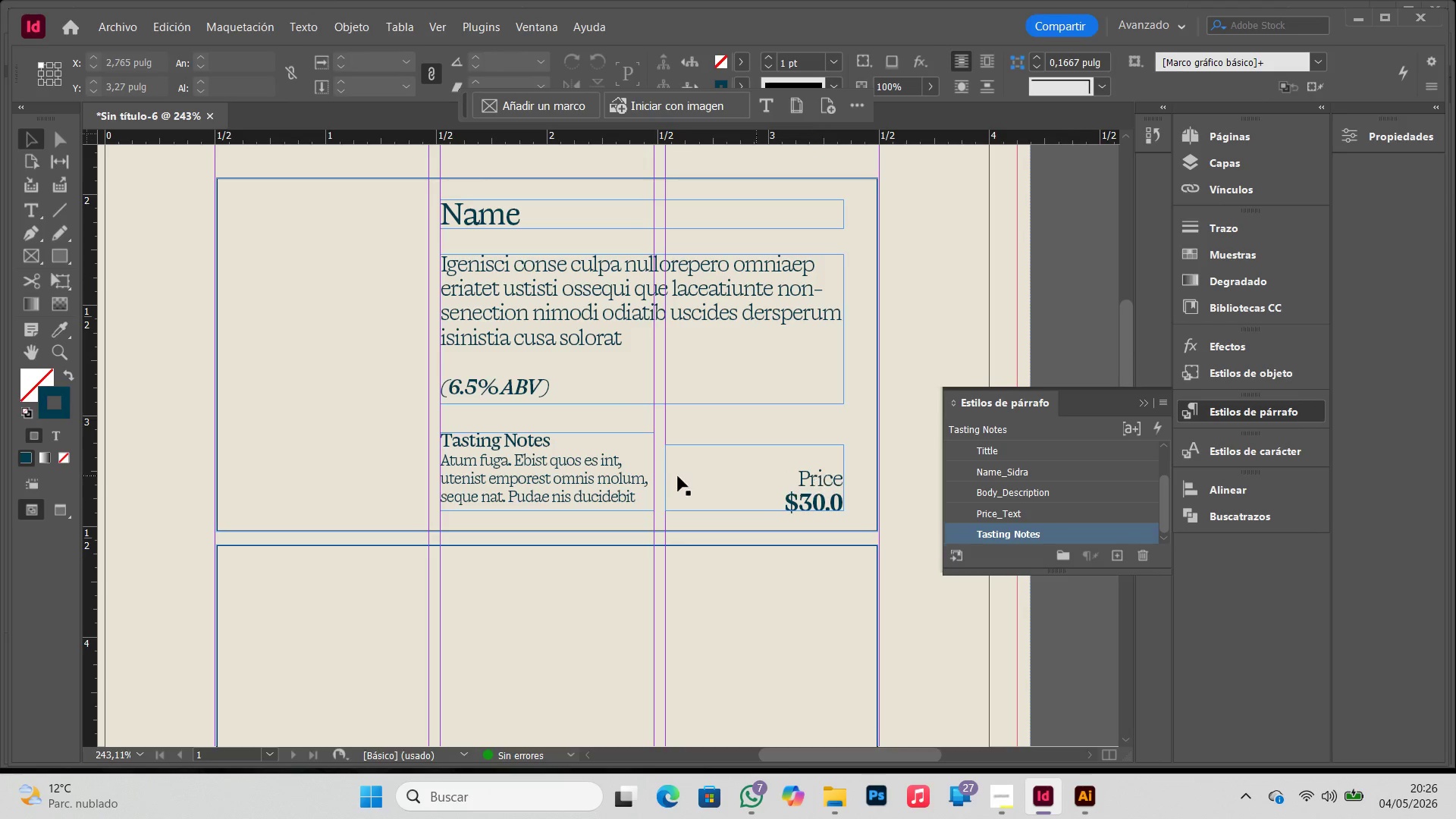 
left_click([614, 511])
 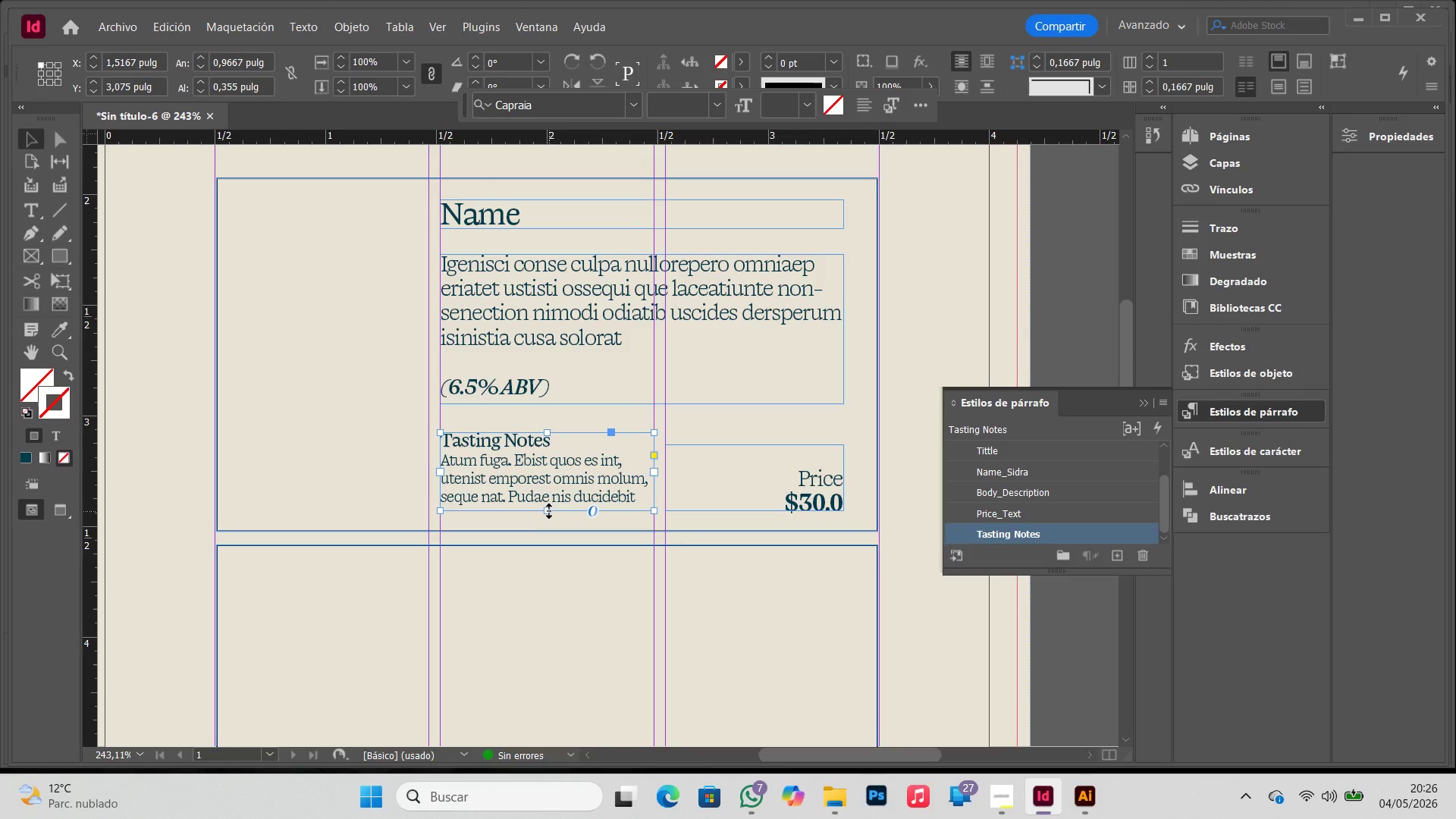 
double_click([547, 510])
 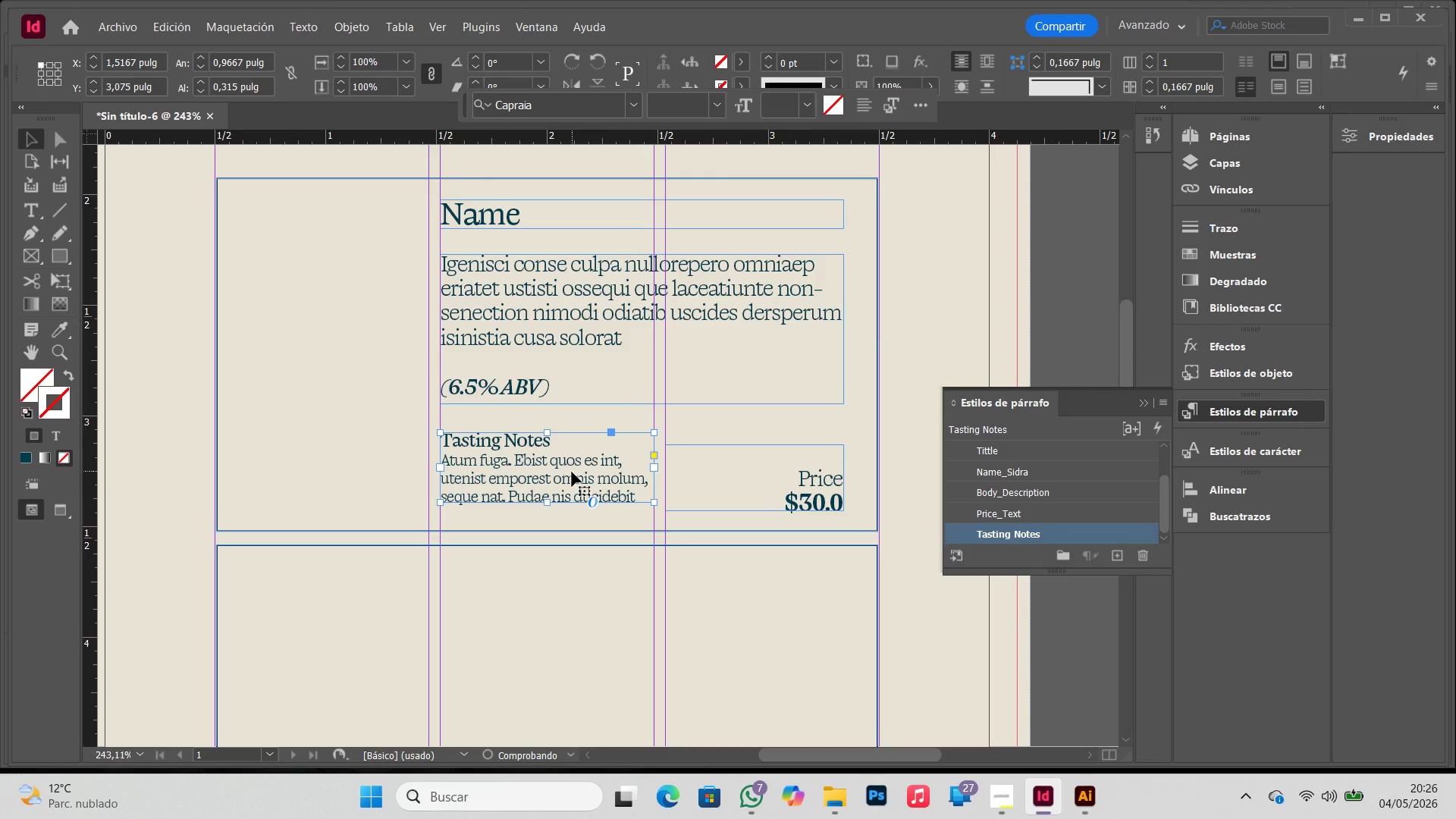 
left_click_drag(start_coordinate=[572, 472], to_coordinate=[572, 479])
 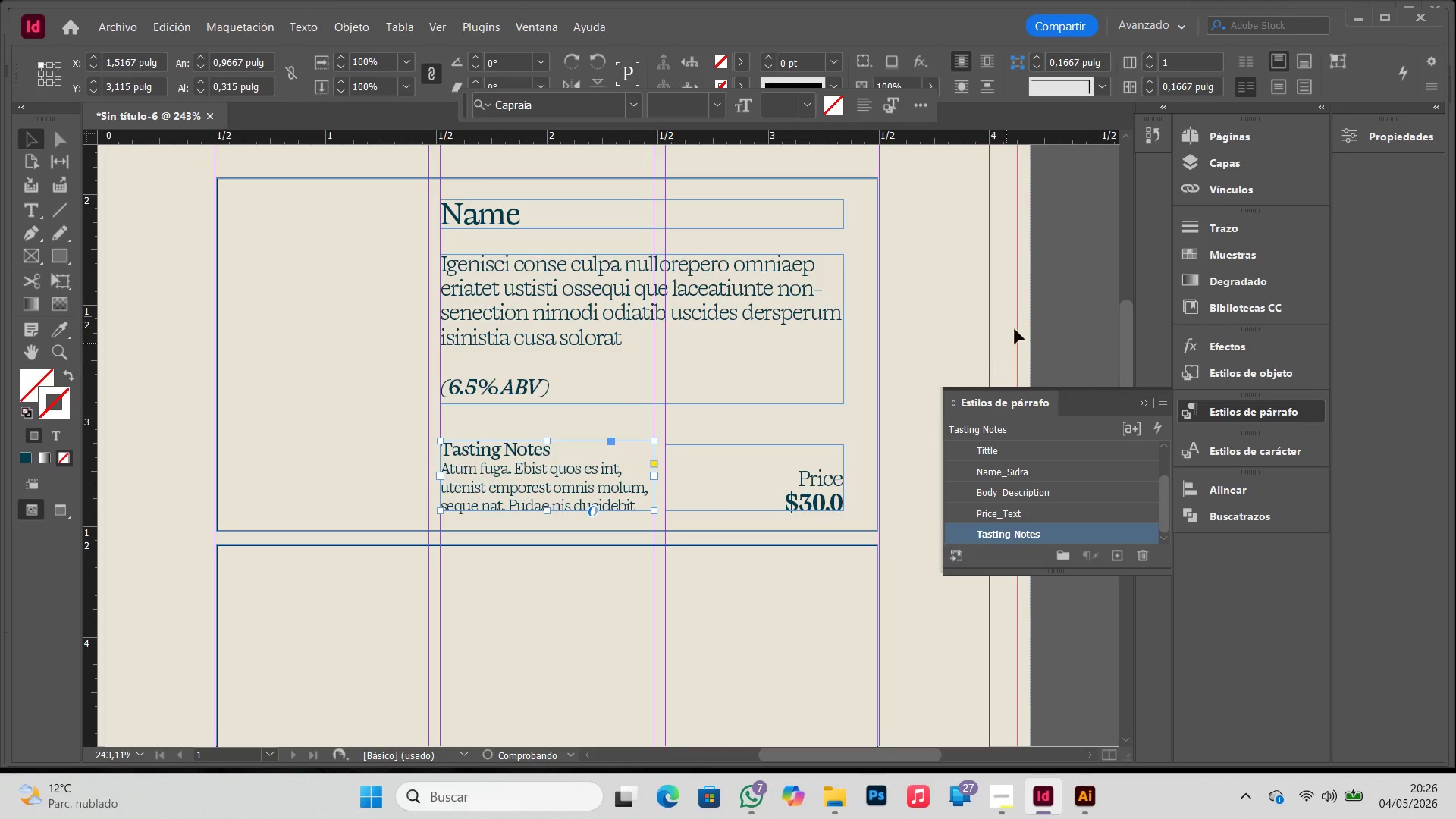 
hold_key(key=ShiftLeft, duration=0.41)
 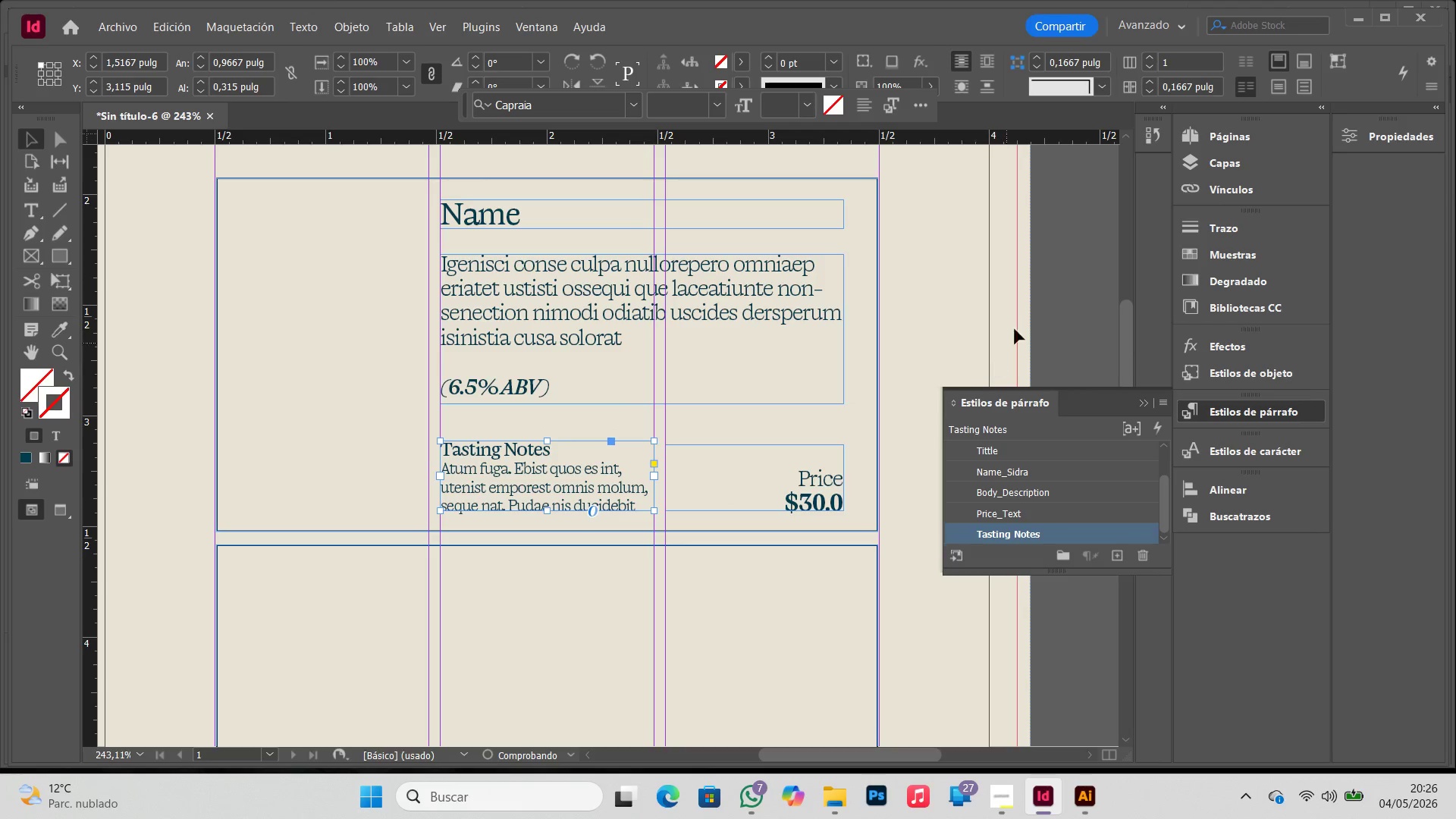 
left_click([1032, 306])
 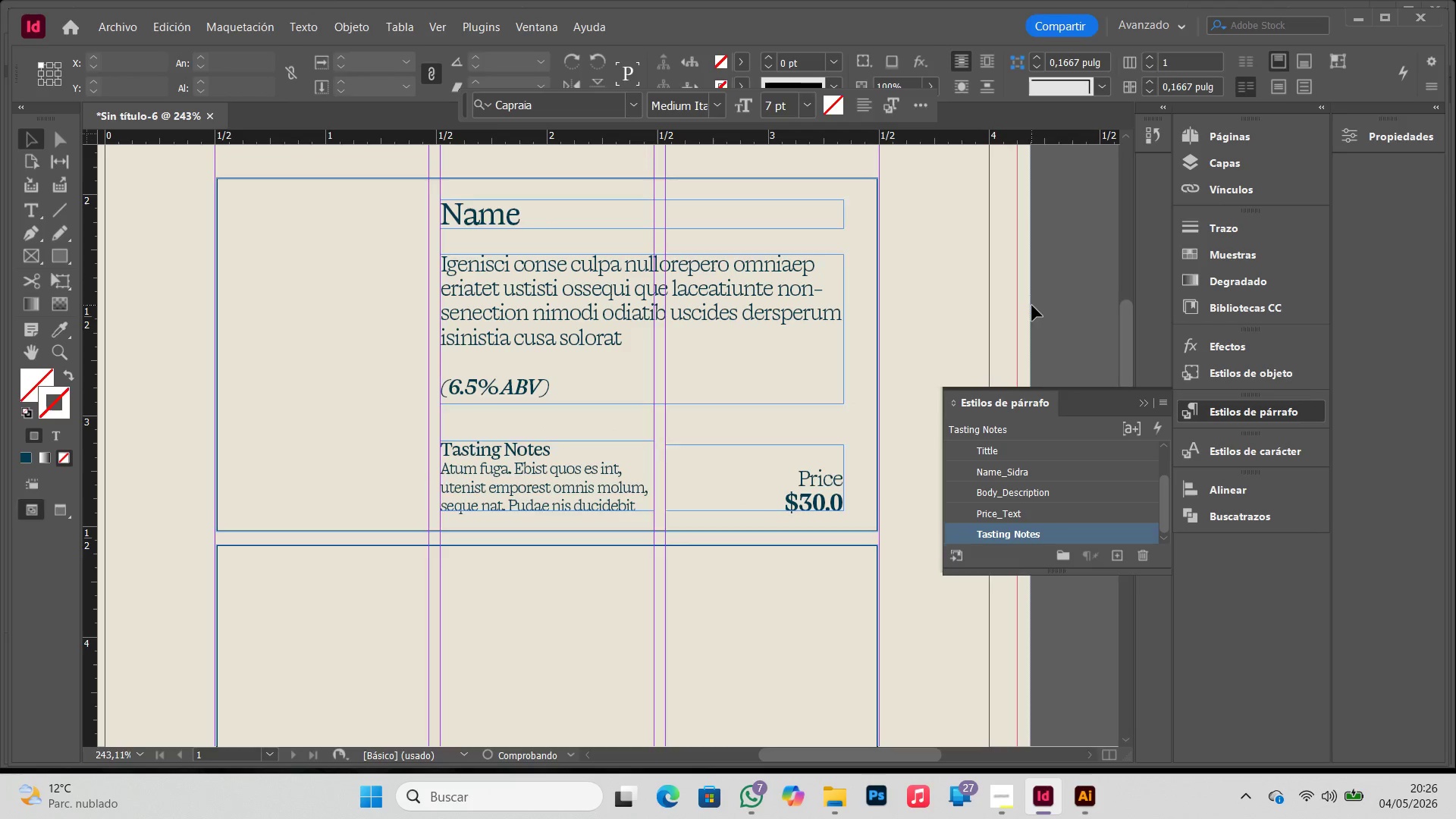 
type(ww)
 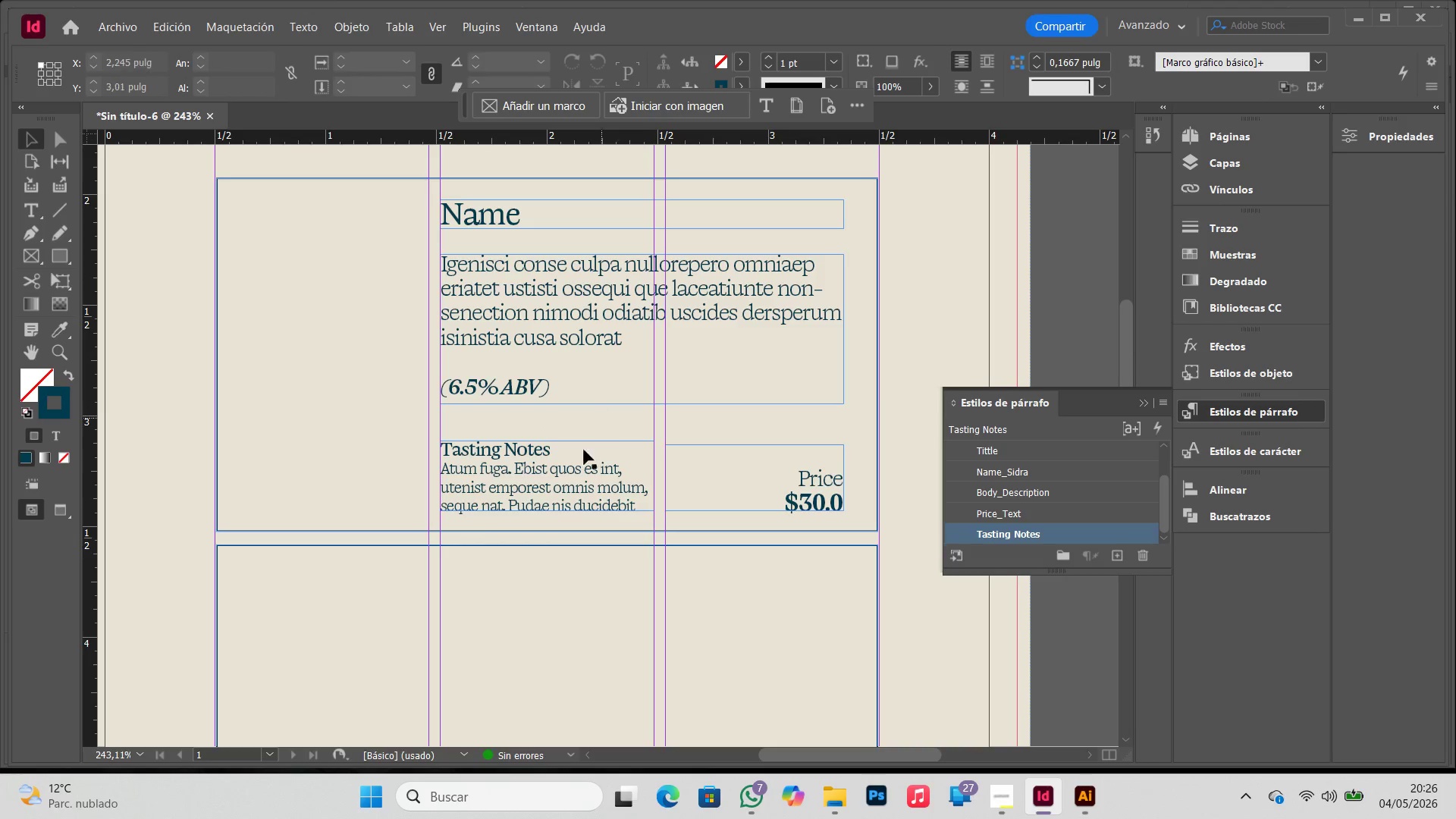 
left_click([568, 469])
 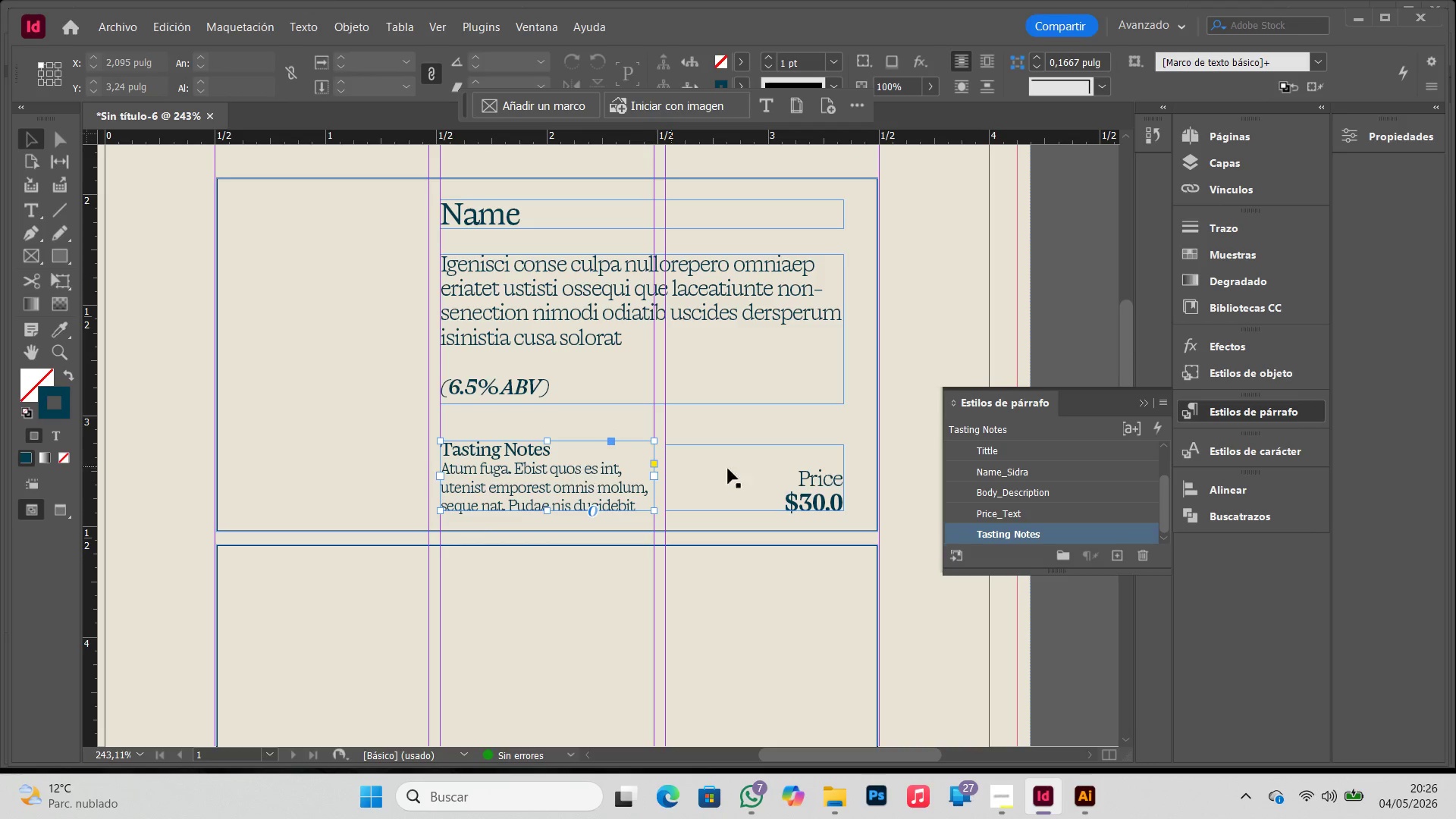 
hold_key(key=ShiftLeft, duration=0.64)
double_click([787, 473])
 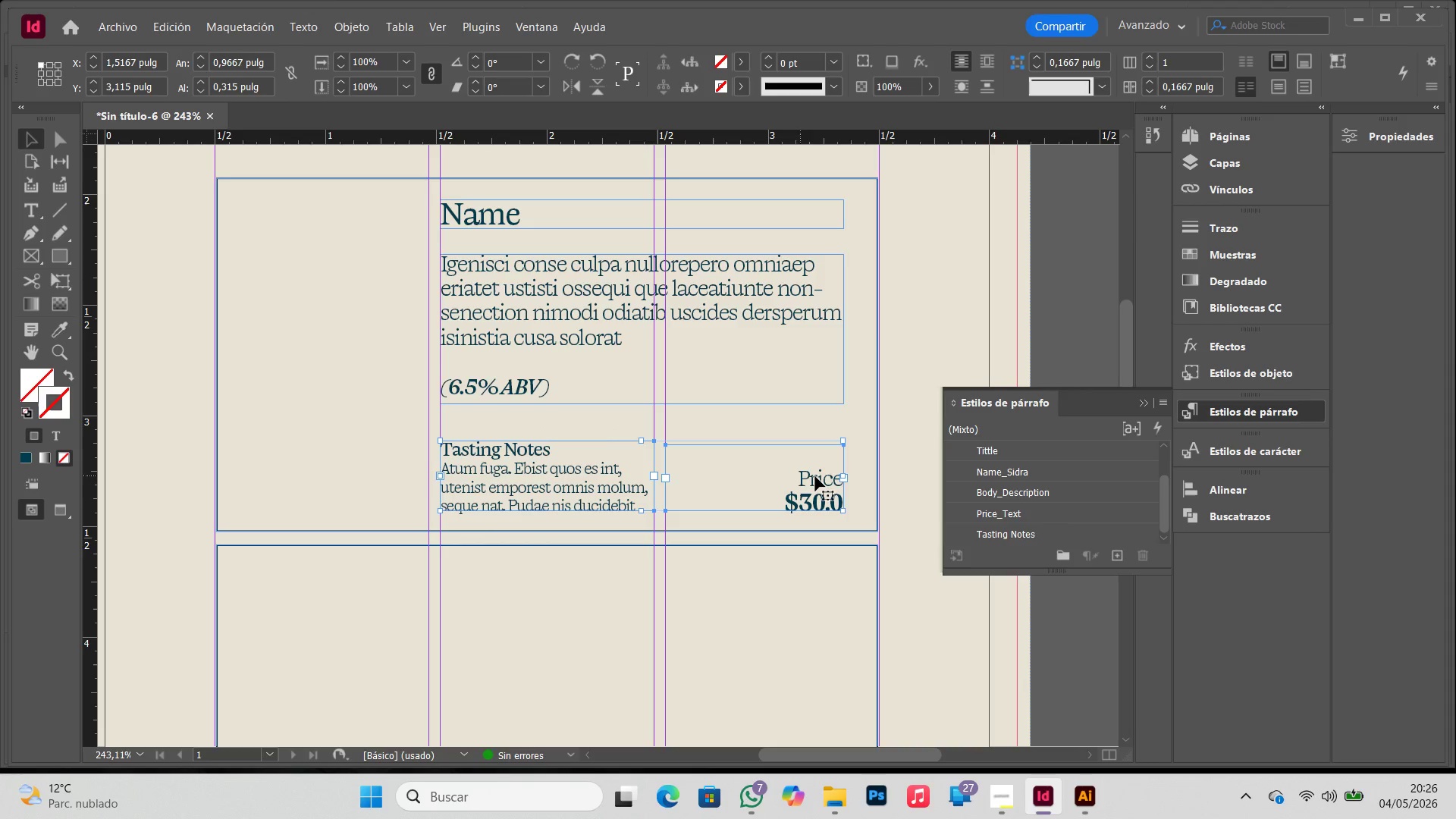 
left_click_drag(start_coordinate=[815, 476], to_coordinate=[816, 466])
 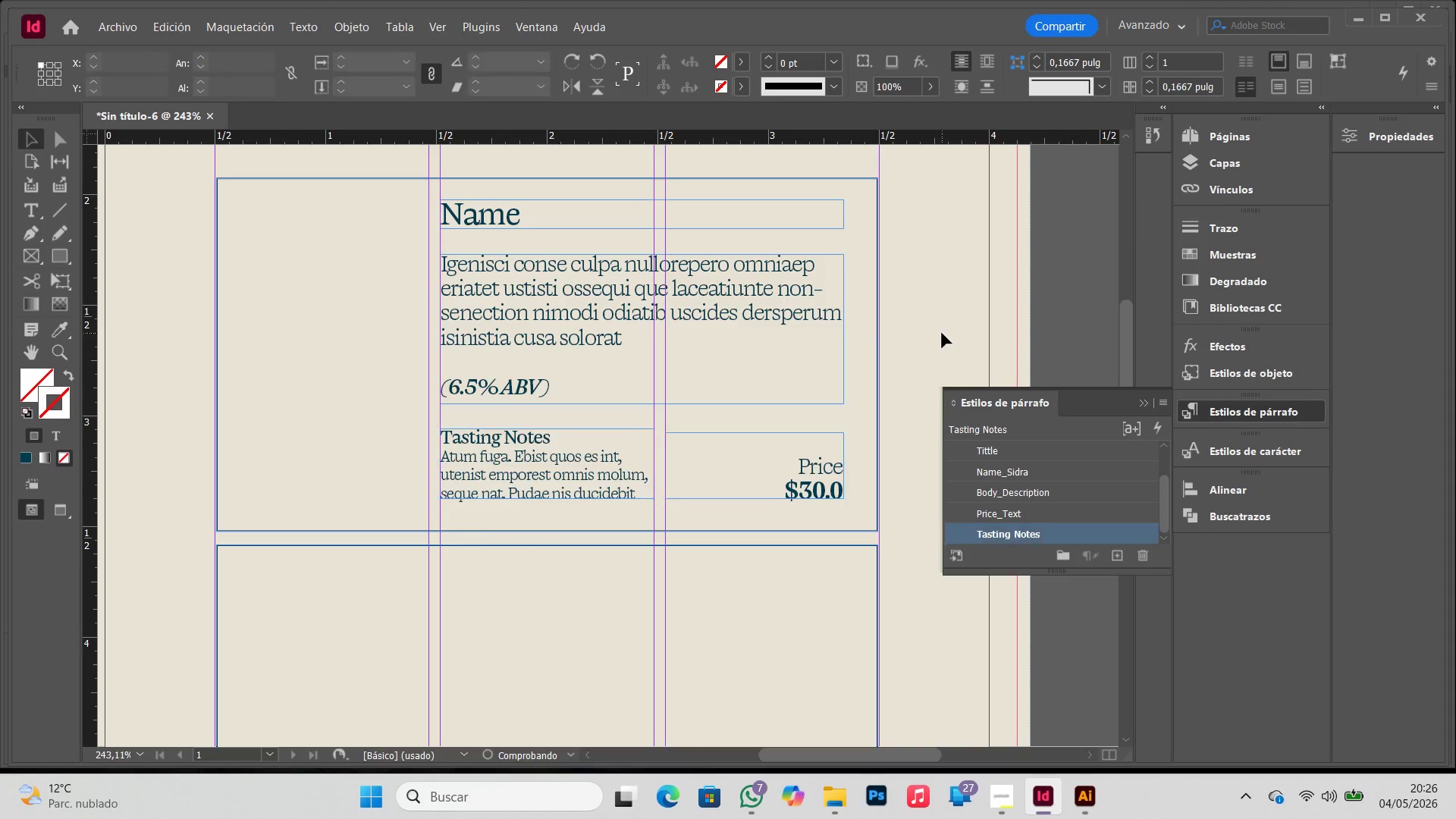 
hold_key(key=ShiftLeft, duration=0.34)
 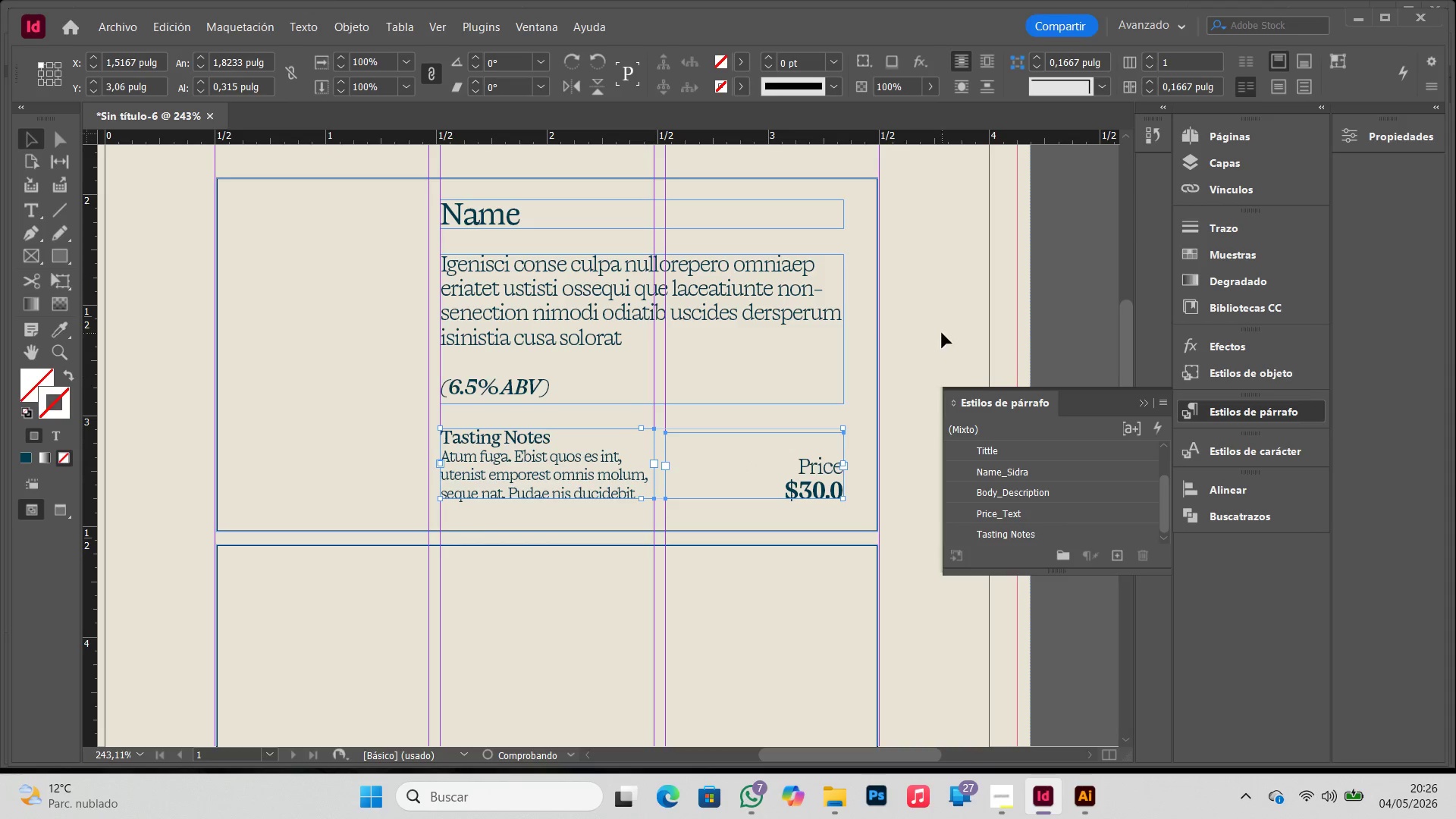 
left_click([942, 333])
 